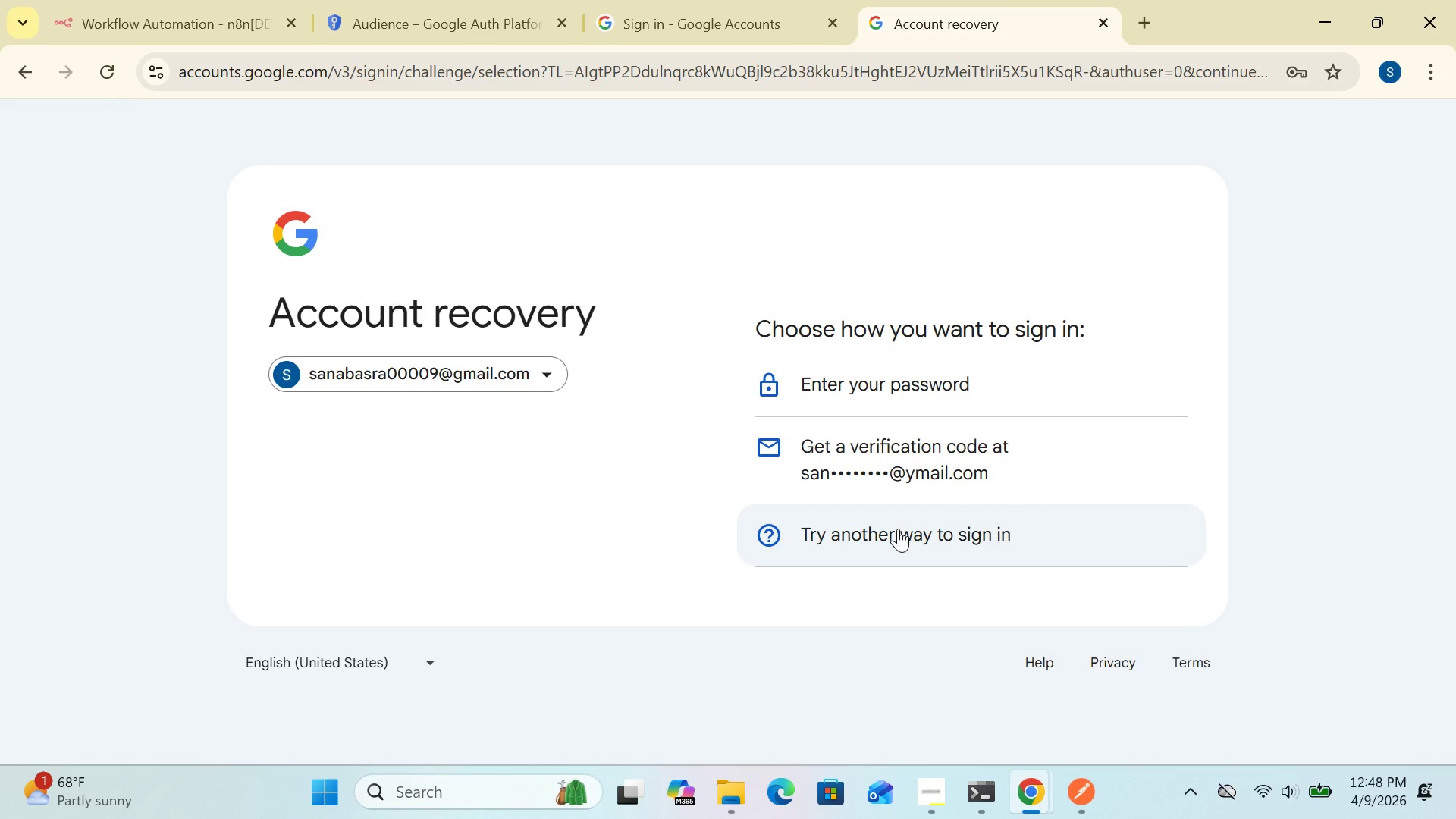 
wait(7.67)
 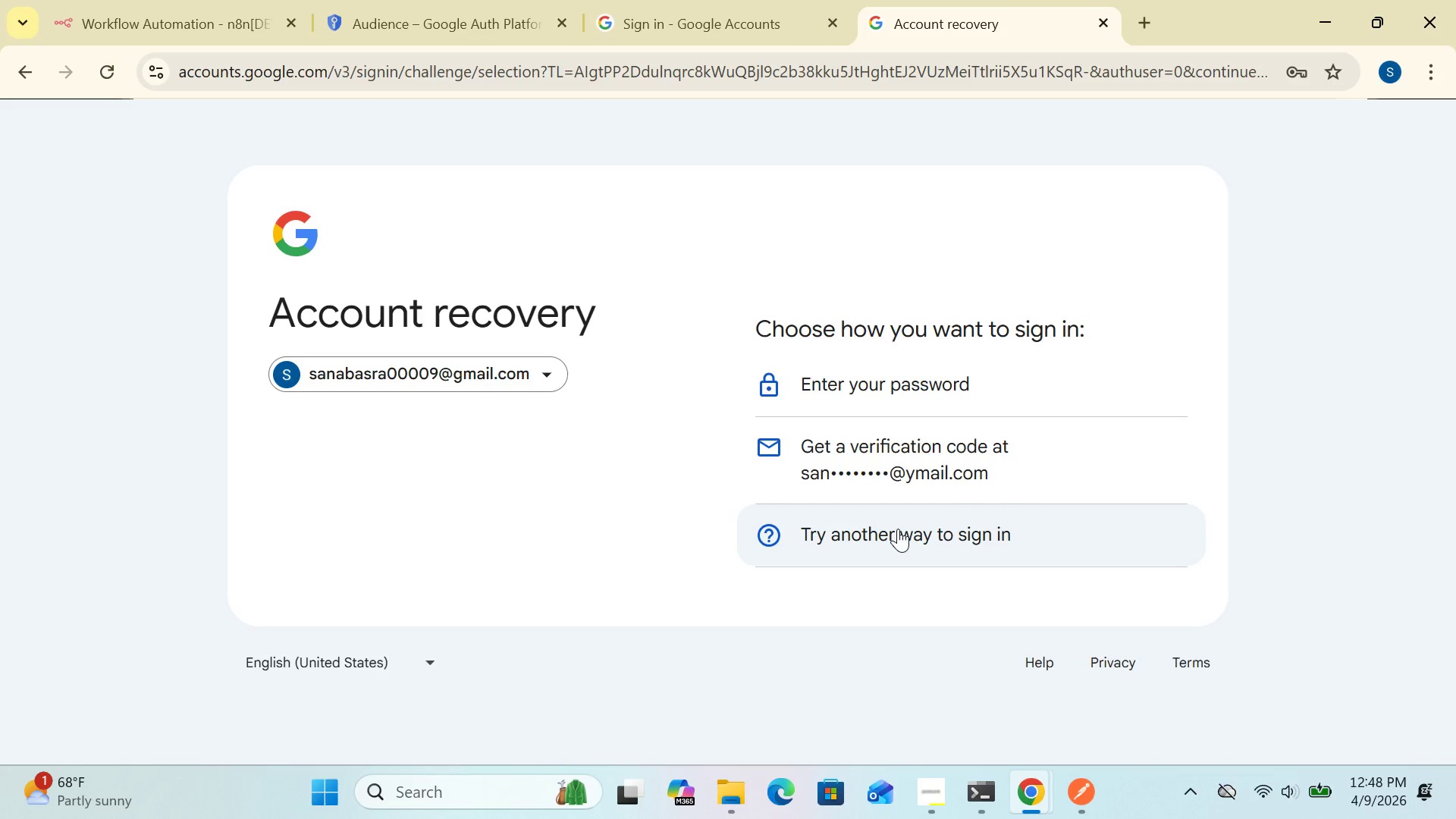 
left_click([898, 529])
 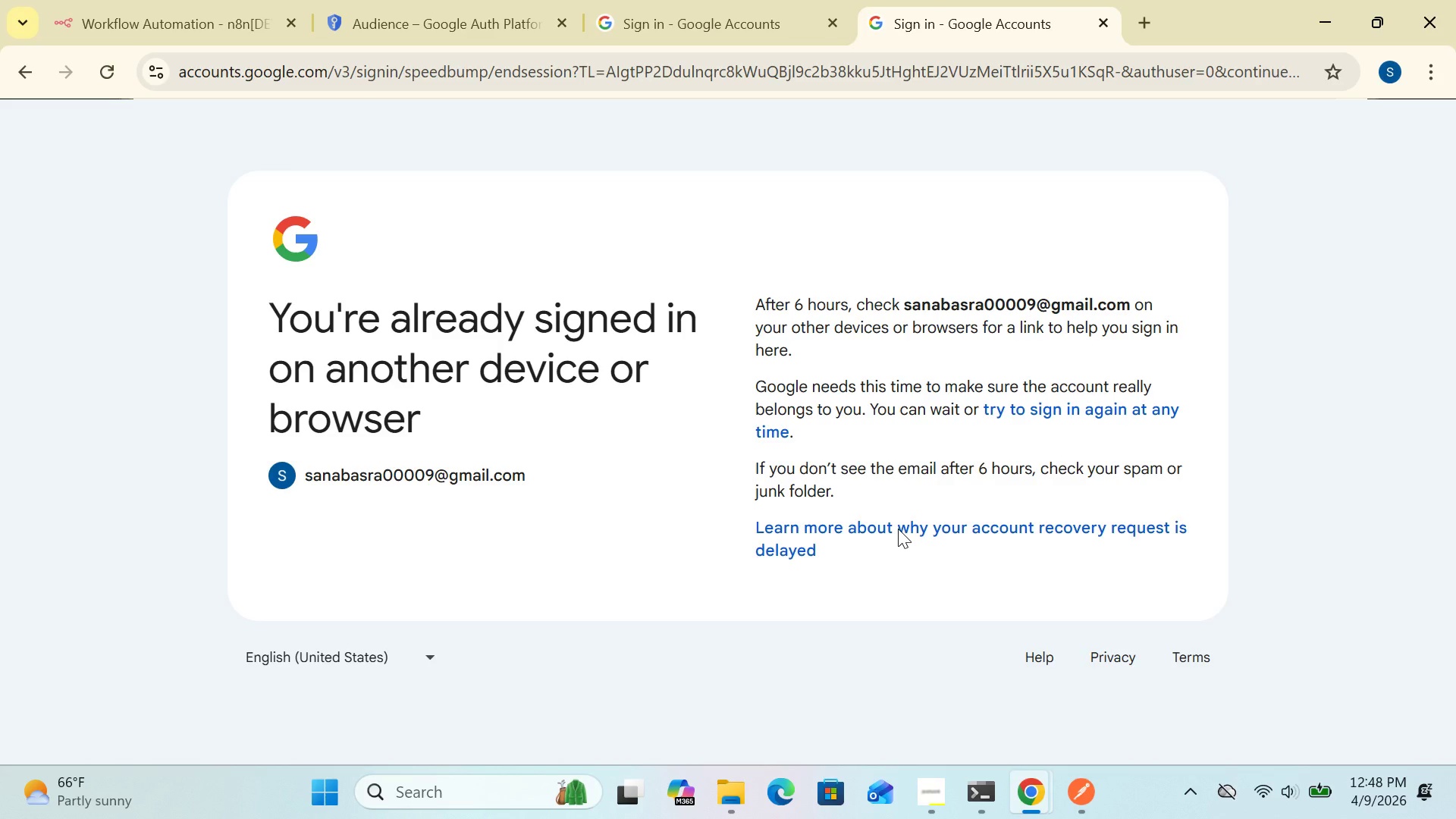 
wait(30.31)
 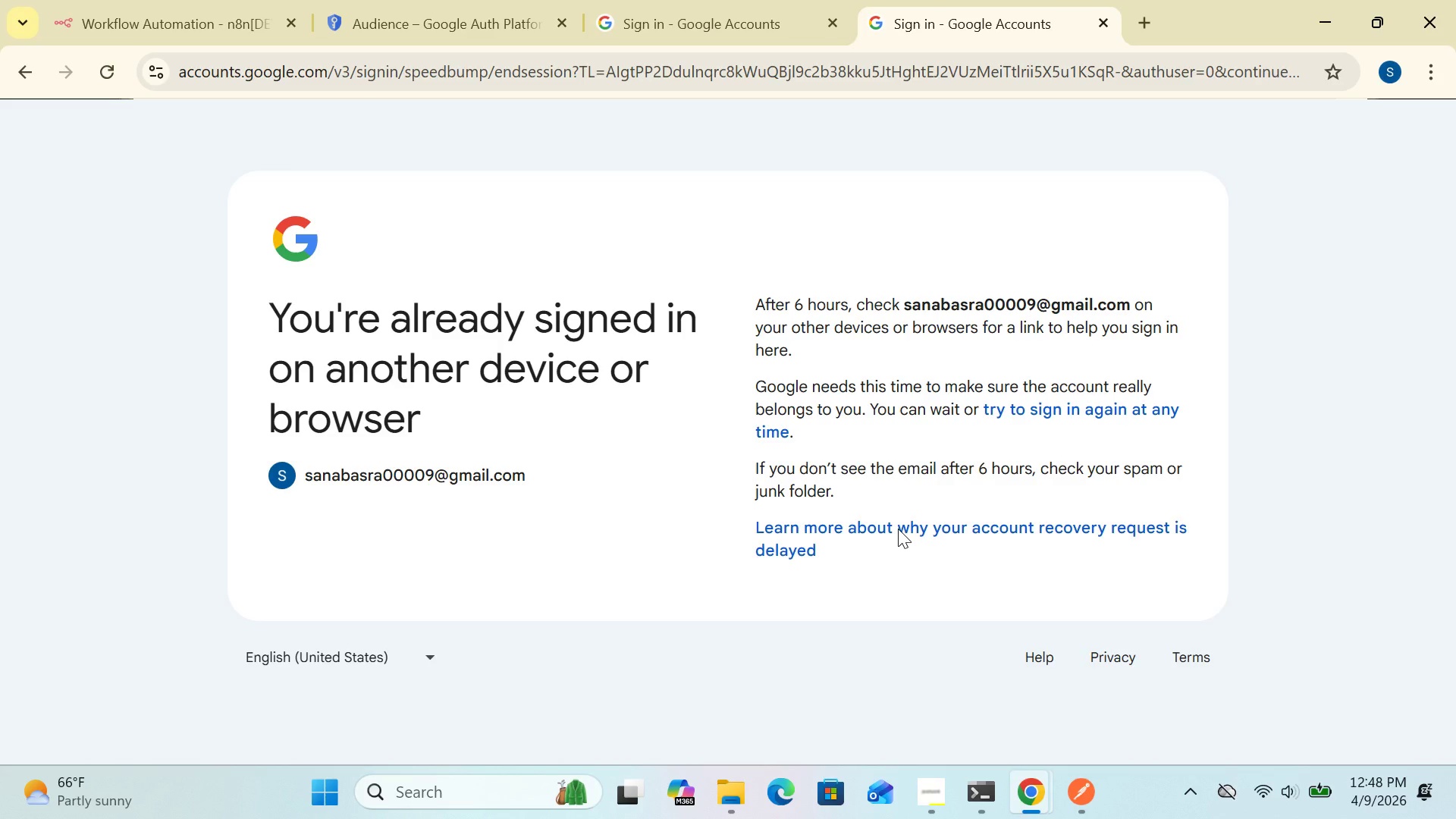 
left_click([33, 85])
 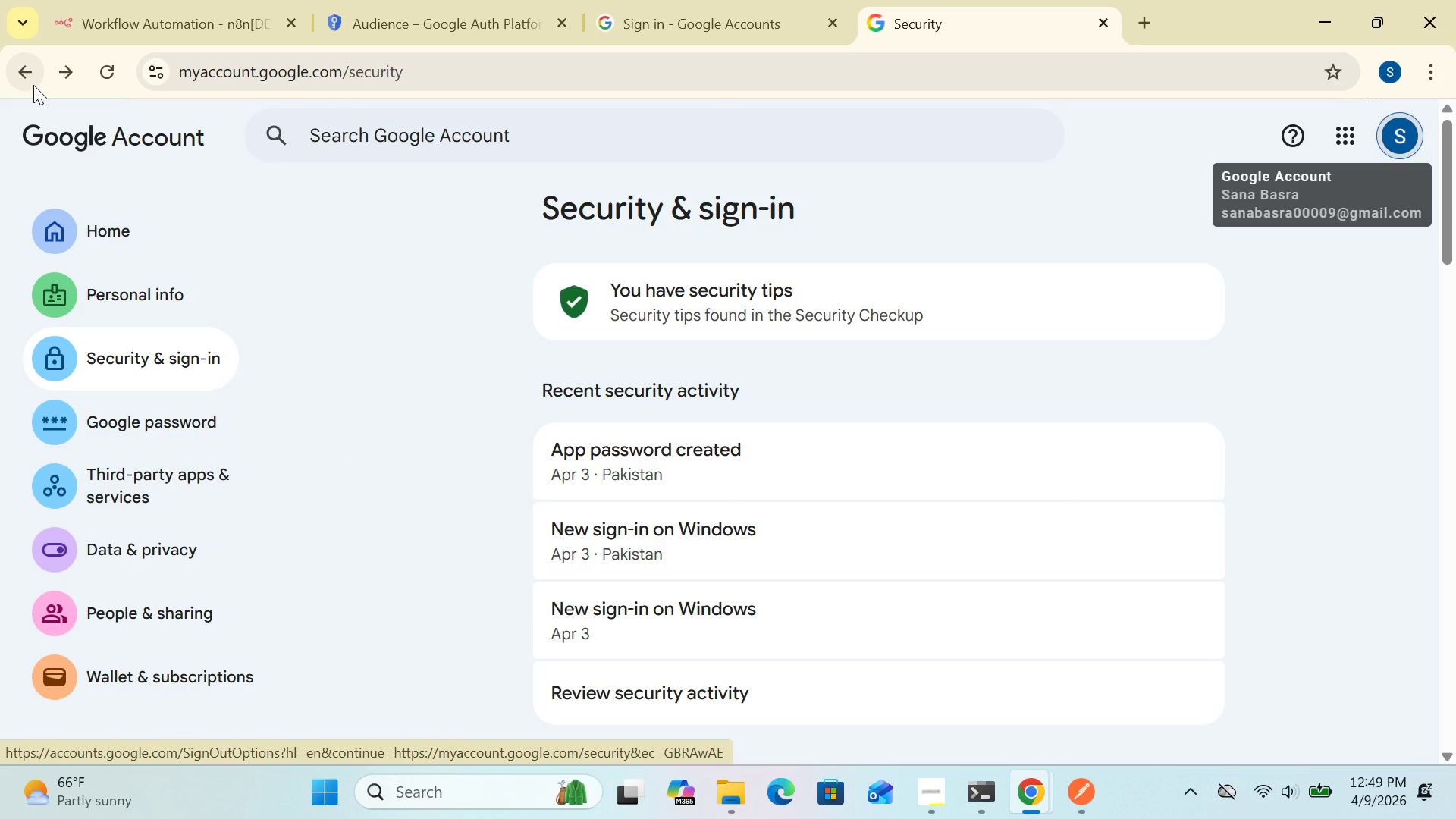 
wait(6.27)
 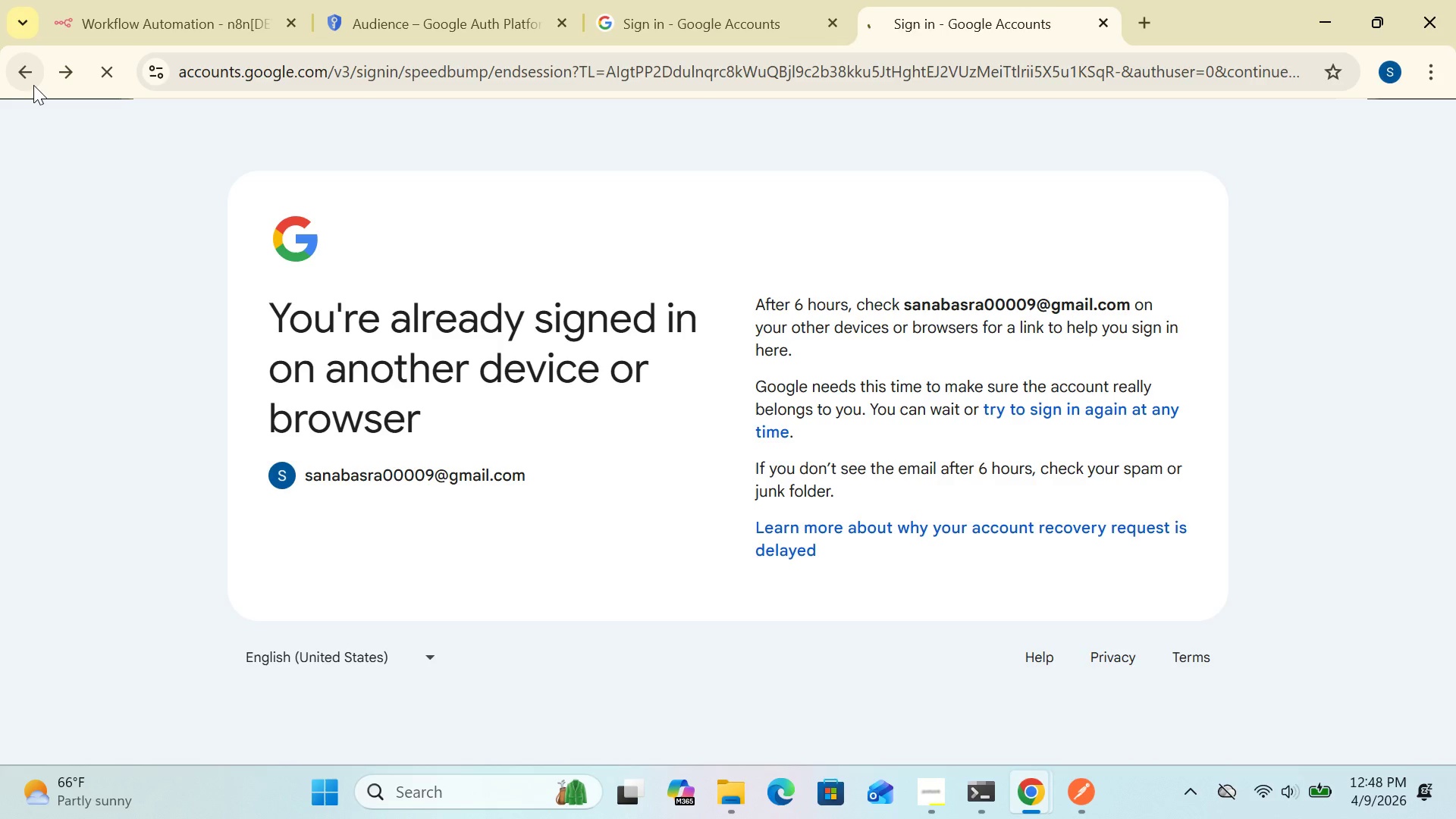 
left_click([144, 24])
 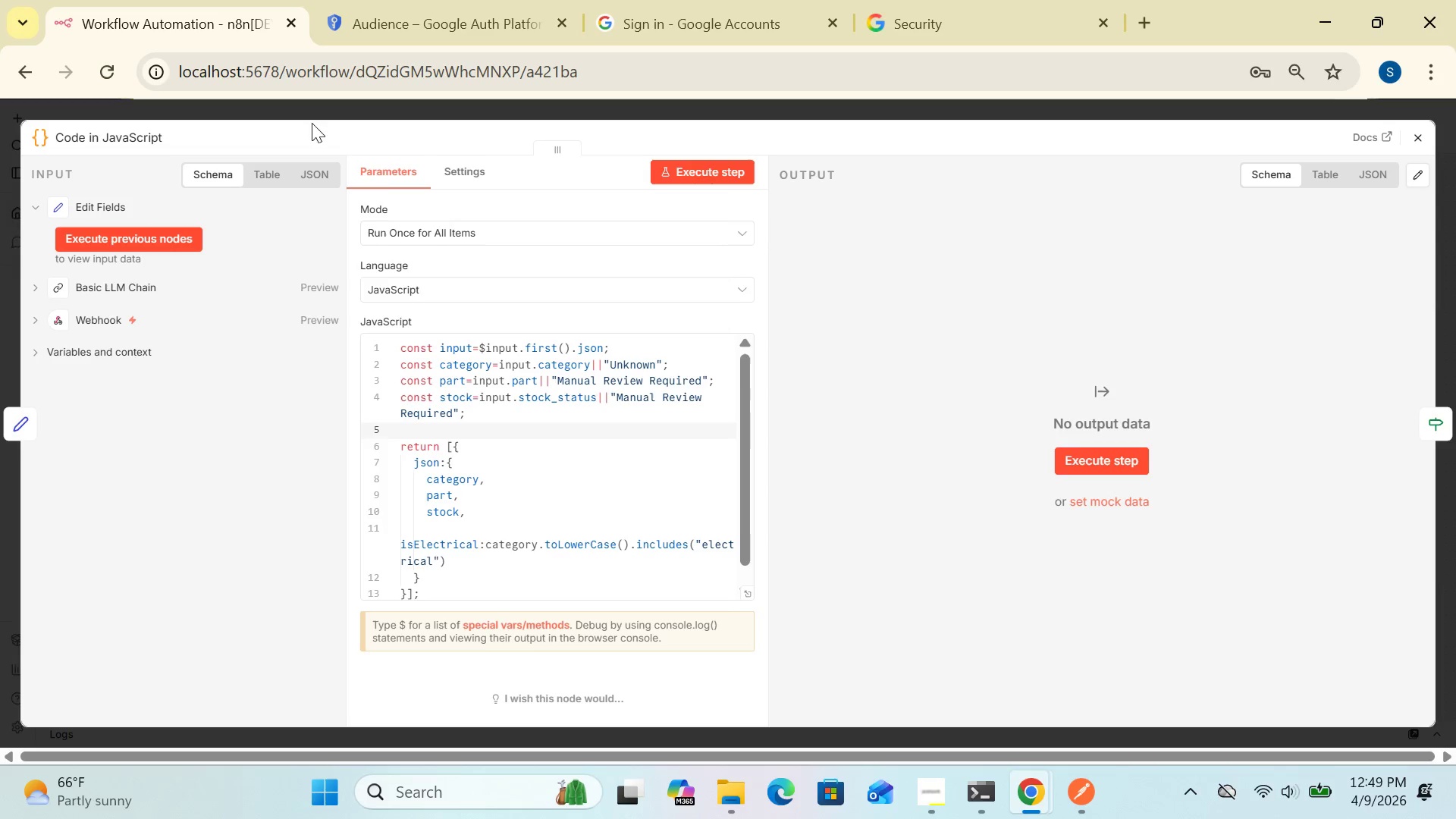 
wait(10.2)
 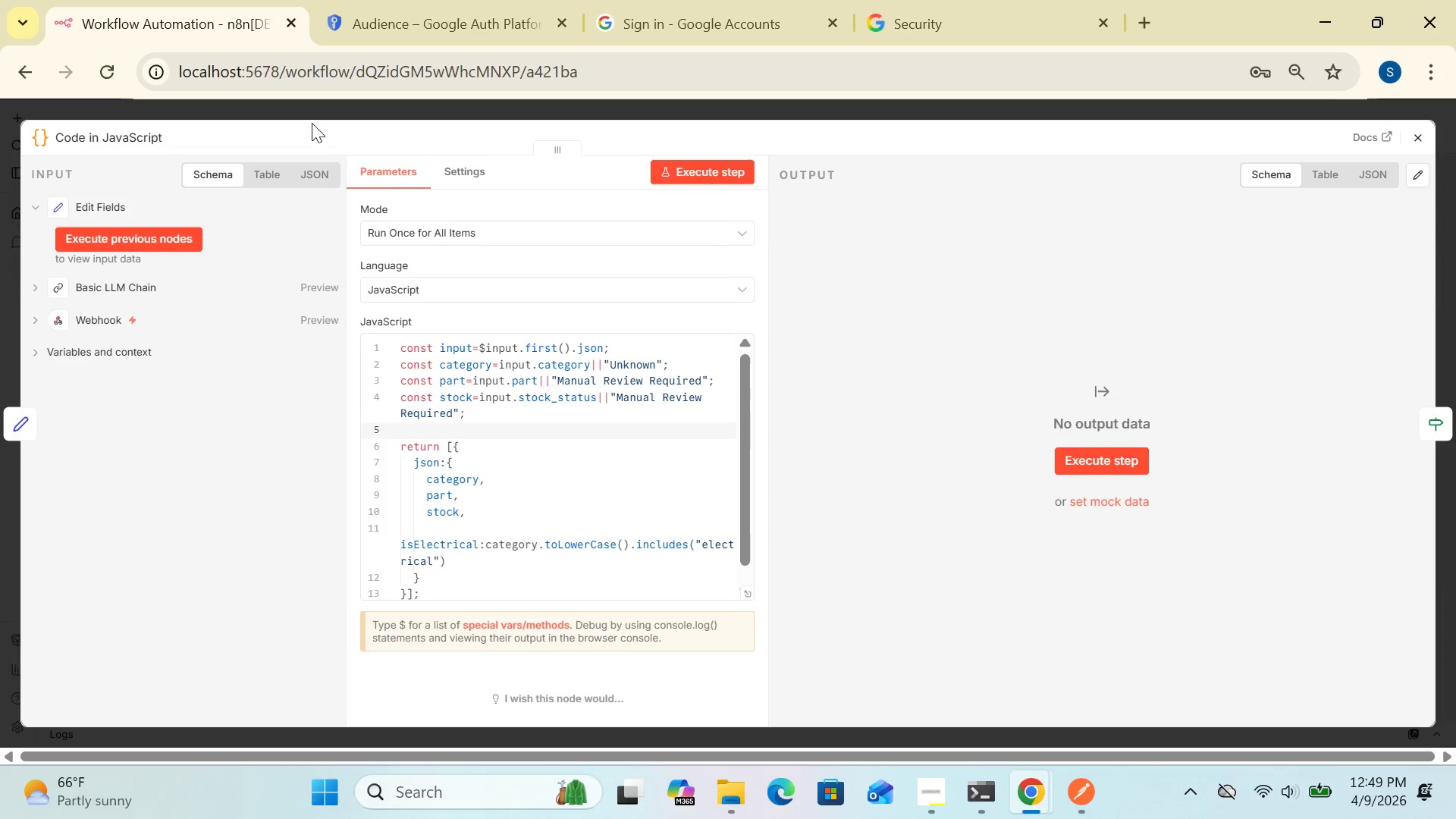 
left_click([1413, 140])
 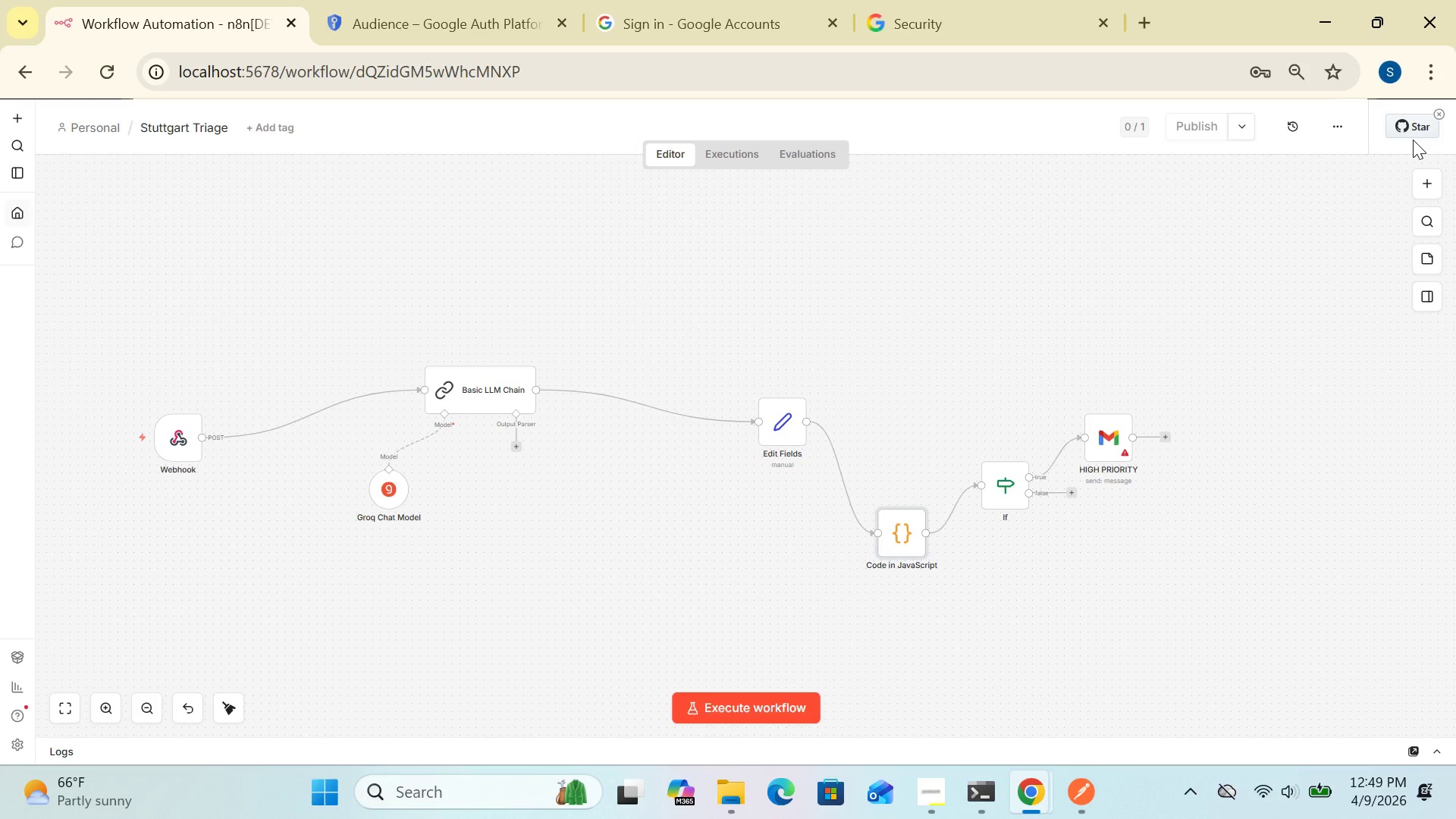 
left_click_drag(start_coordinate=[1413, 140], to_coordinate=[1379, 273])
 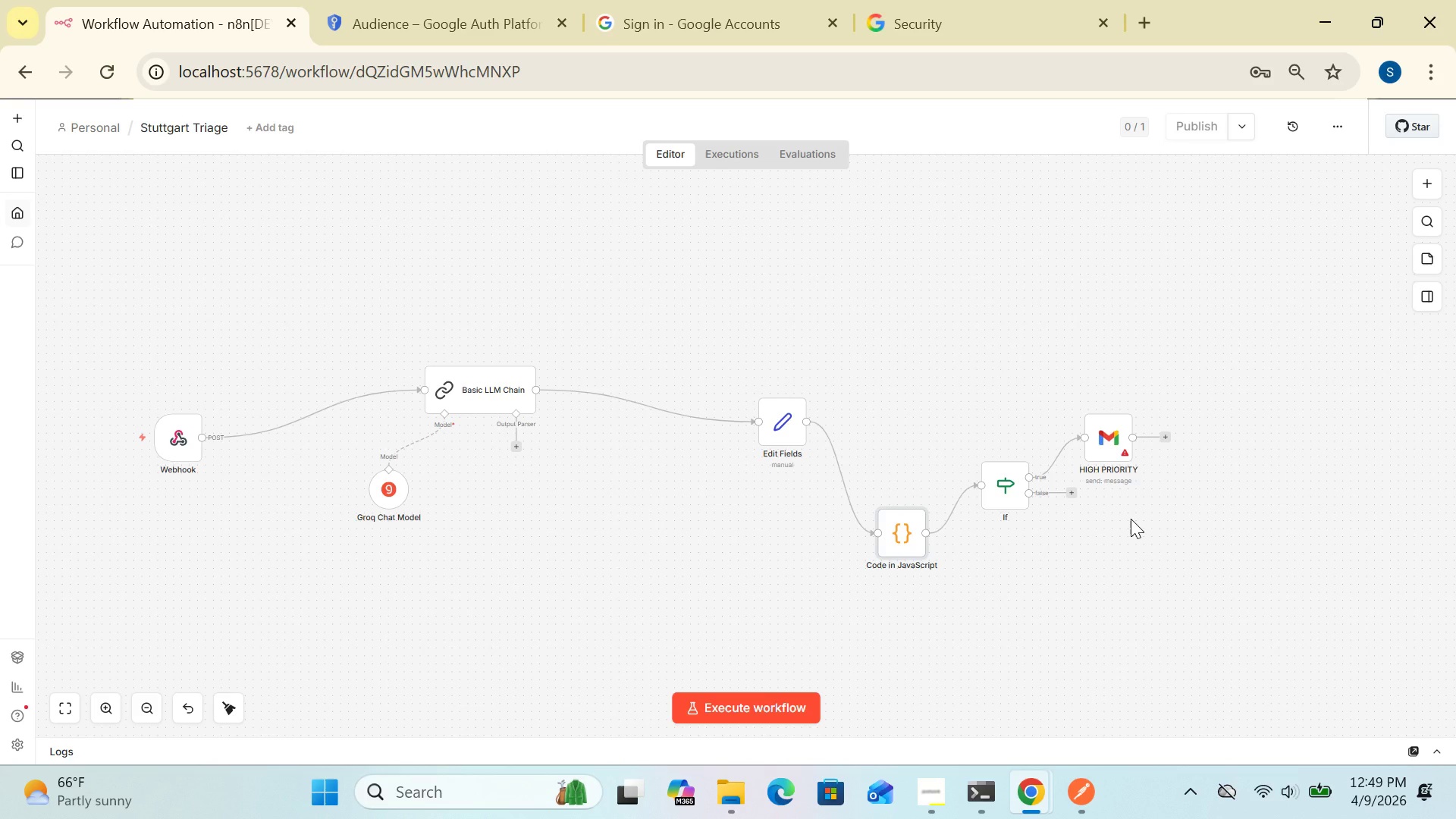 
wait(11.03)
 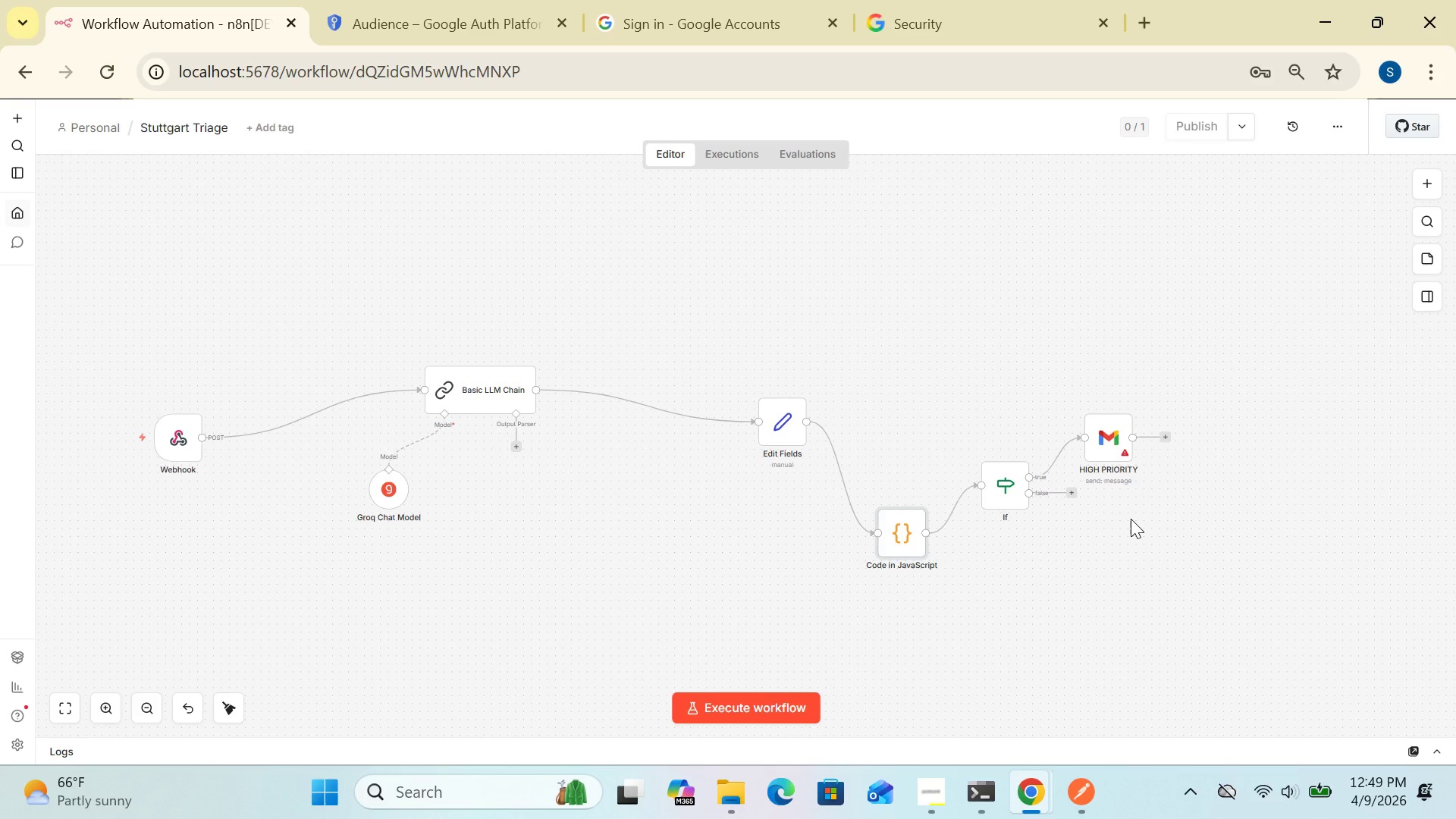 
left_click([1106, 404])
 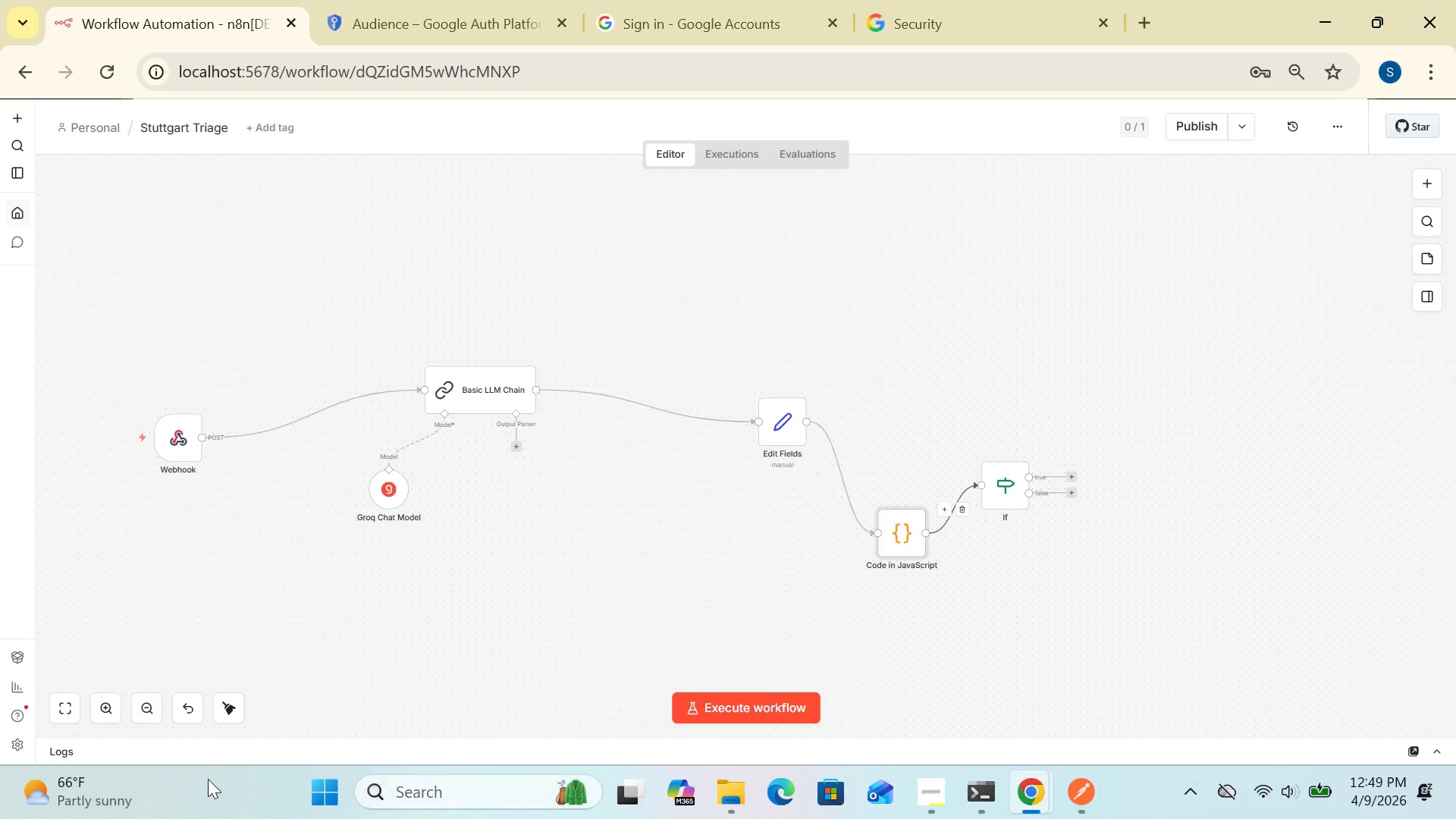 
wait(5.72)
 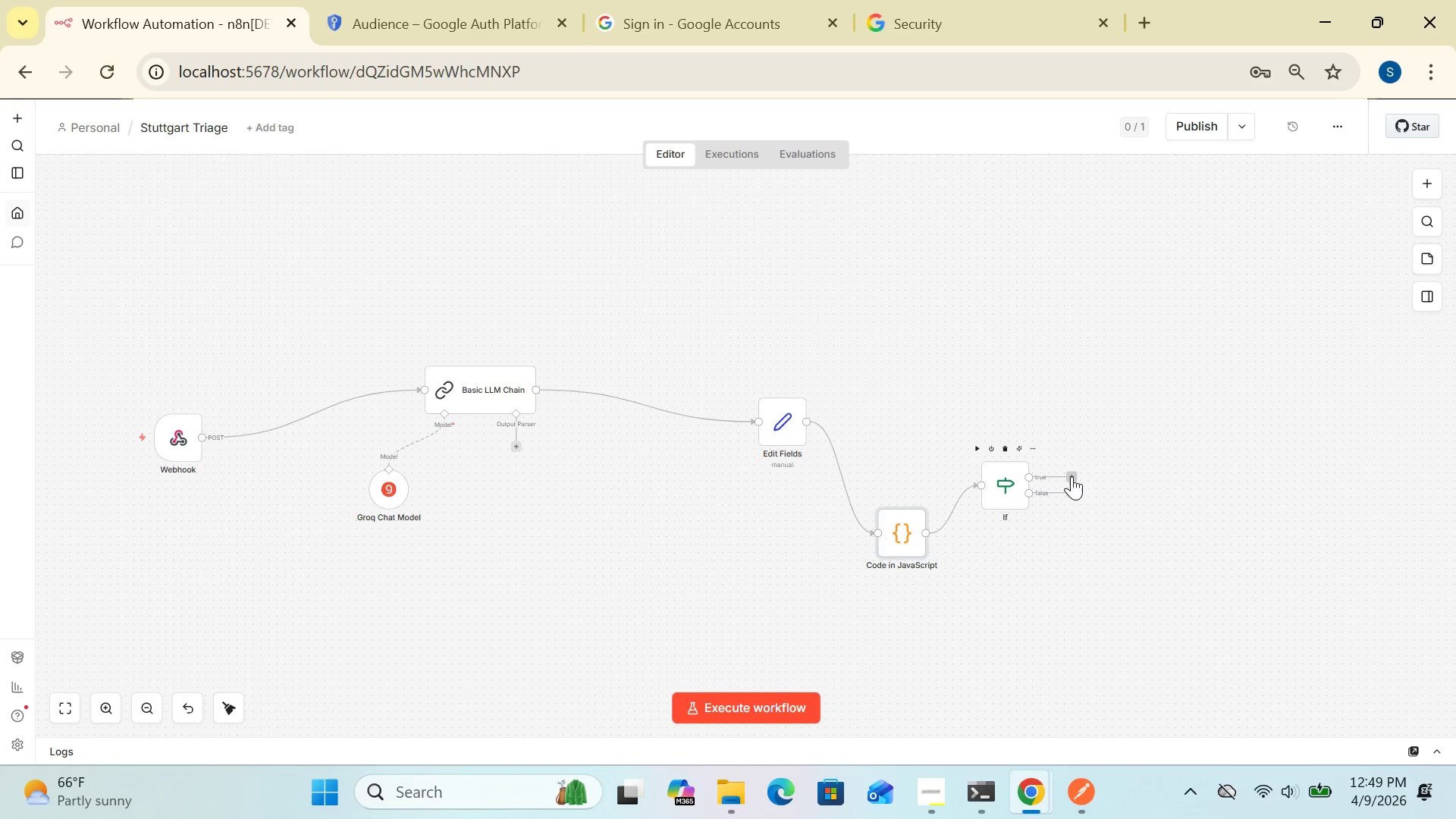 
double_click([111, 715])
 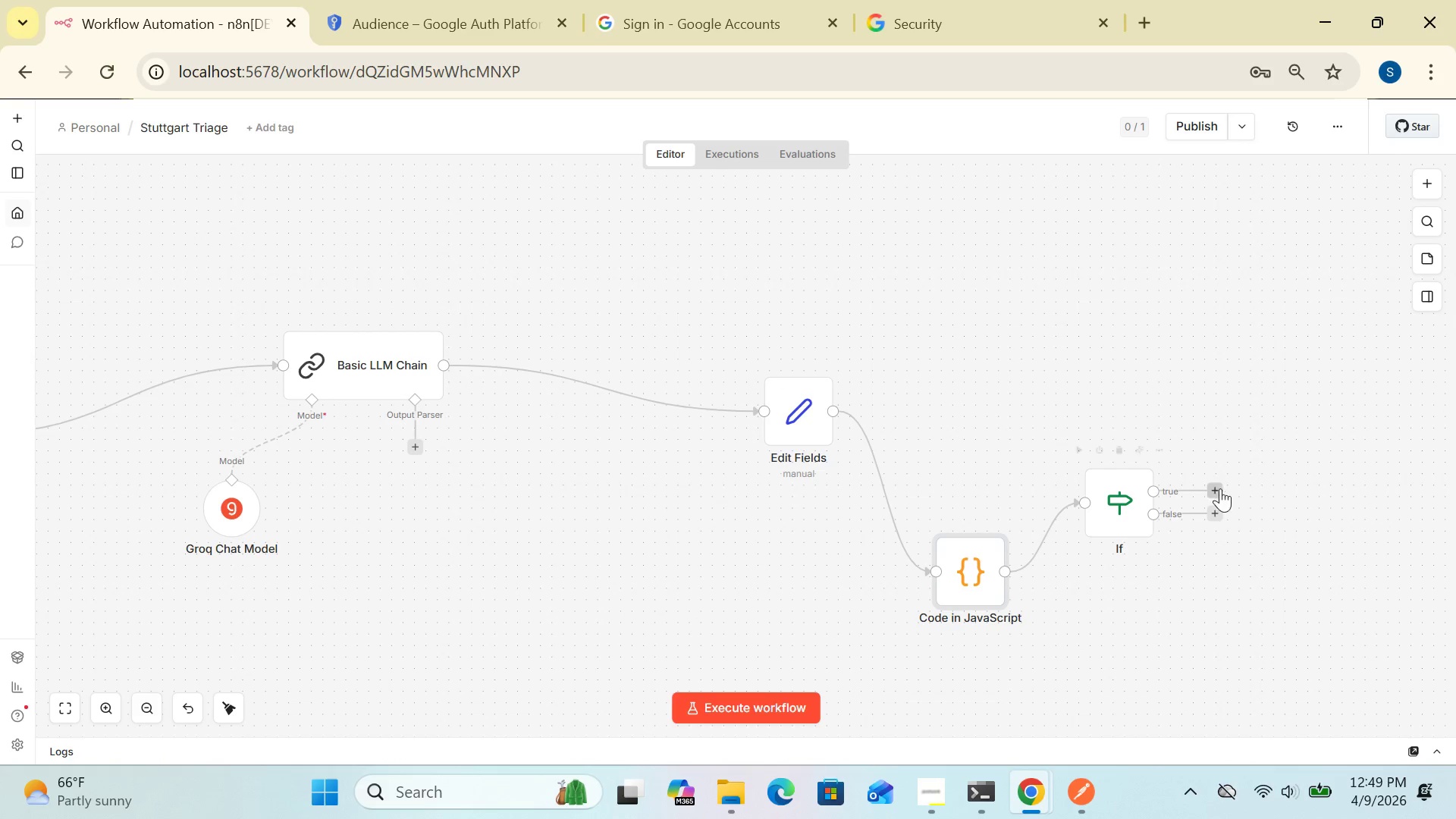 
left_click([1215, 488])
 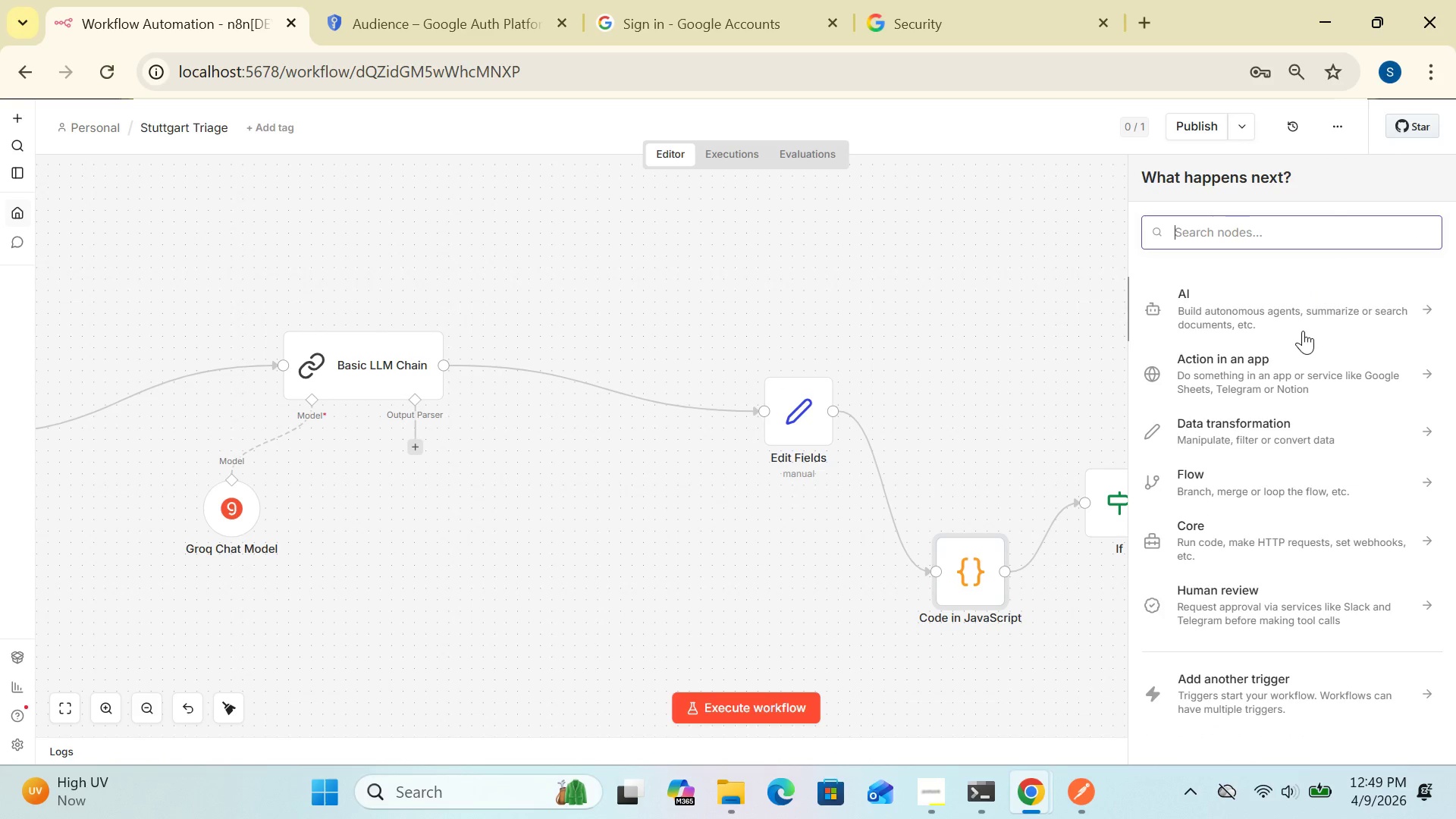 
wait(9.55)
 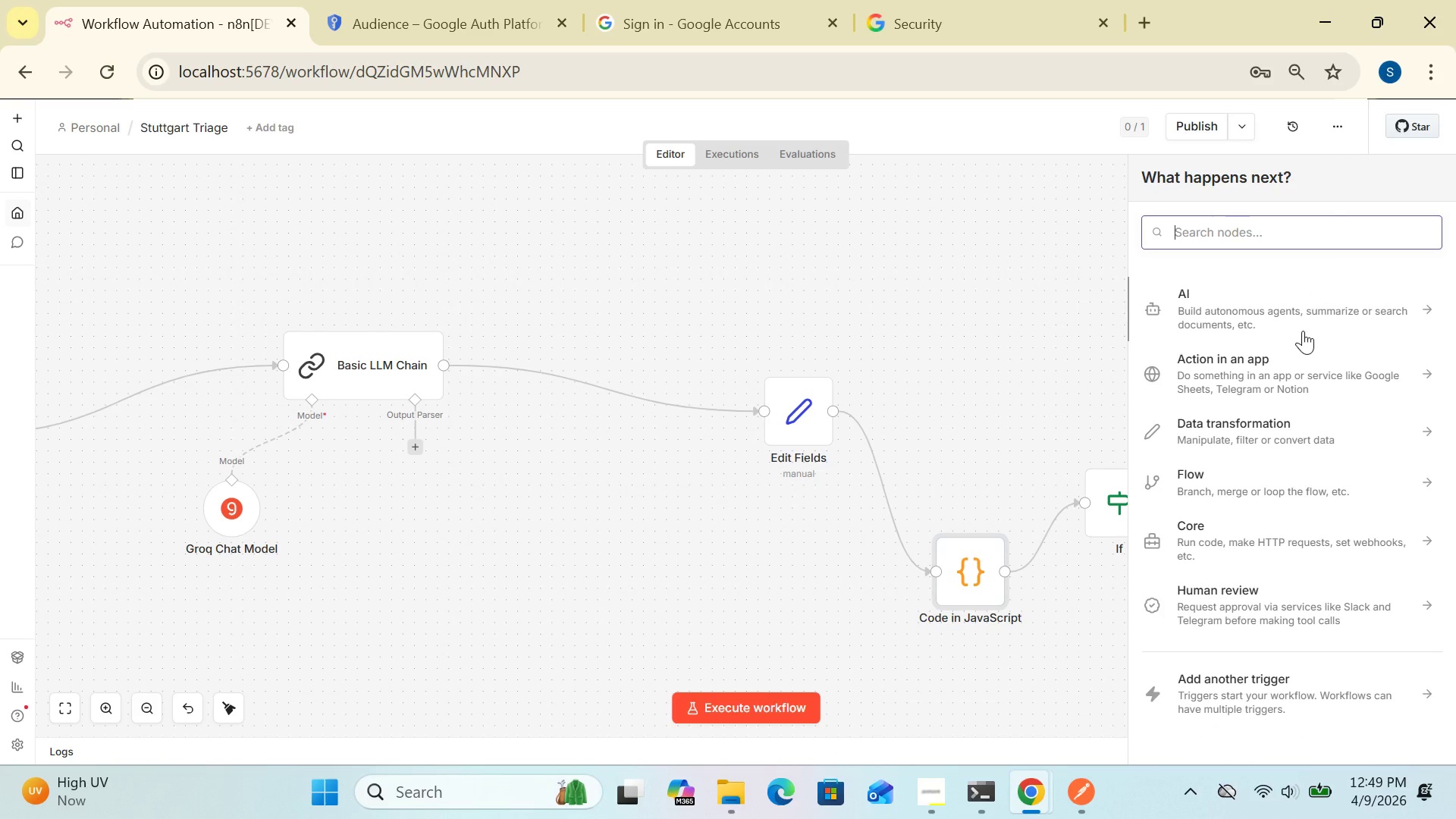 
left_click([1257, 231])
 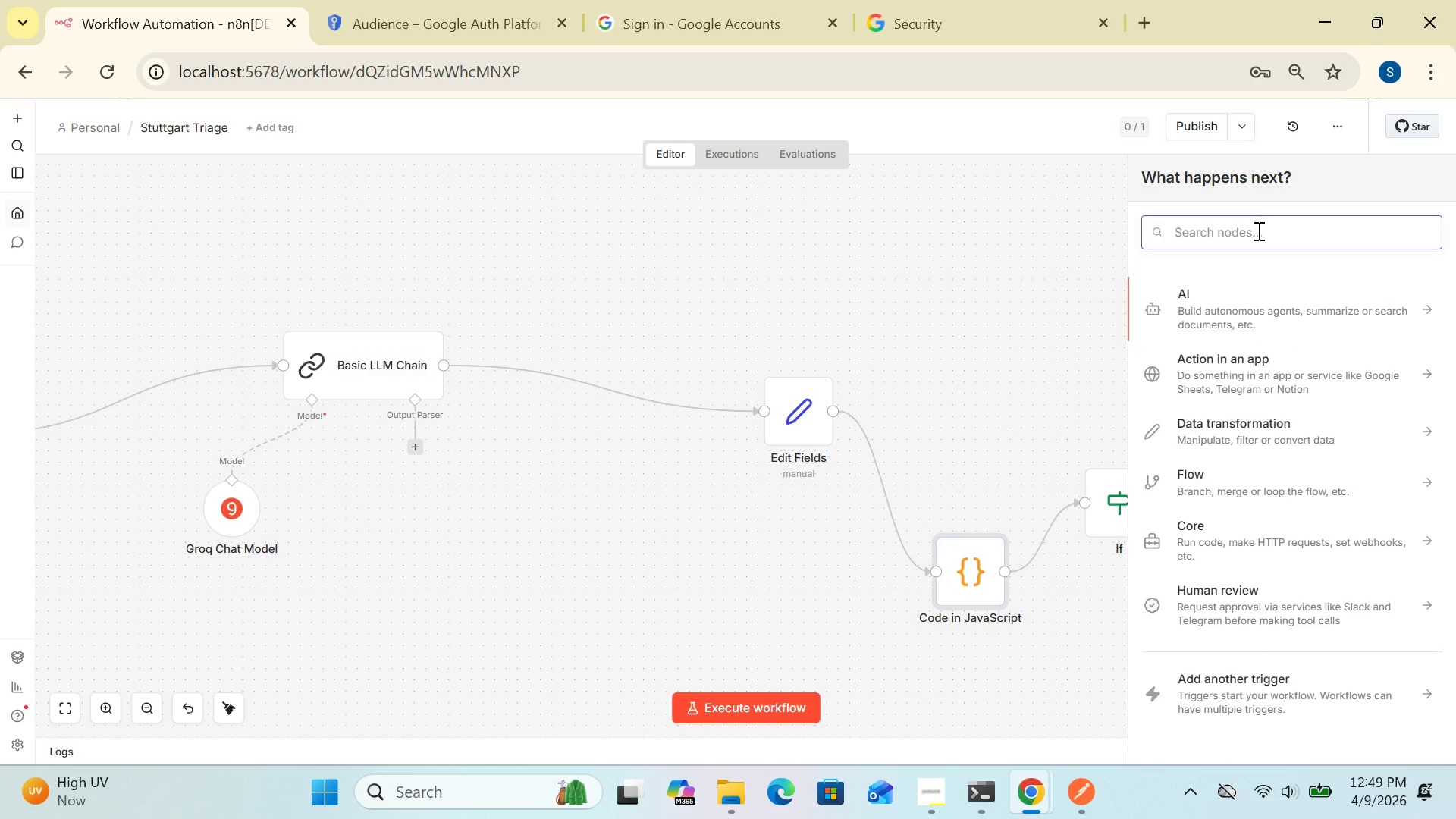 
wait(5.33)
 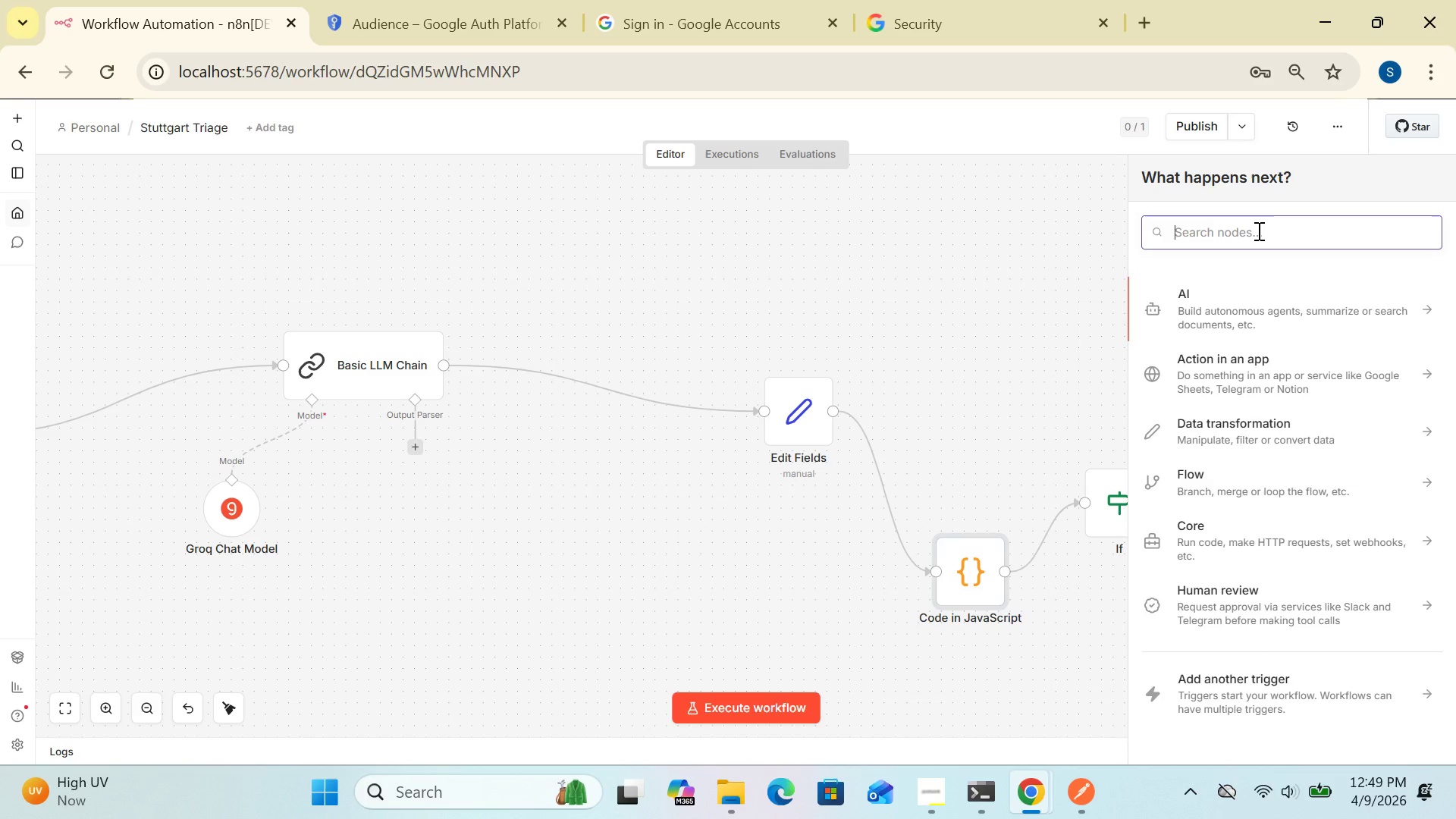 
type(set)
 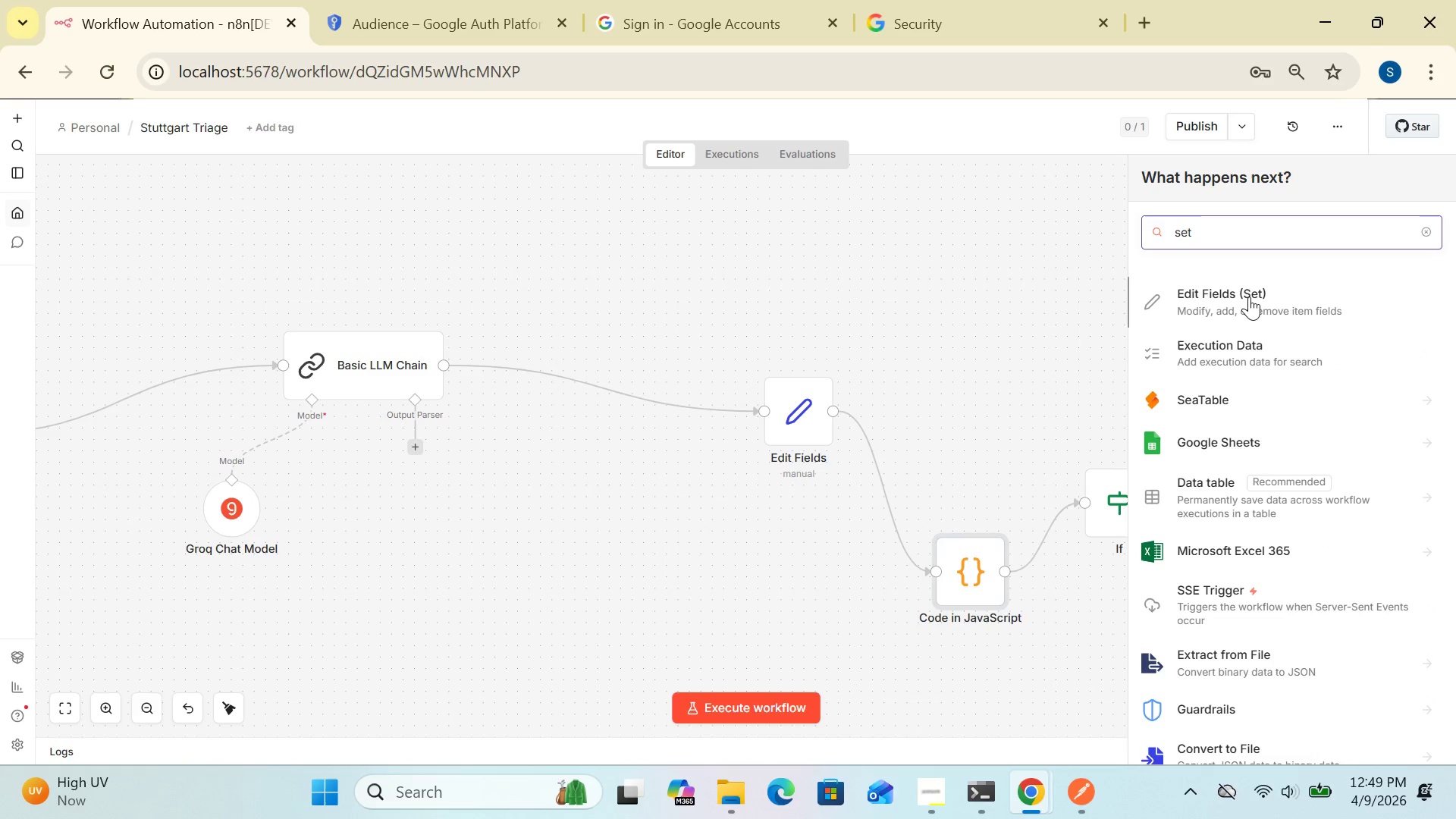 
left_click([1248, 296])
 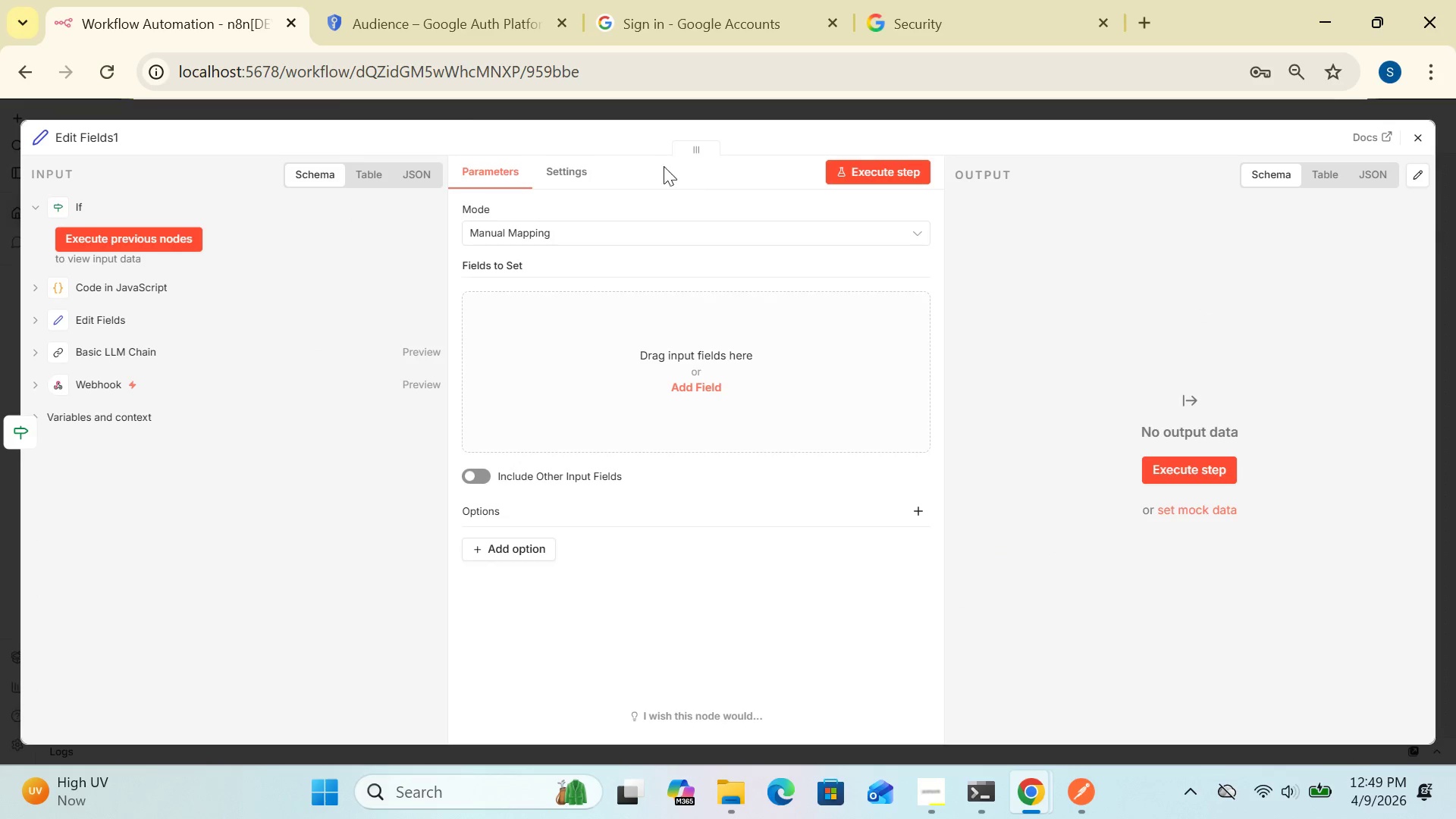 
wait(5.86)
 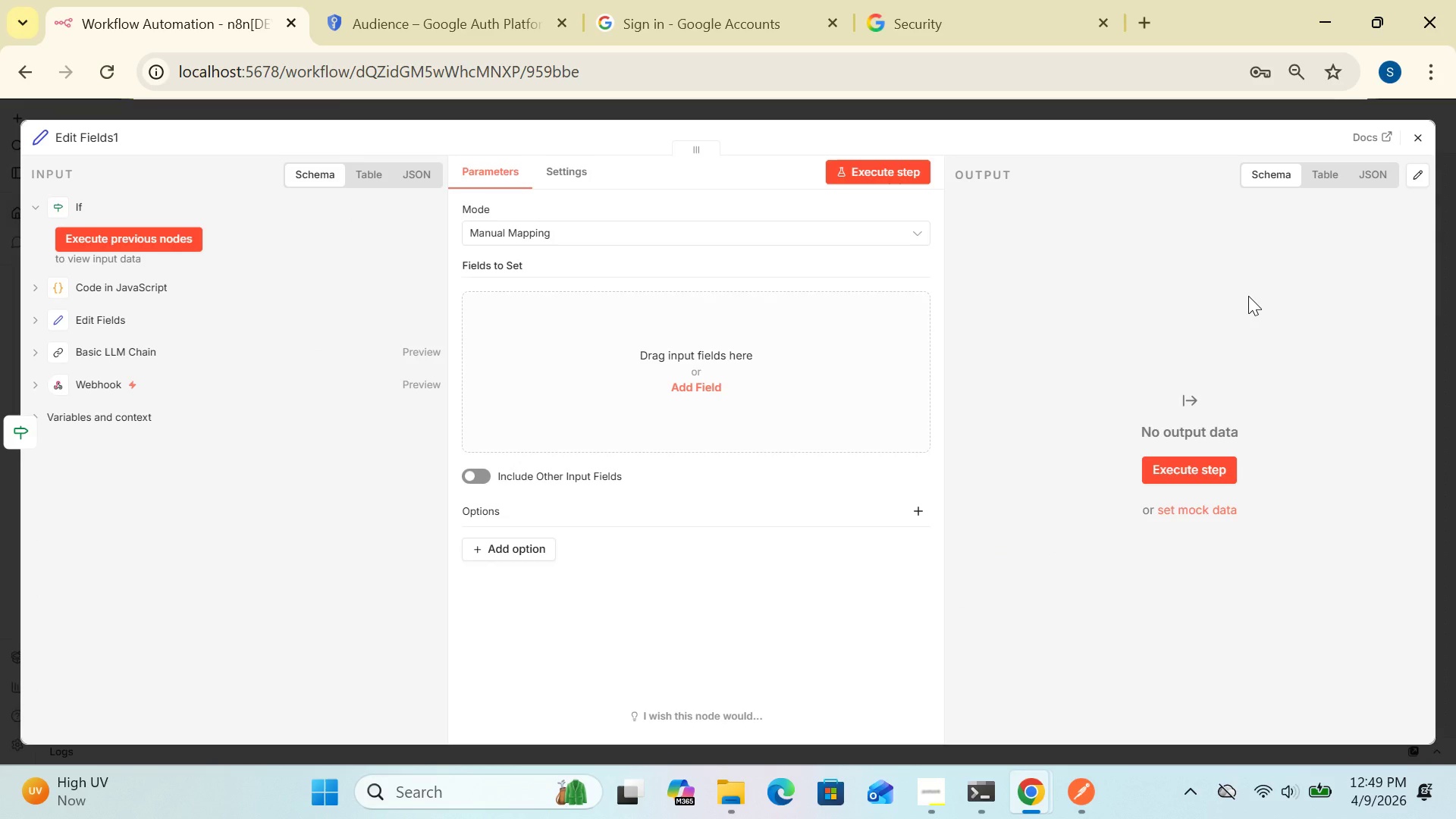 
left_click([107, 136])
 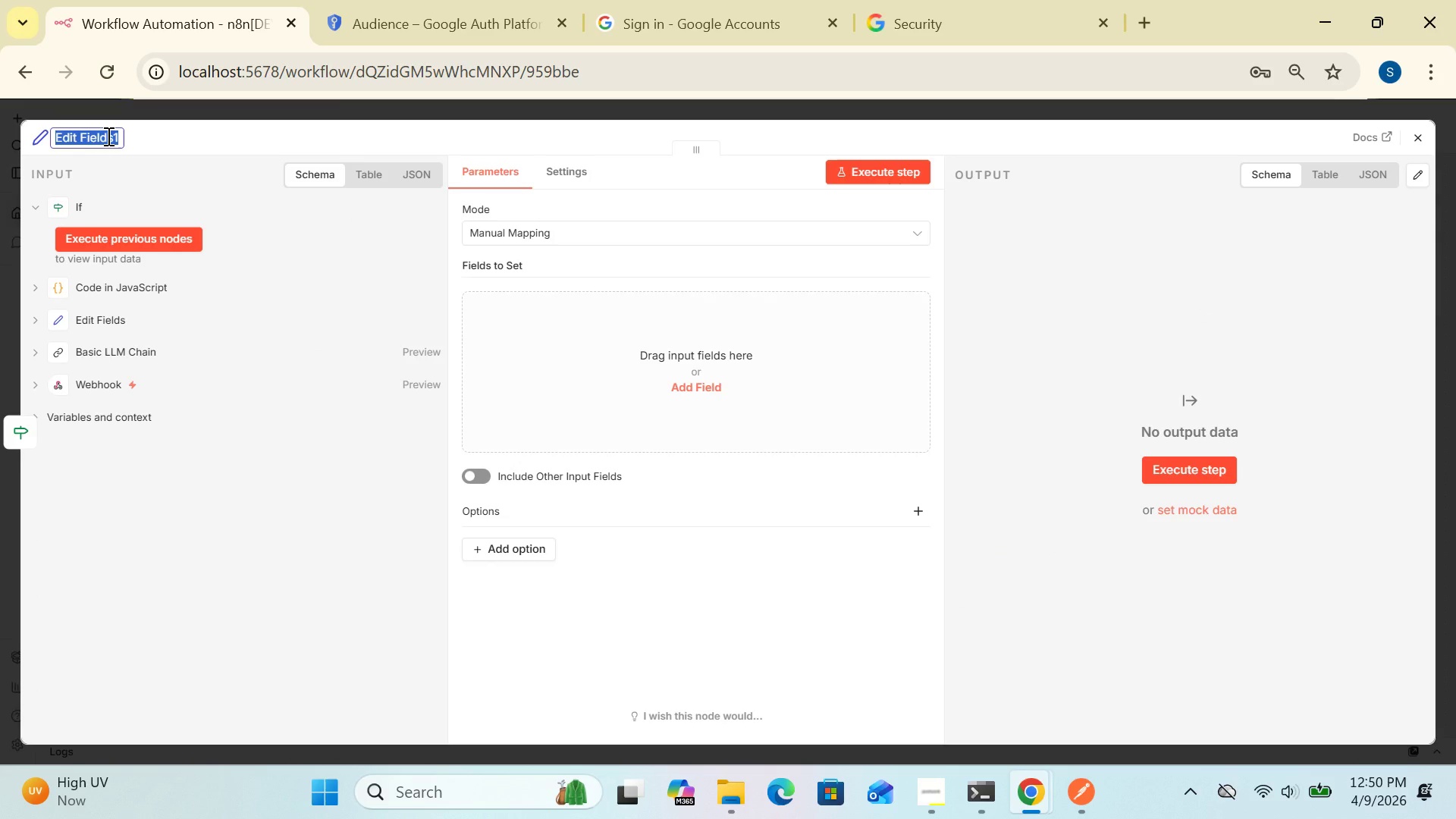 
type(HIGH PRIORITY REPORT)
 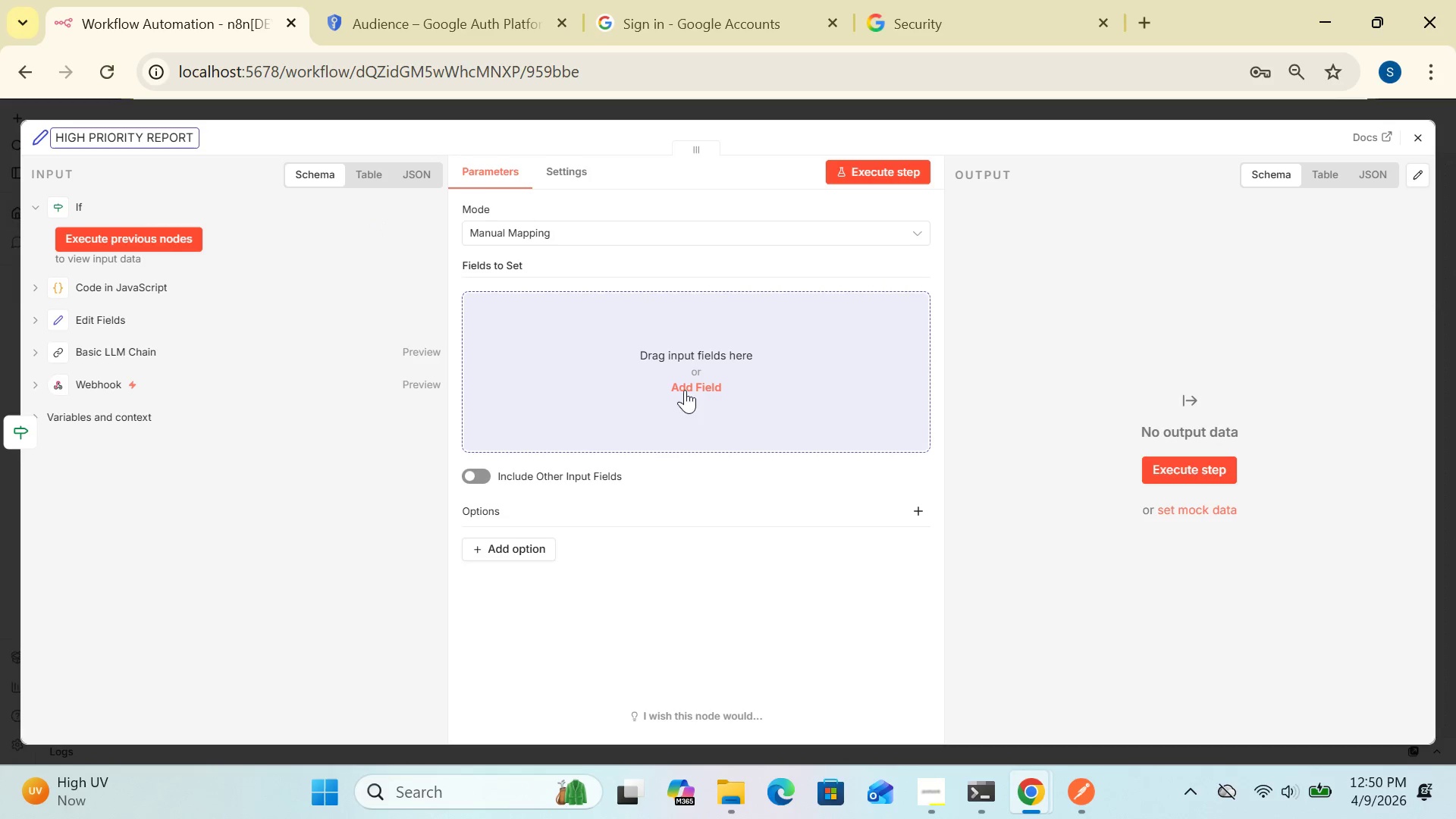 
wait(7.81)
 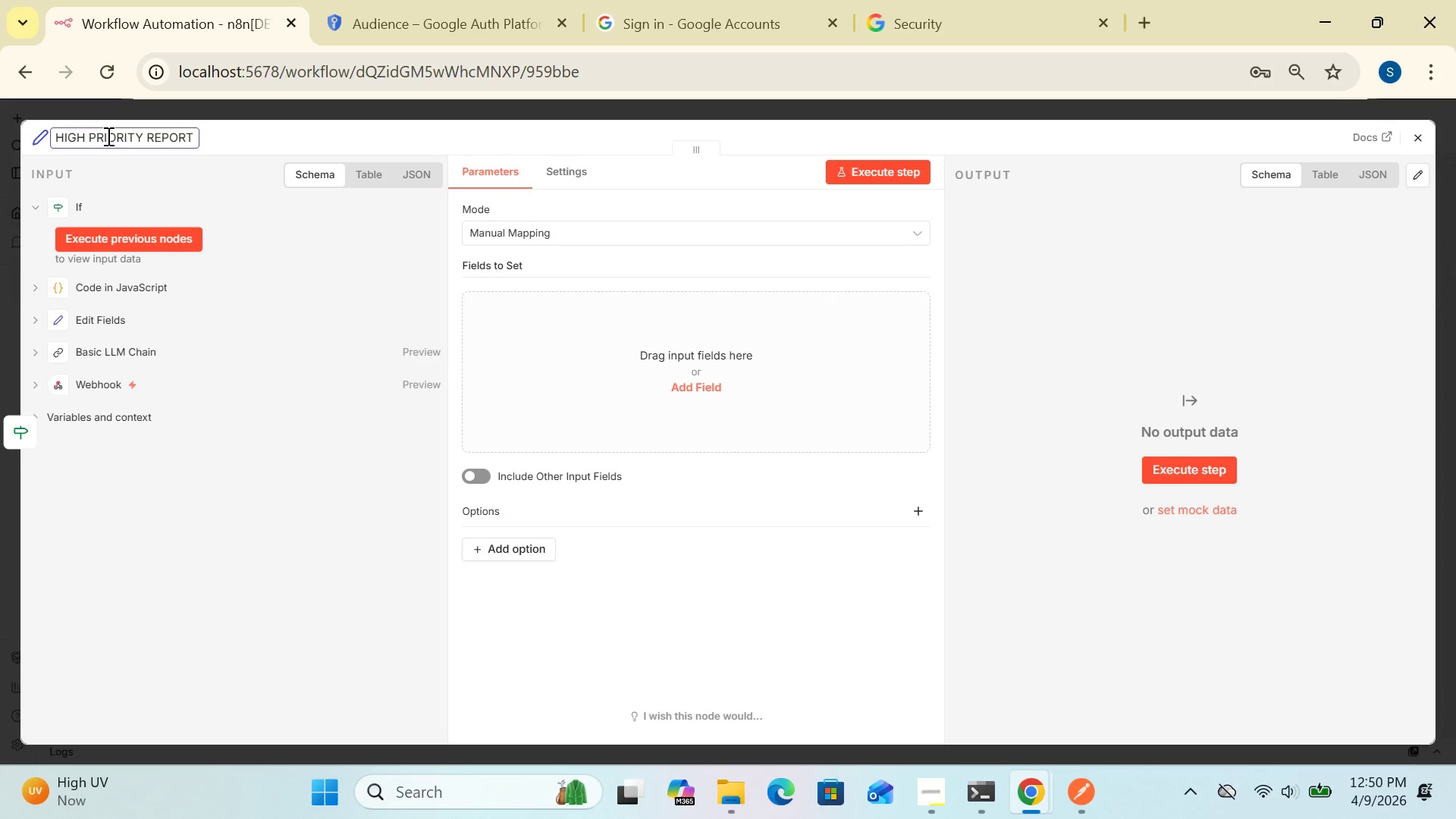 
left_click([701, 388])
 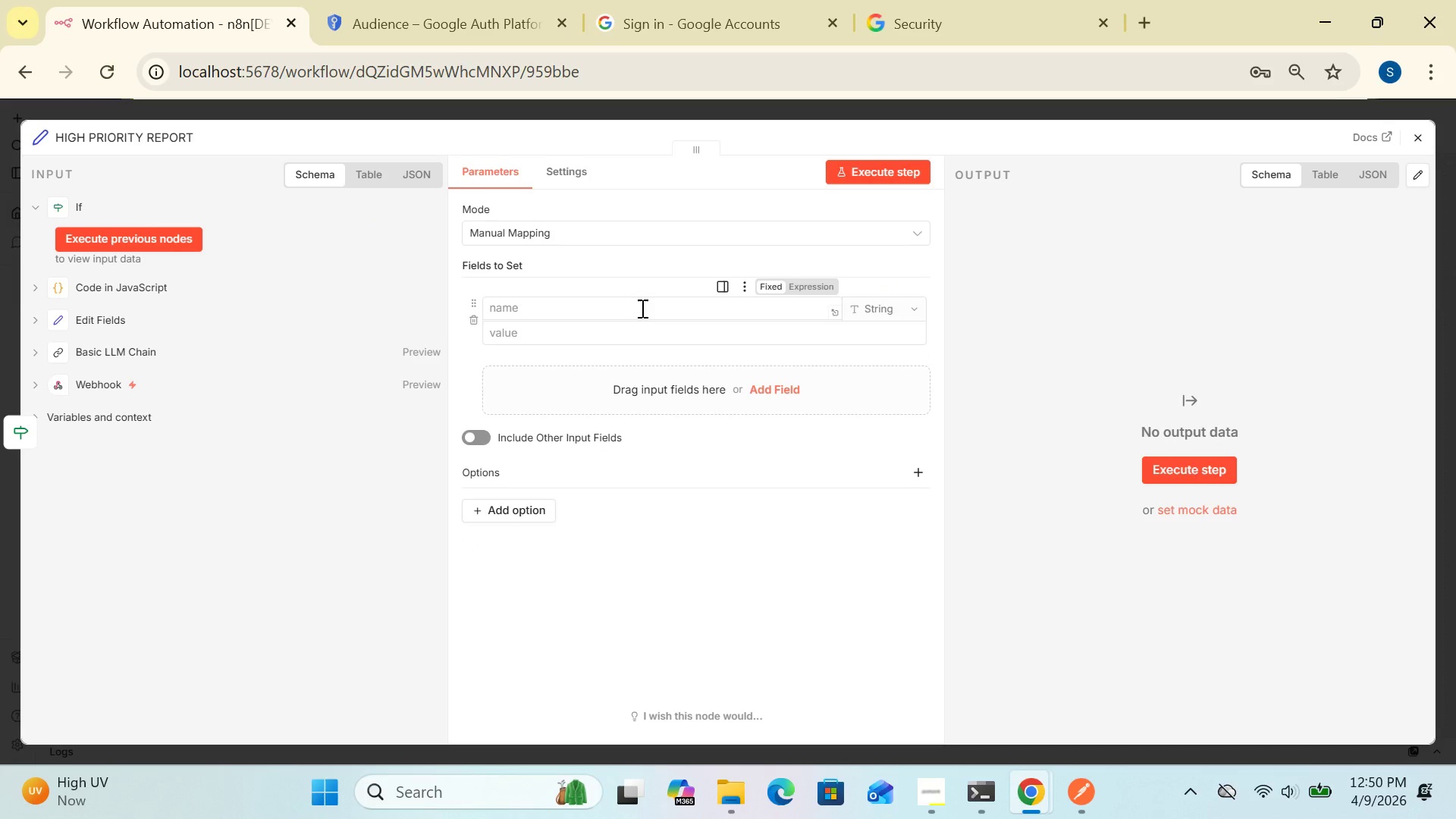 
left_click([641, 309])
 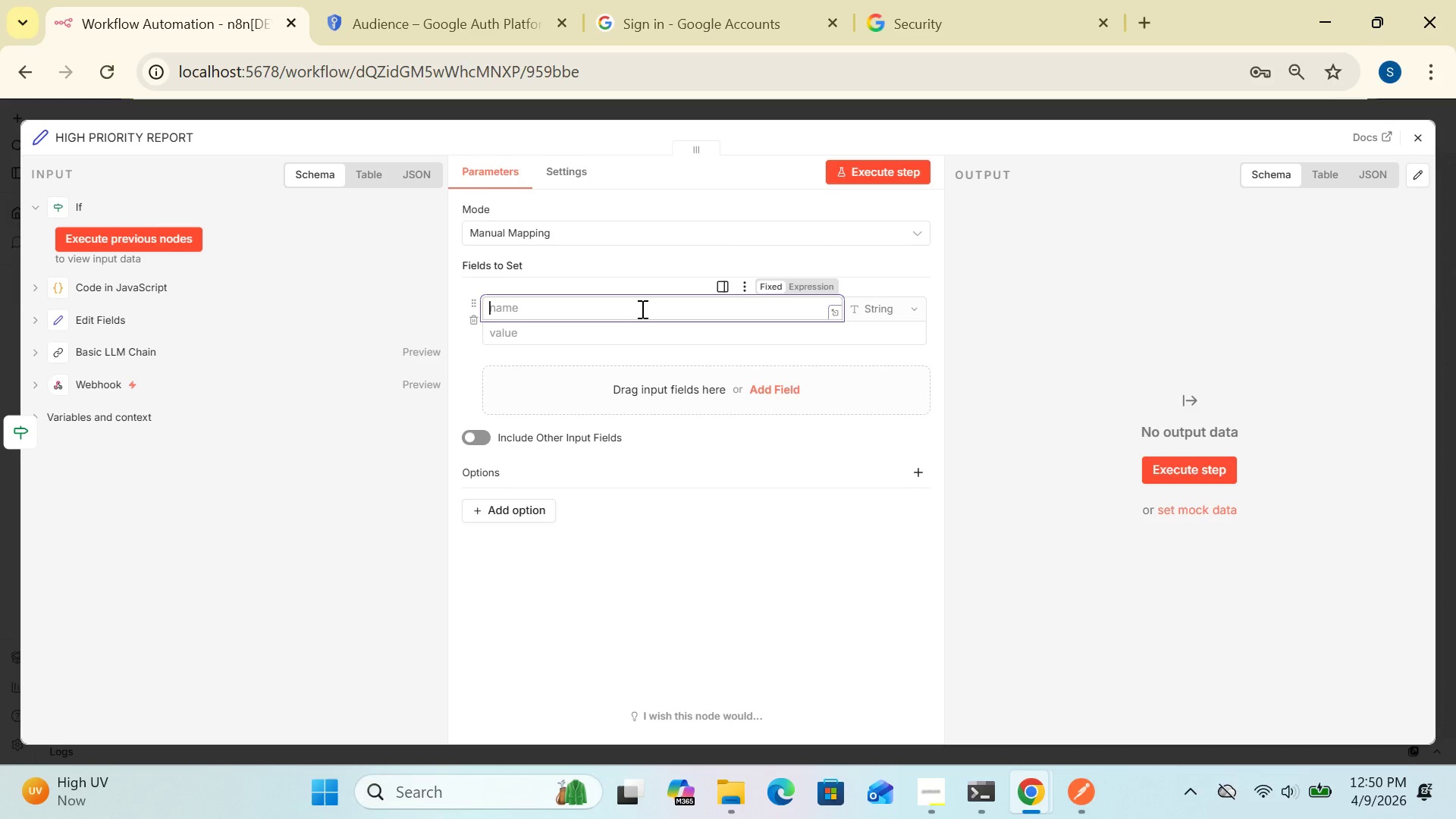 
wait(5.72)
 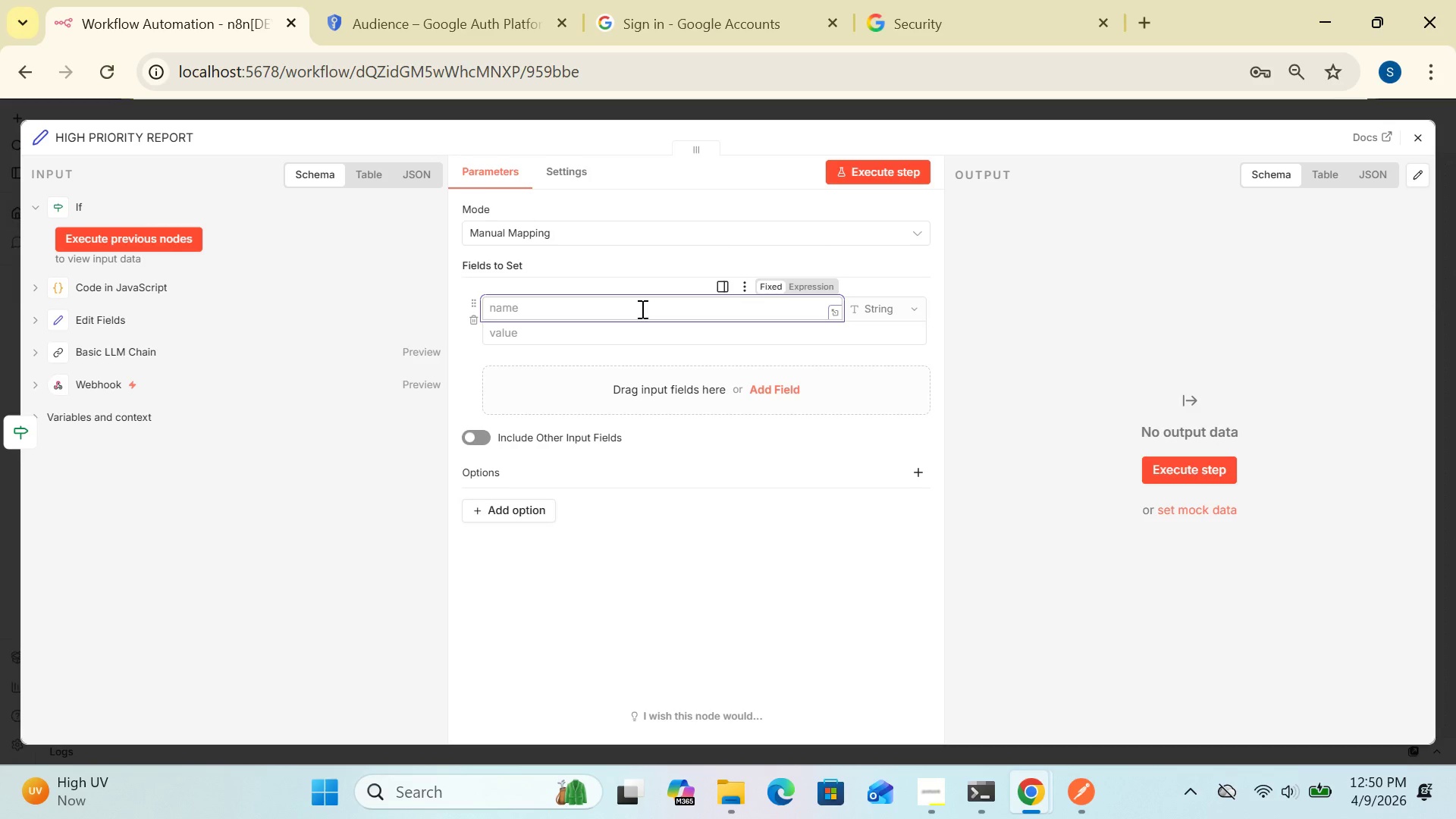 
type(HIGH PRIORITY)
 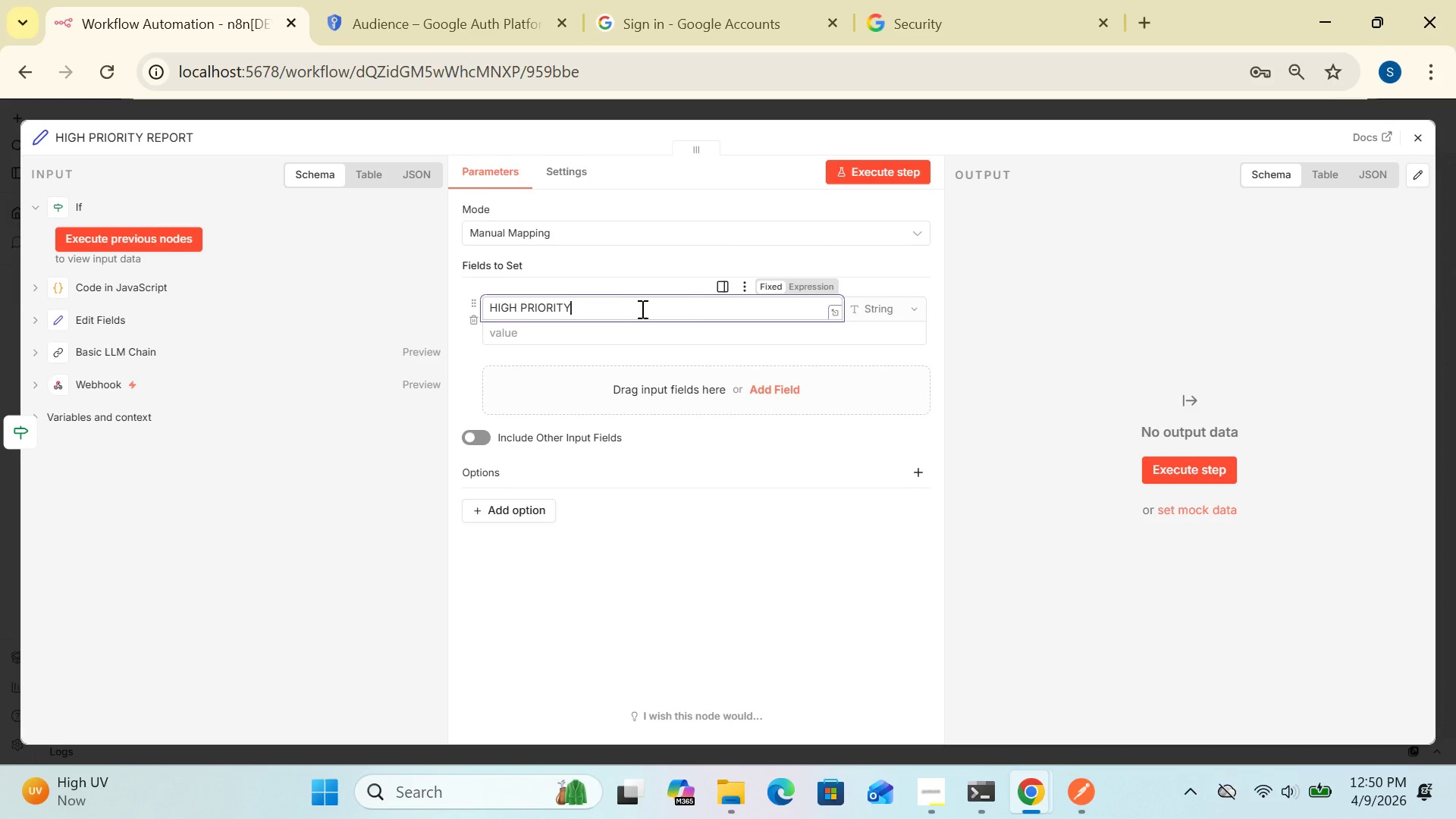 
wait(5.69)
 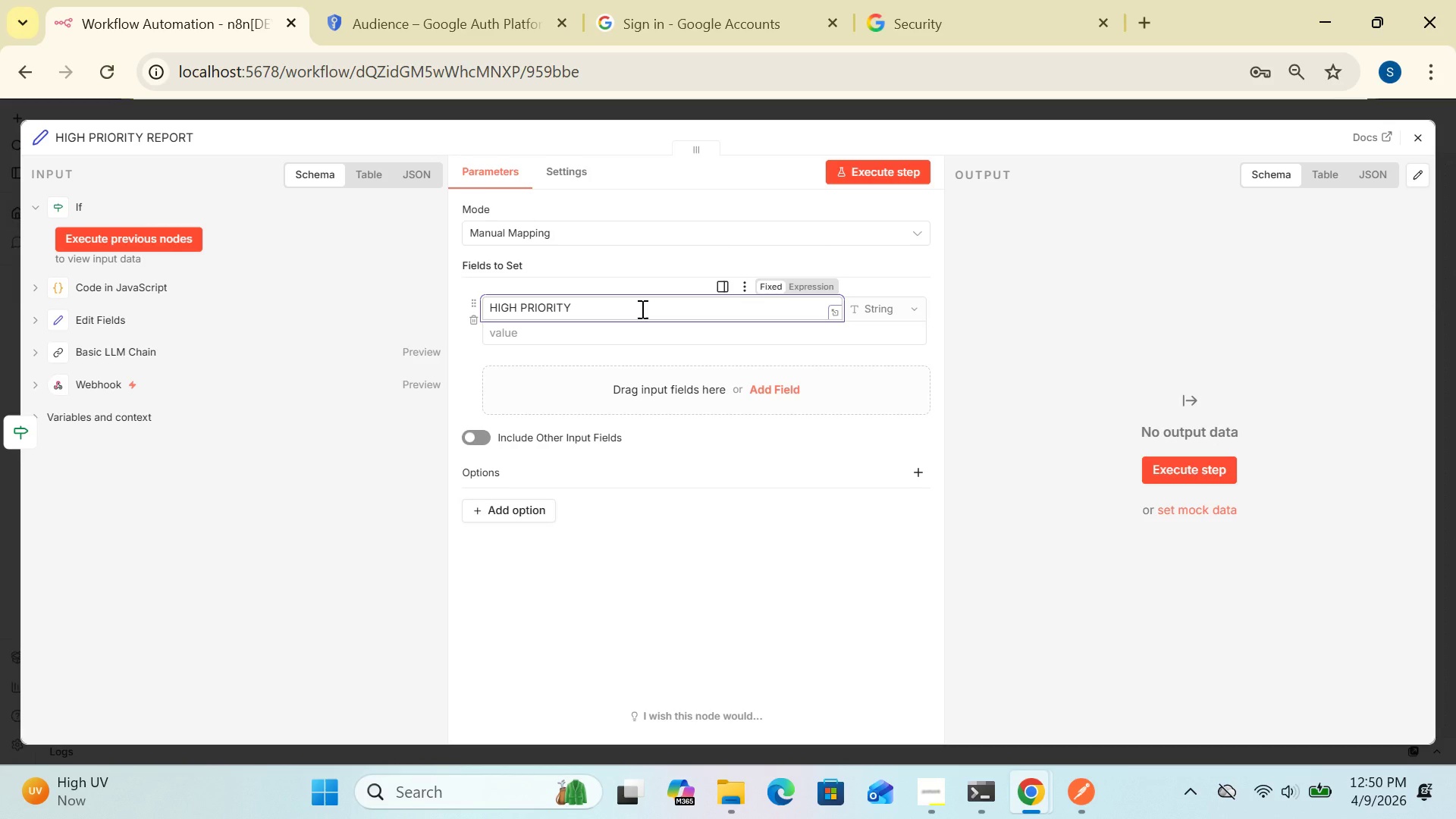 
left_click([669, 318])
 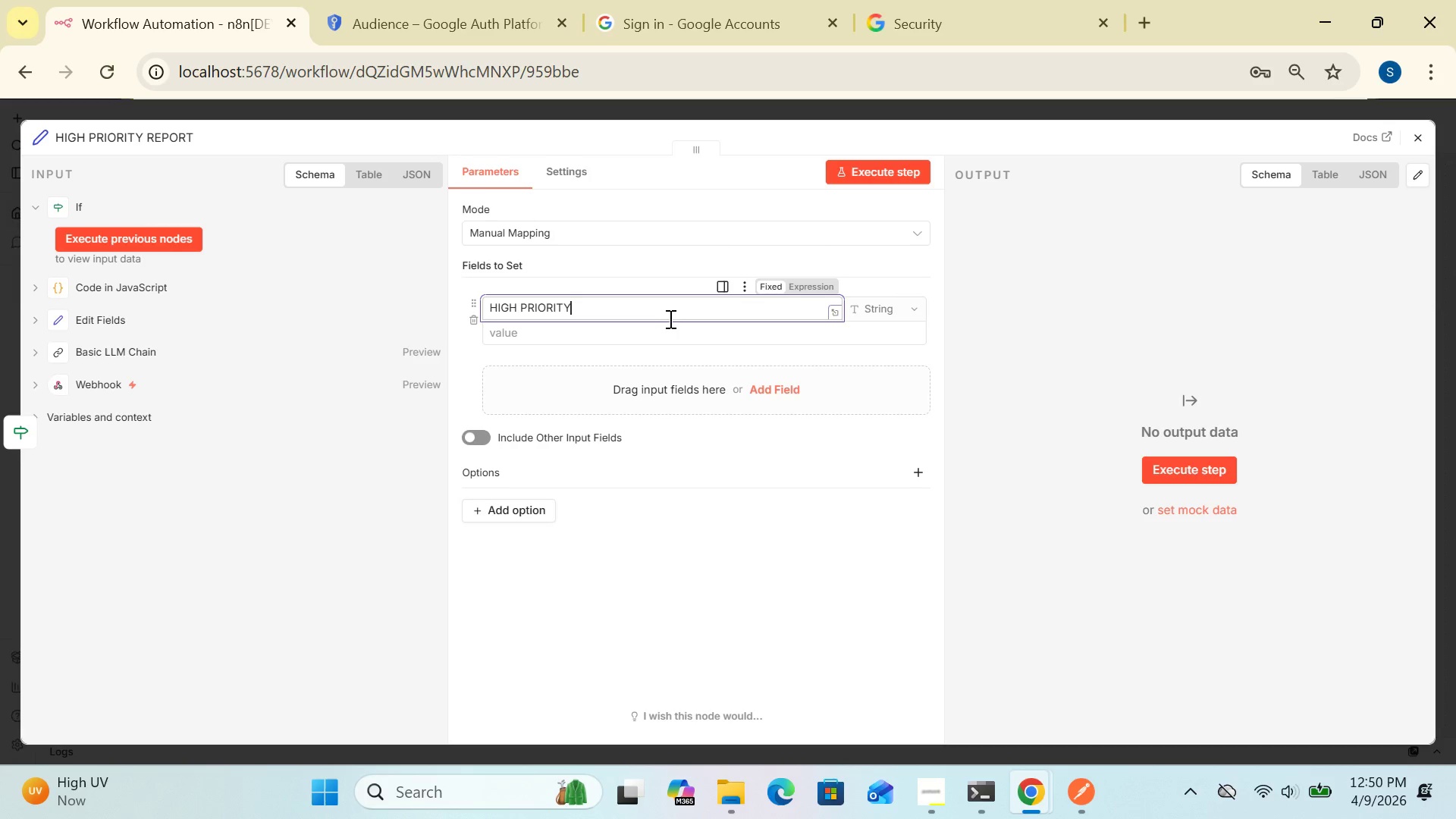 
wait(5.81)
 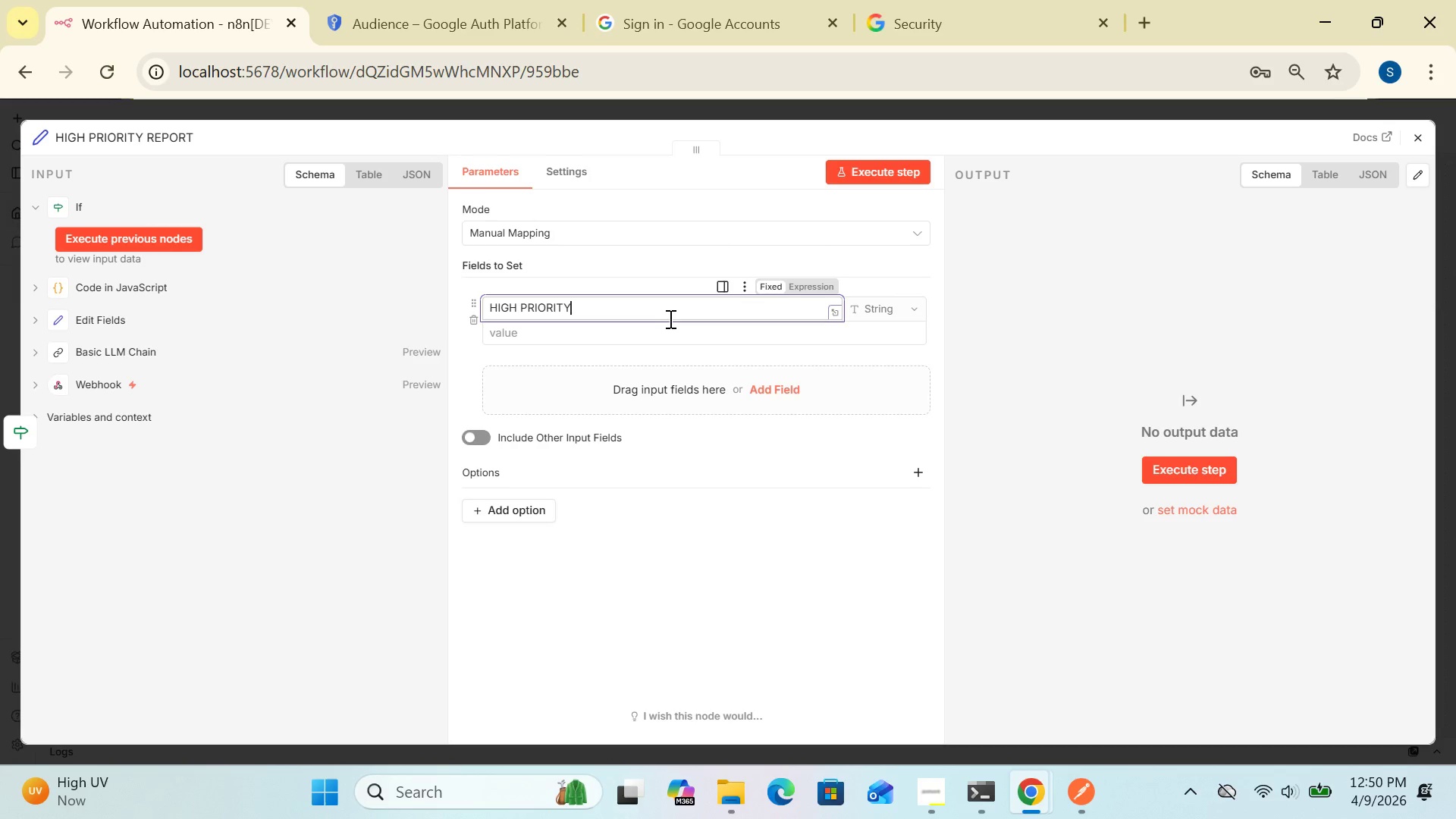 
left_click([1048, 340])
 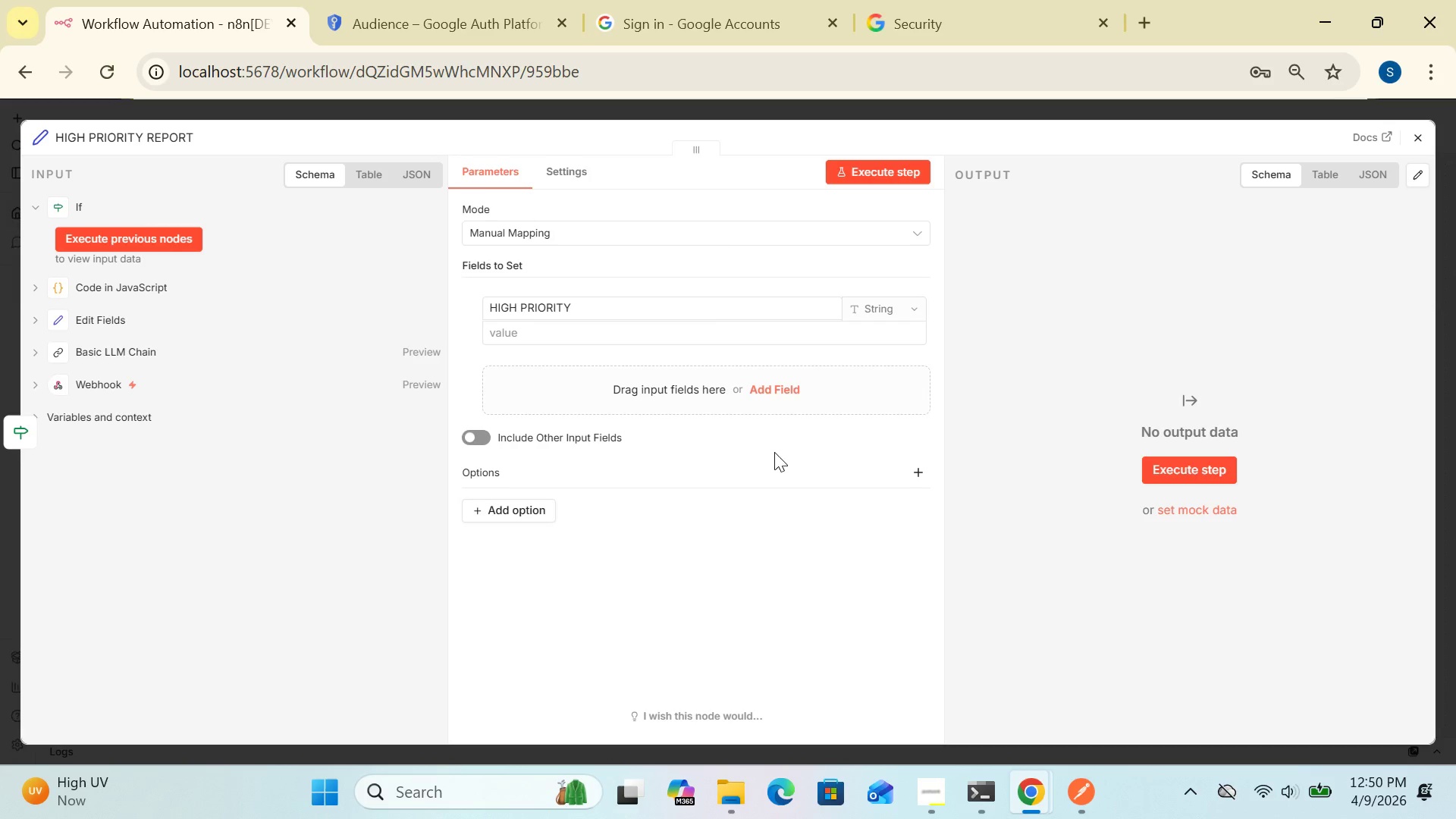 
left_click([782, 385])
 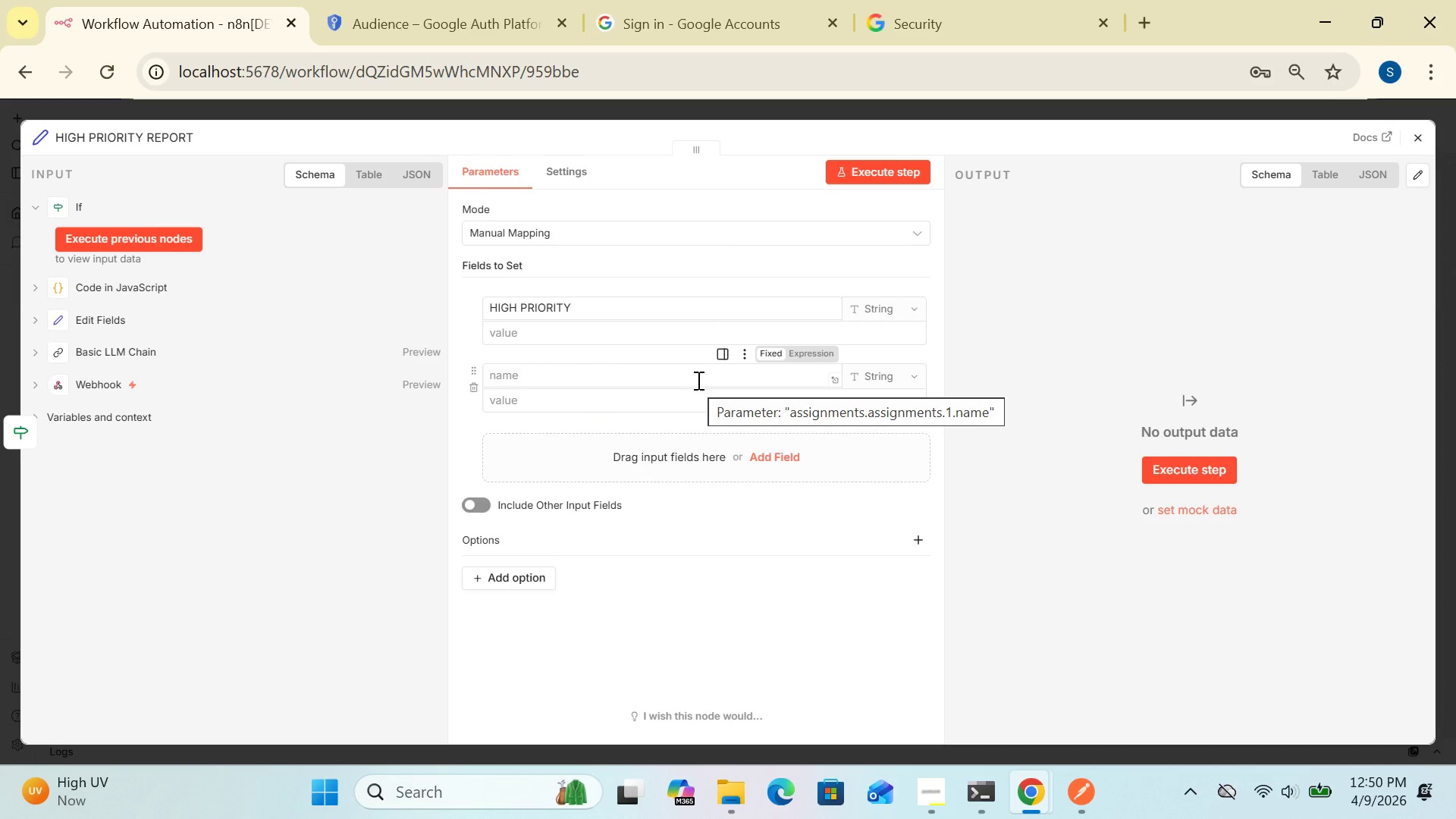 
left_click([697, 380])
 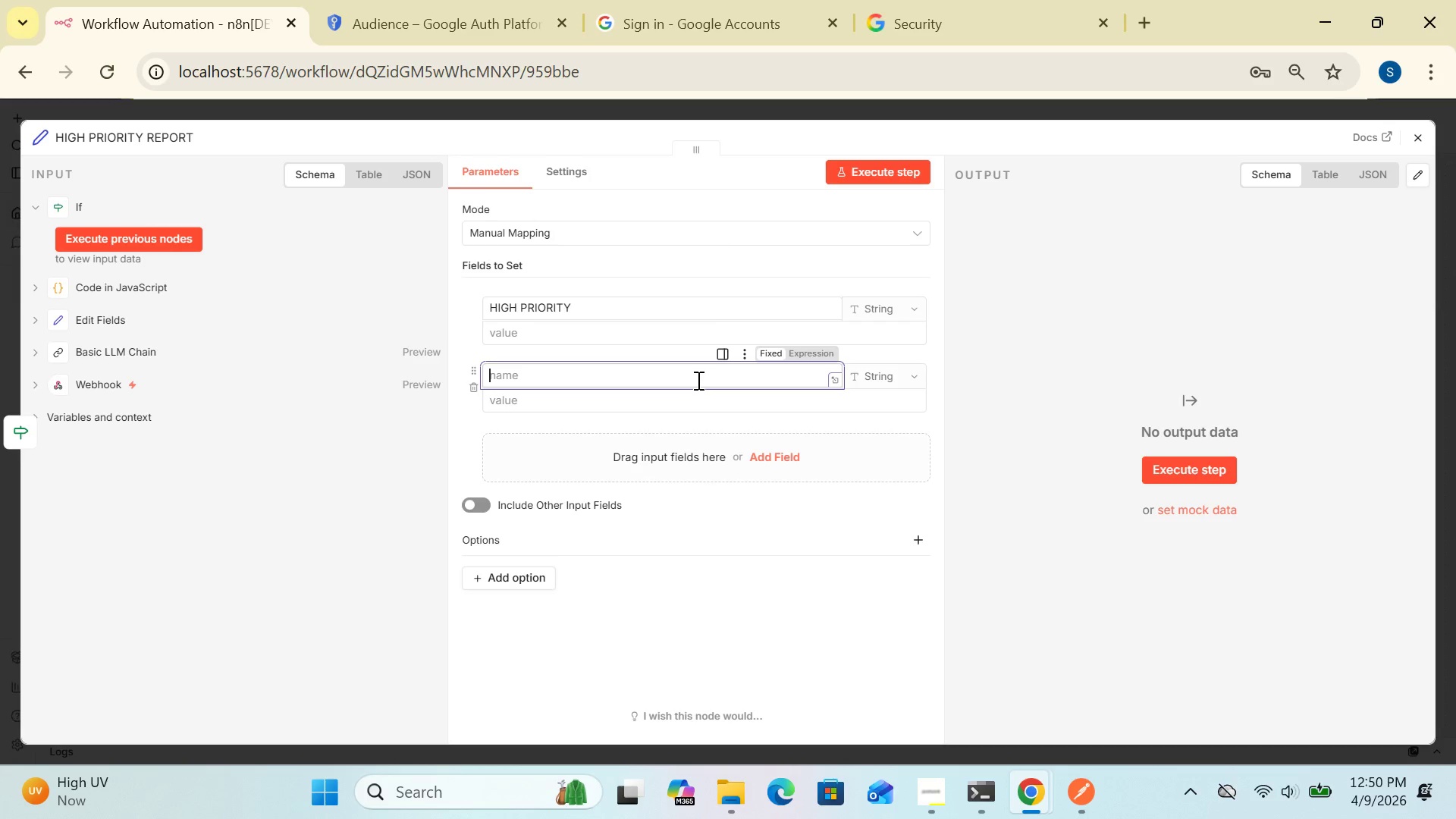 
type(REAS)
 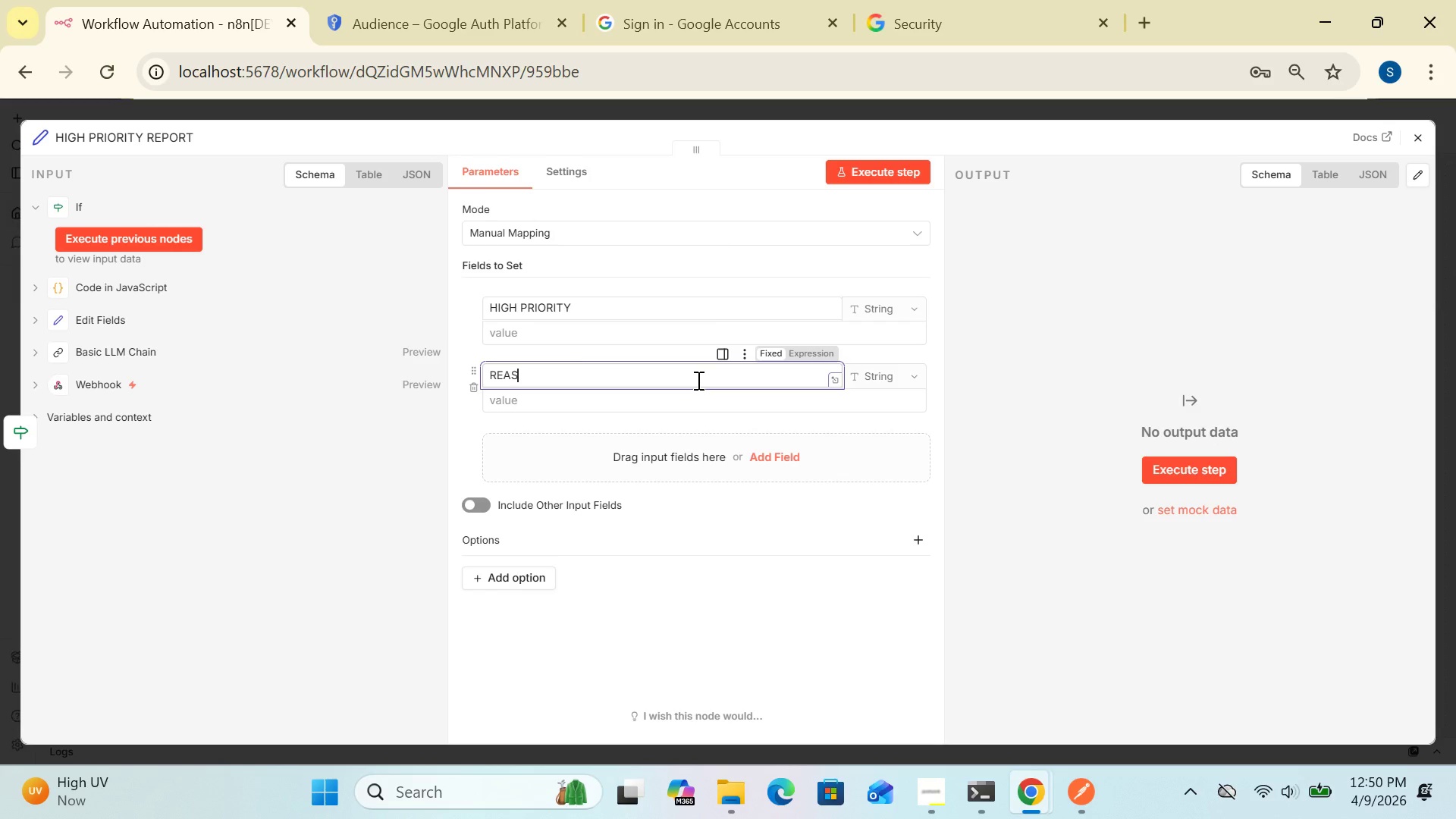 
hold_key(key=Backspace, duration=0.64)
 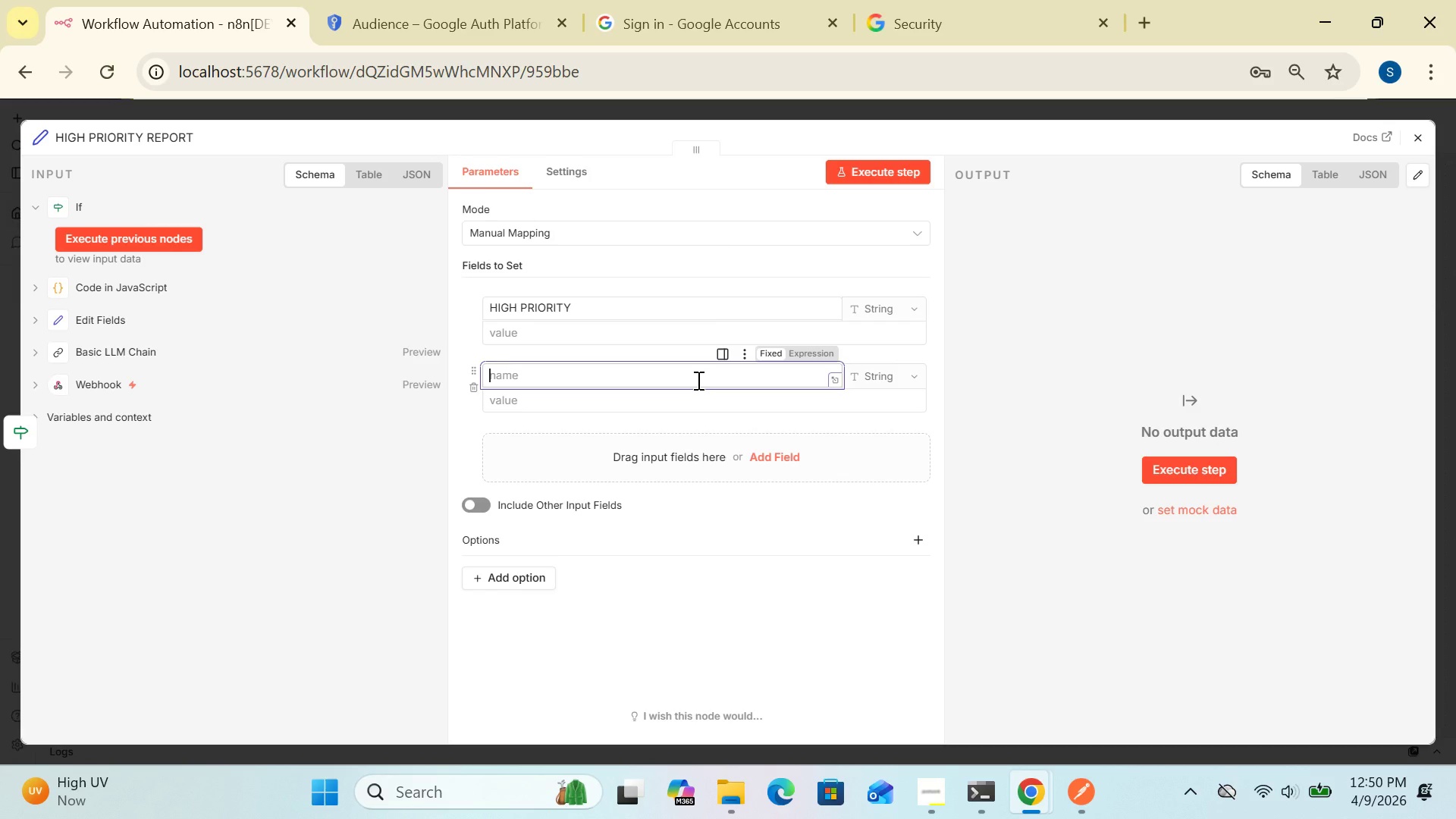 
type(reason)
 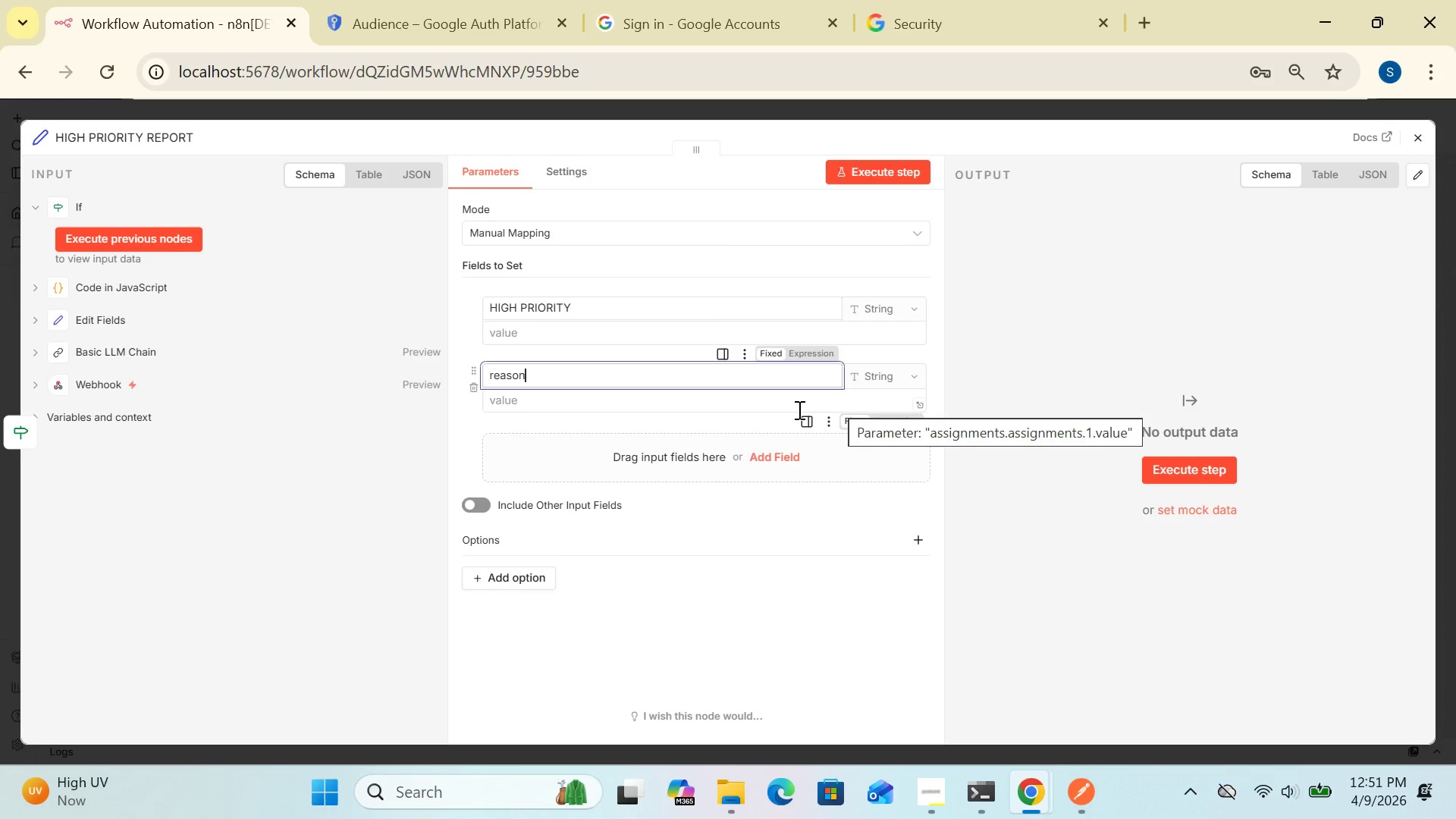 
wait(10.02)
 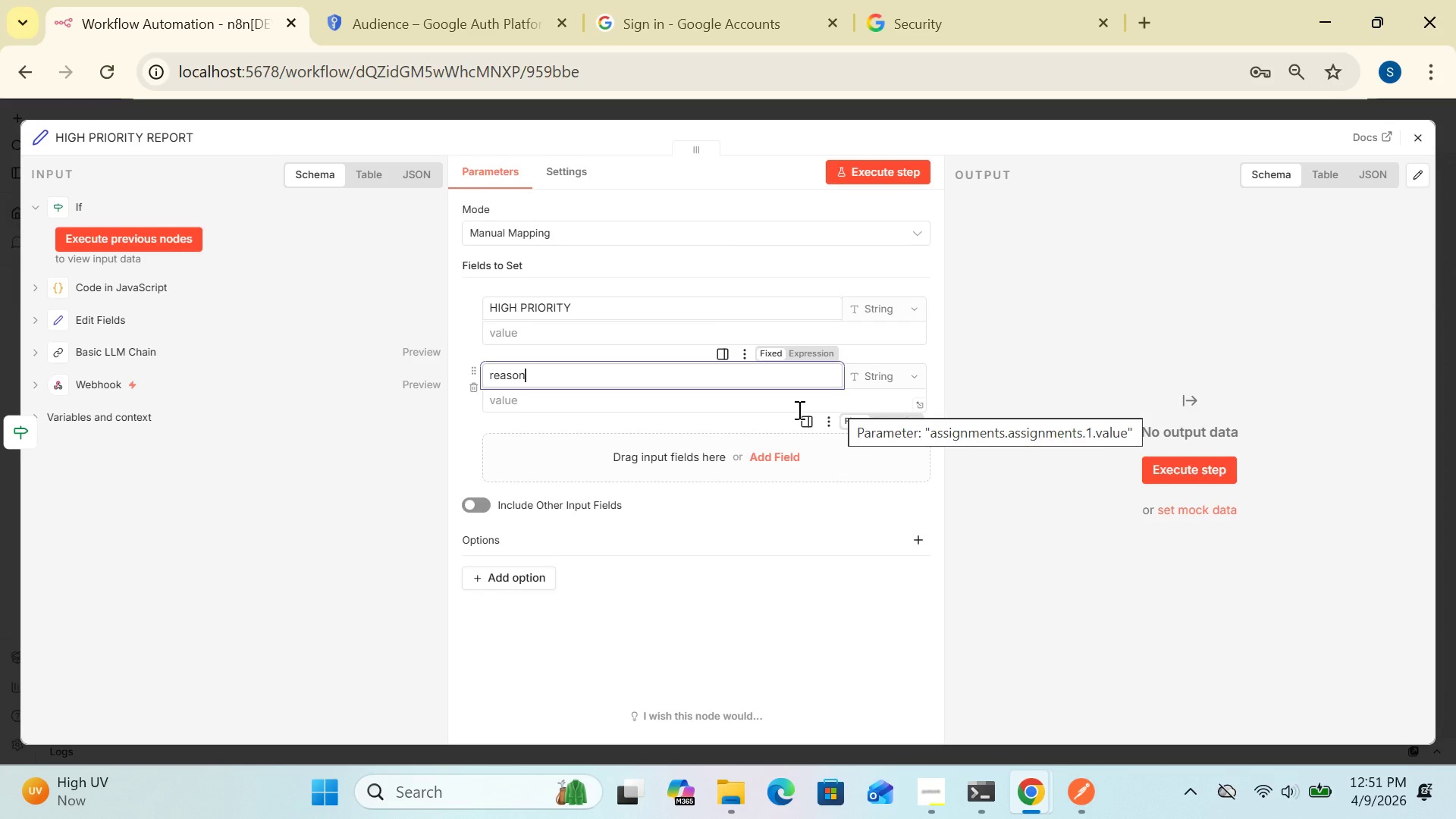 
left_click([651, 317])
 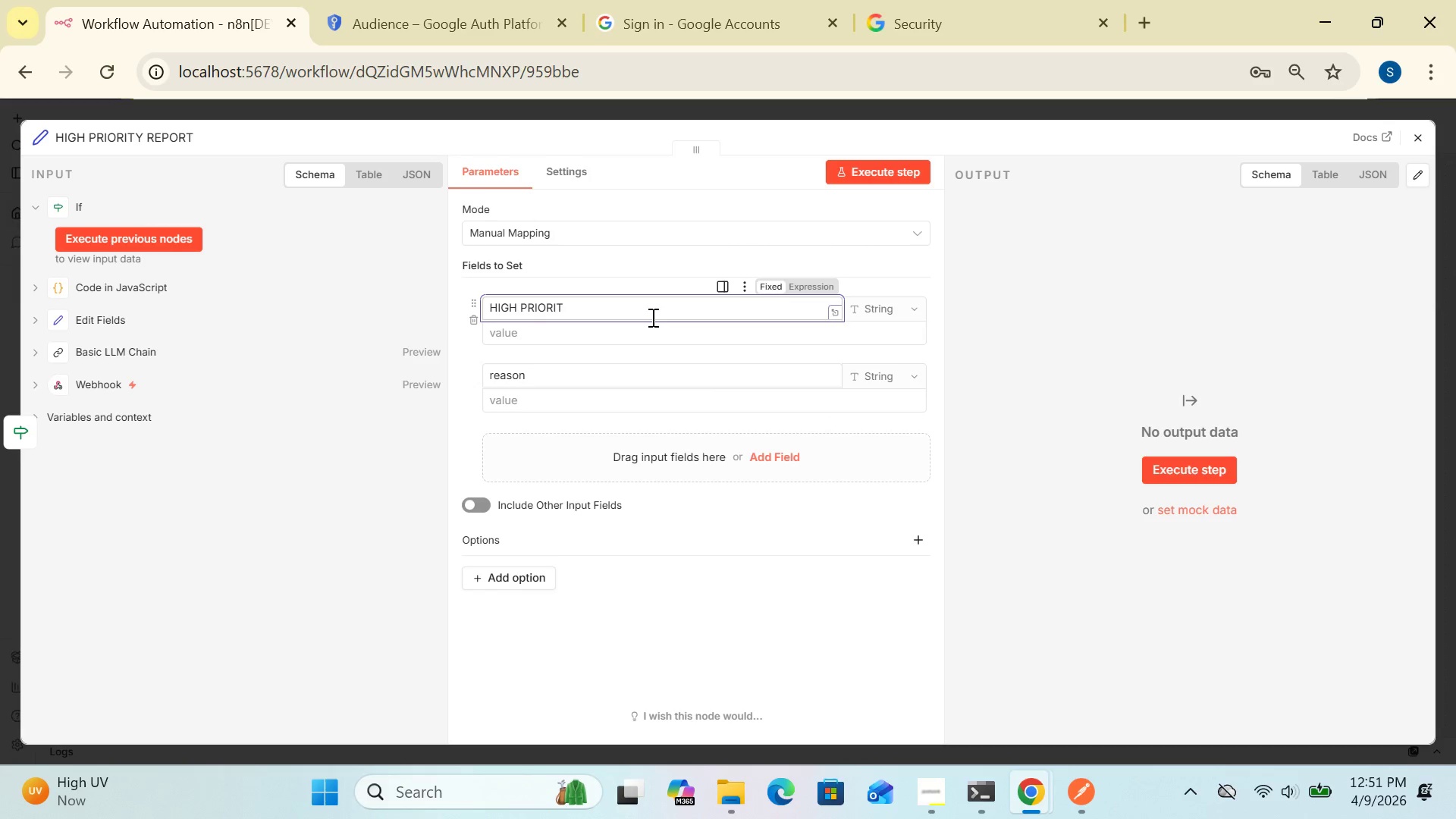 
hold_key(key=Backspace, duration=1.09)
 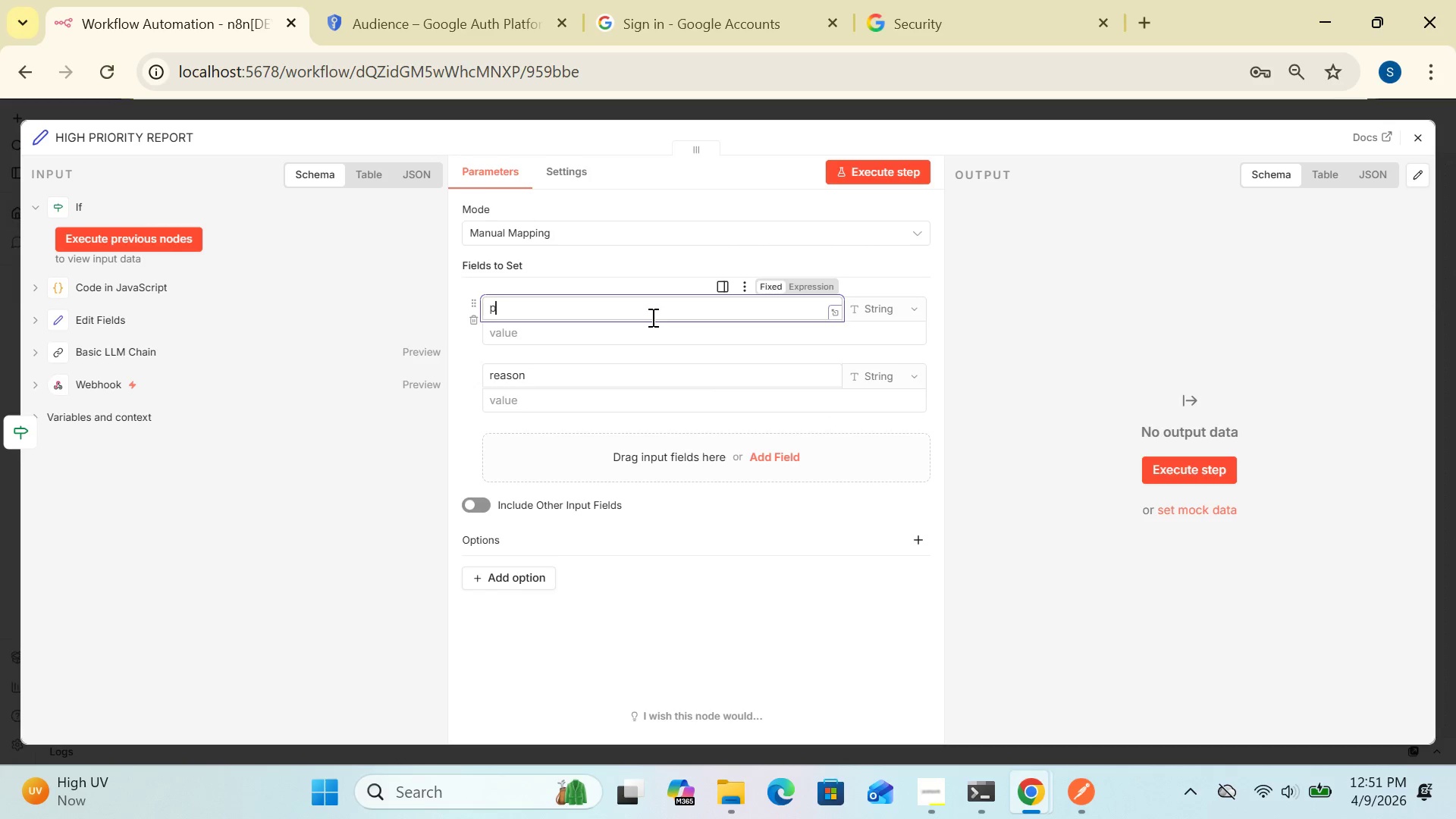 
type(priority)
 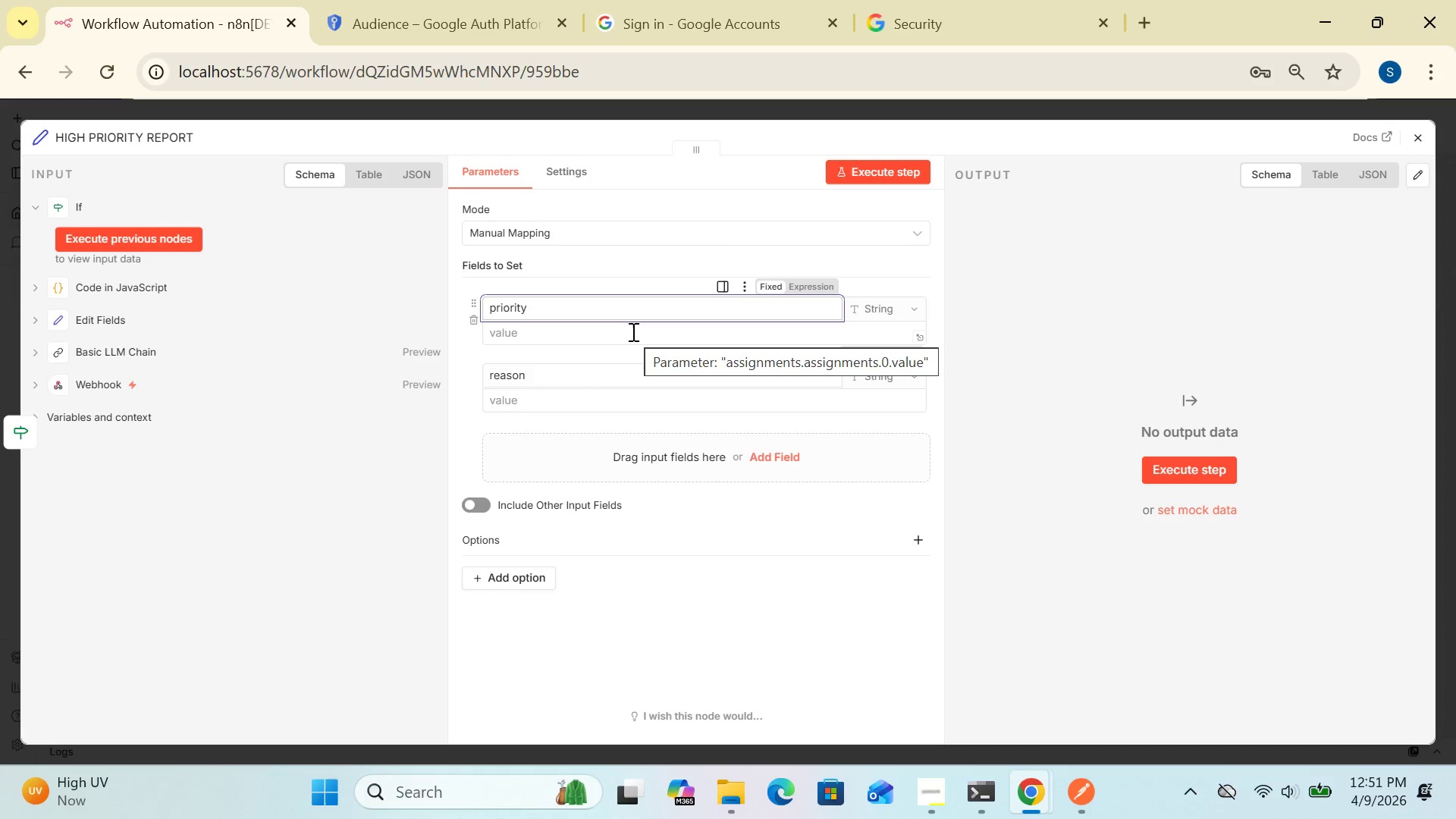 
left_click([632, 334])
 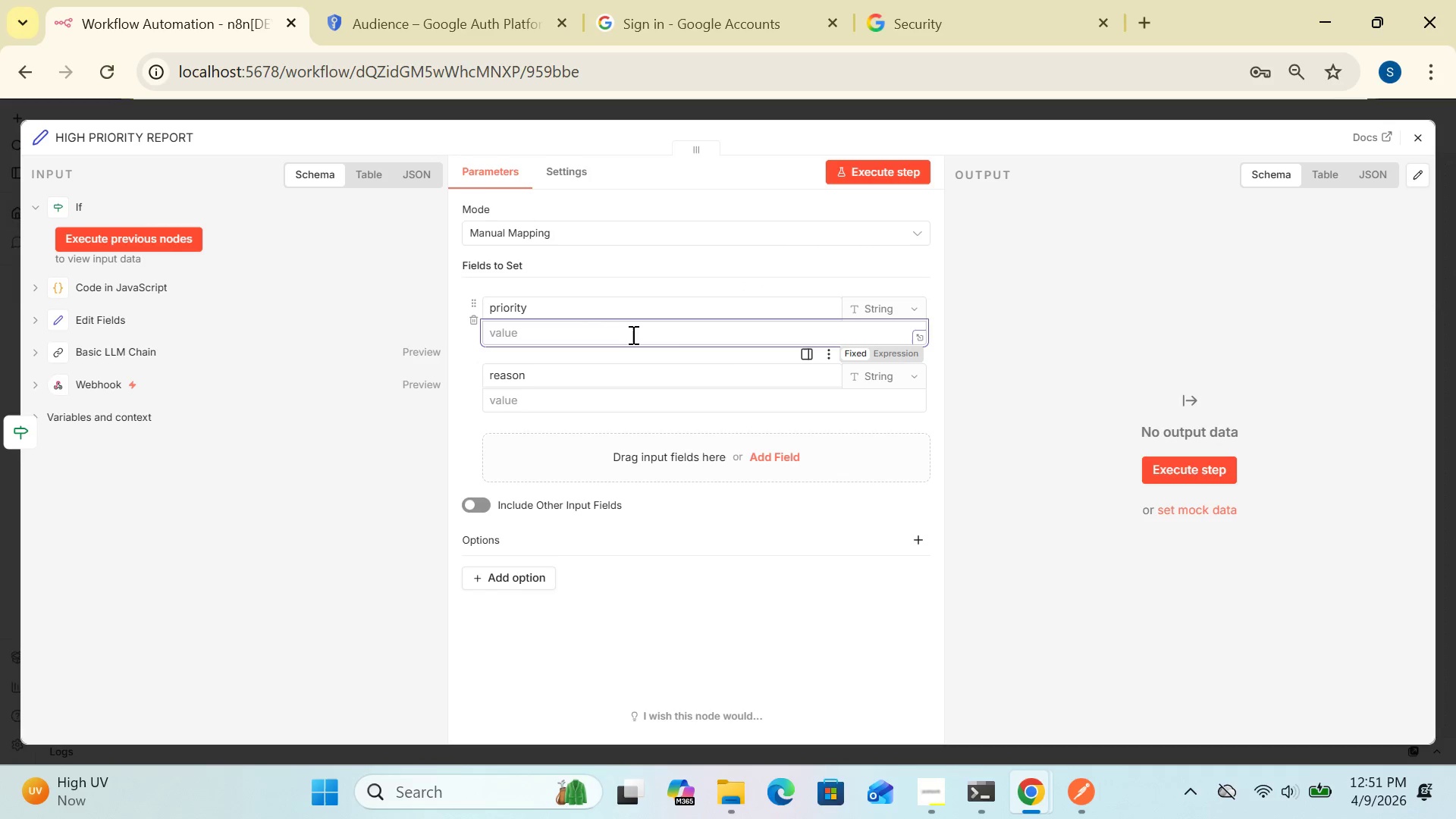 
type(HIGH PRIORITY)
 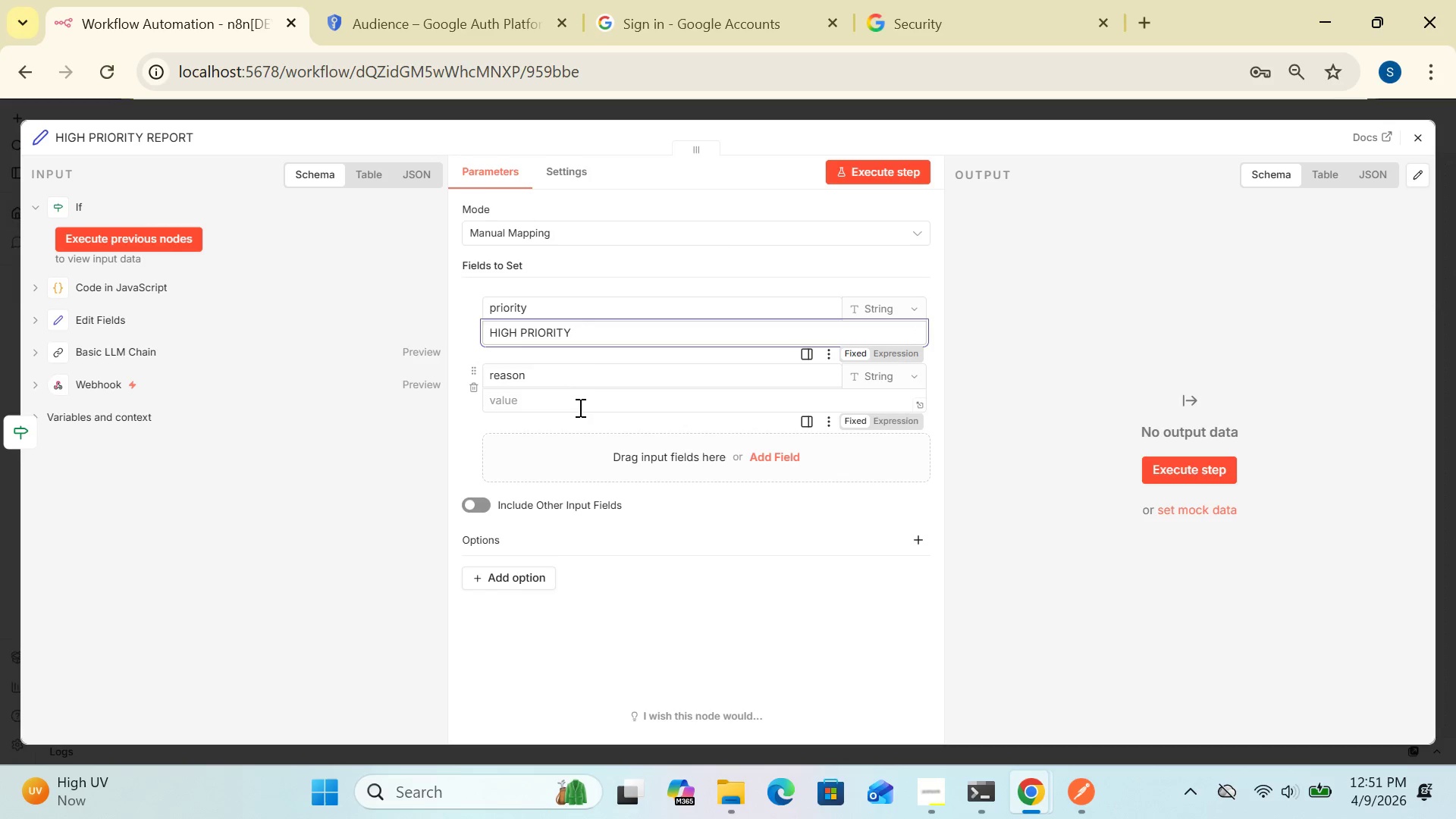 
left_click([579, 404])
 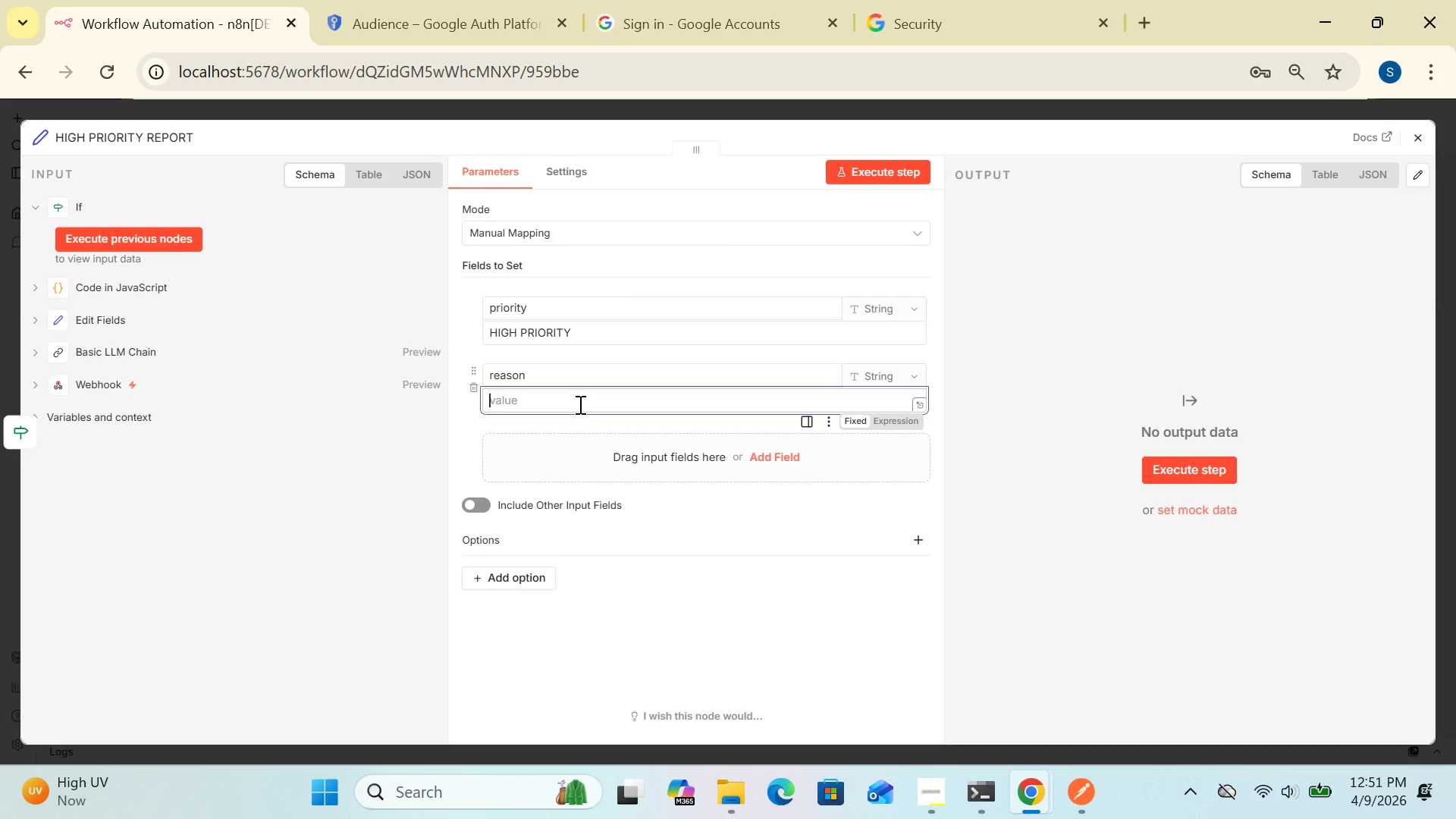 
type(Ele)
key(Backspace)
type(ectrical Issue)
 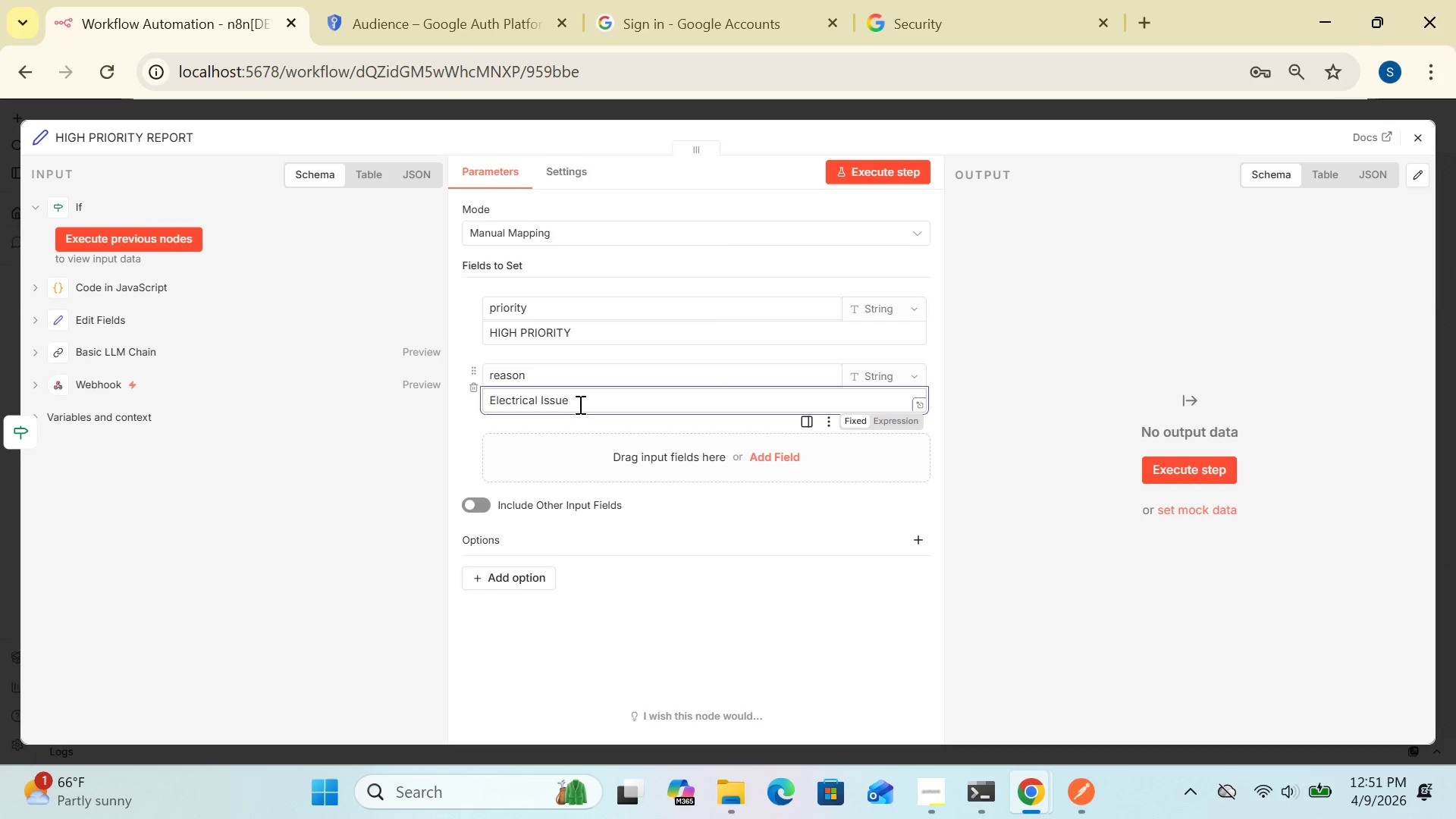 
key(Minus)
 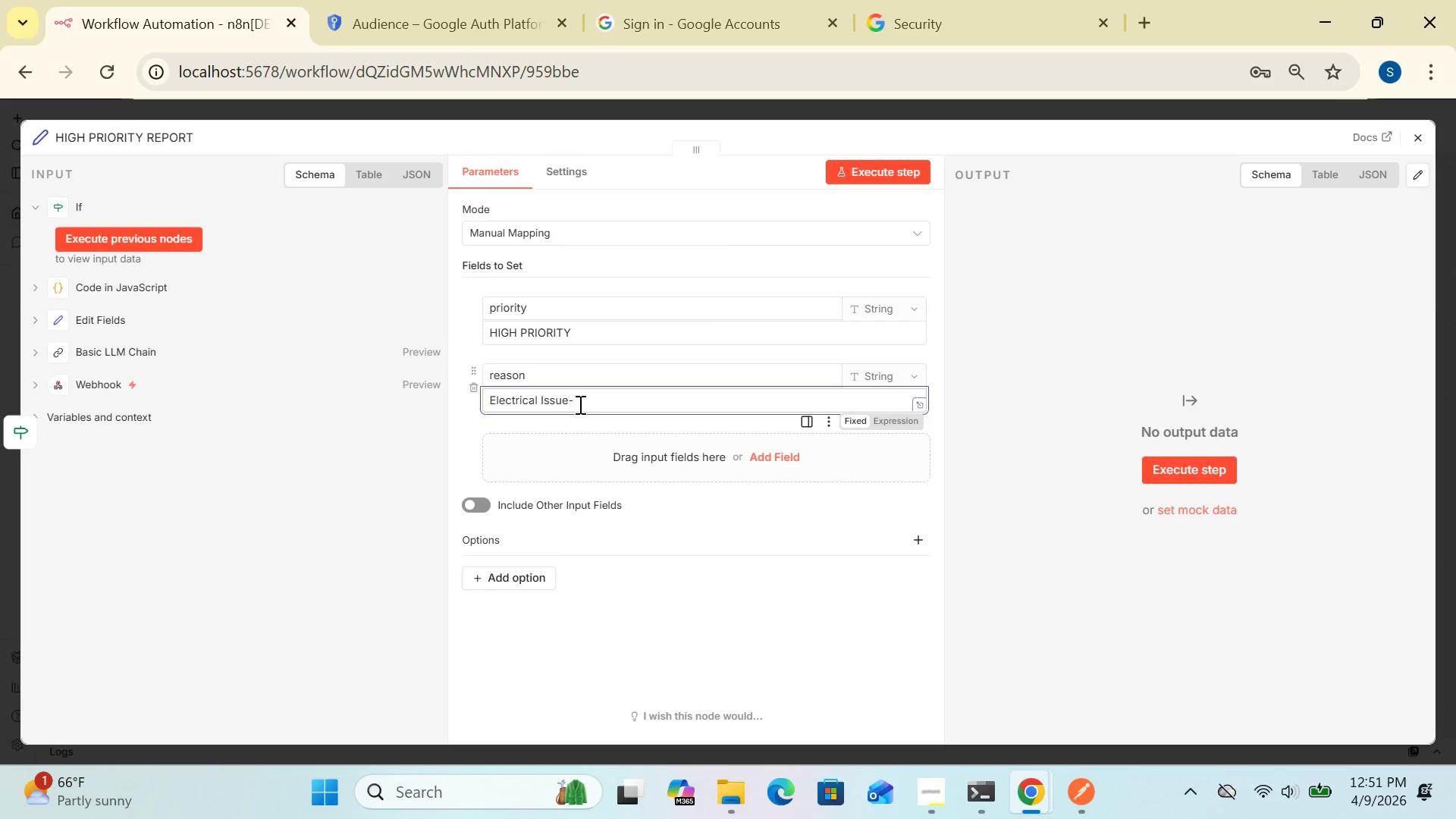 
type(One Maste Electrician Ol)
key(Backspace)
type(a)
key(Backspace)
type(nly)
 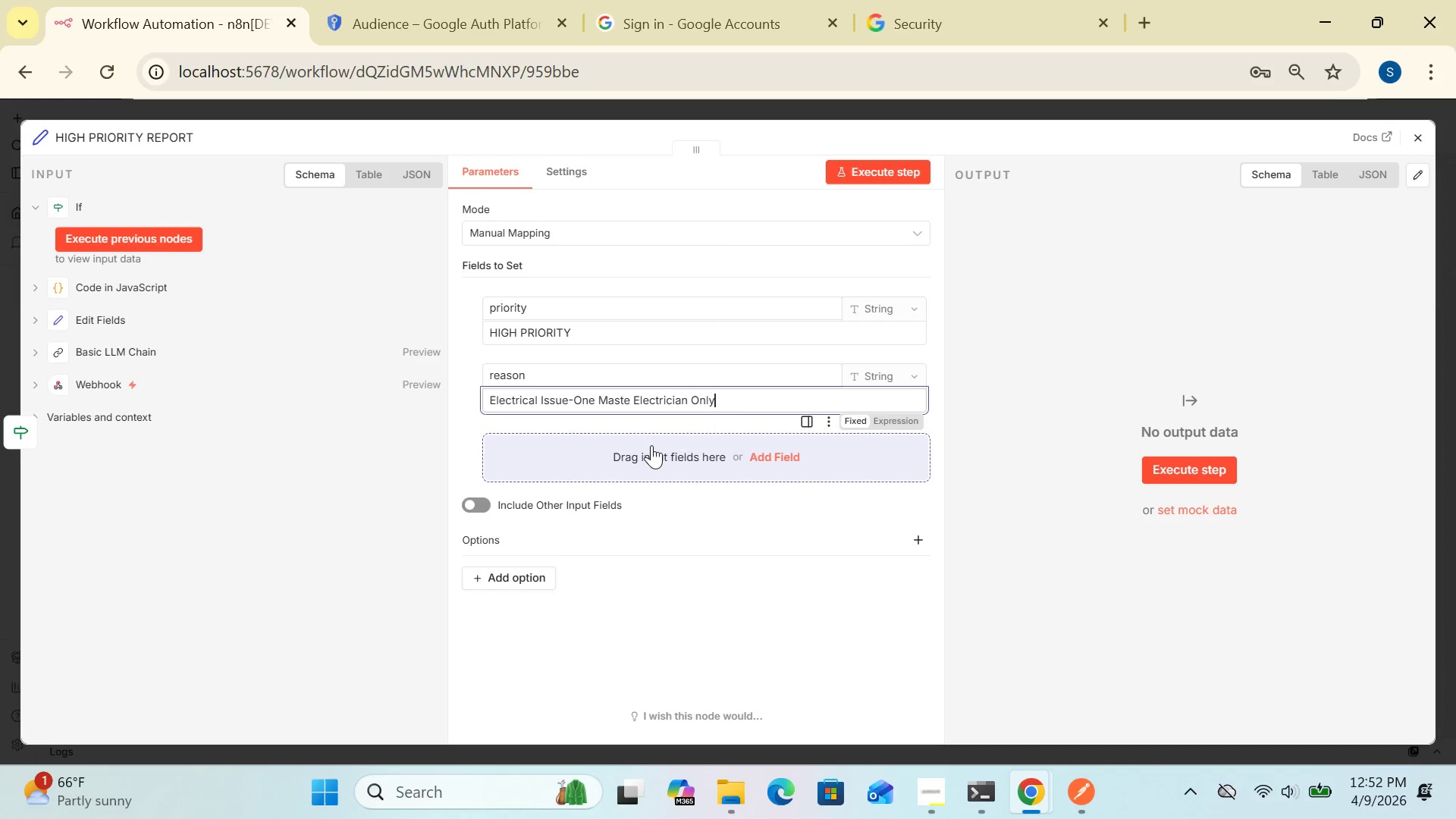 
wait(6.11)
 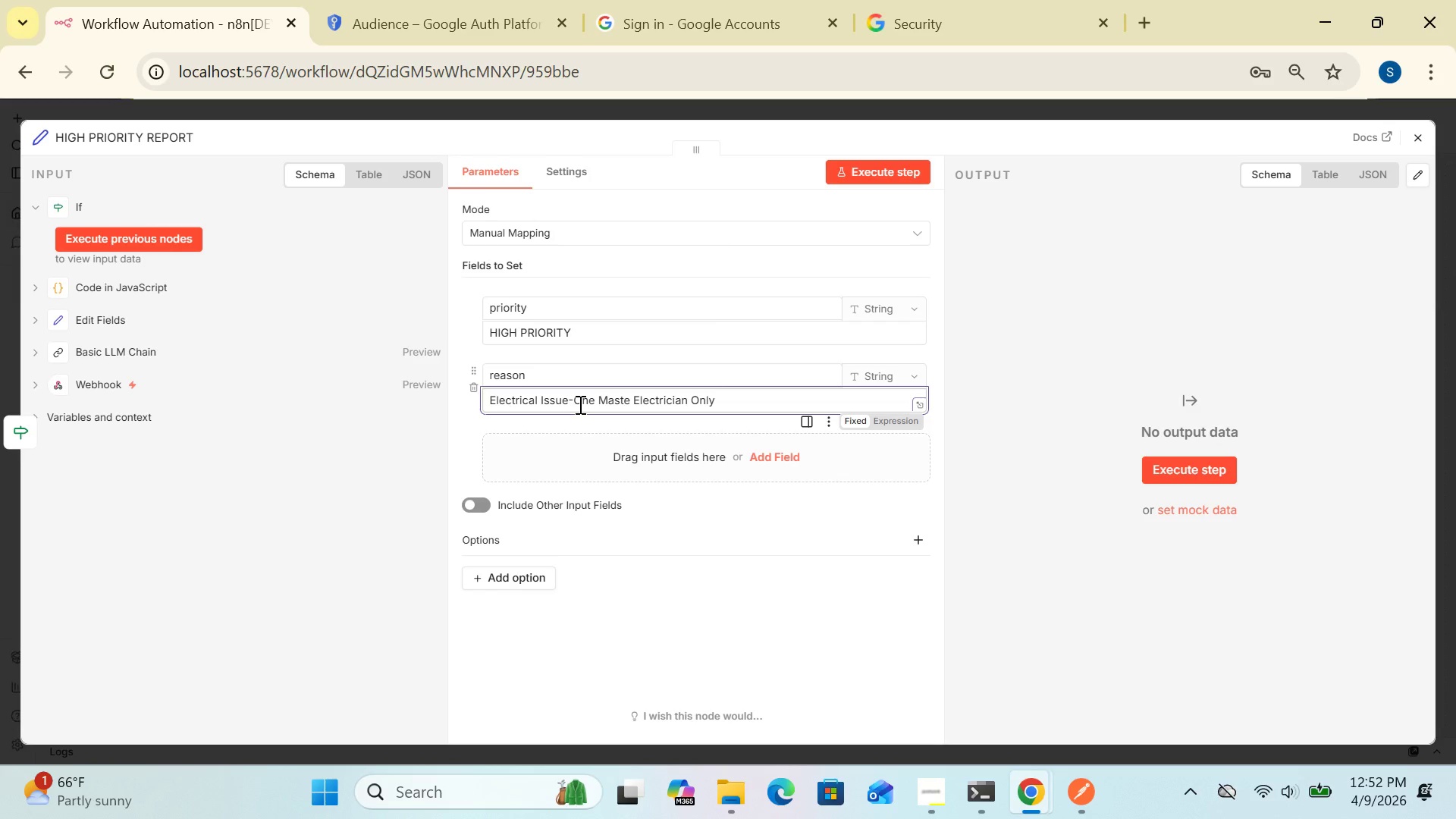 
left_click([765, 450])
 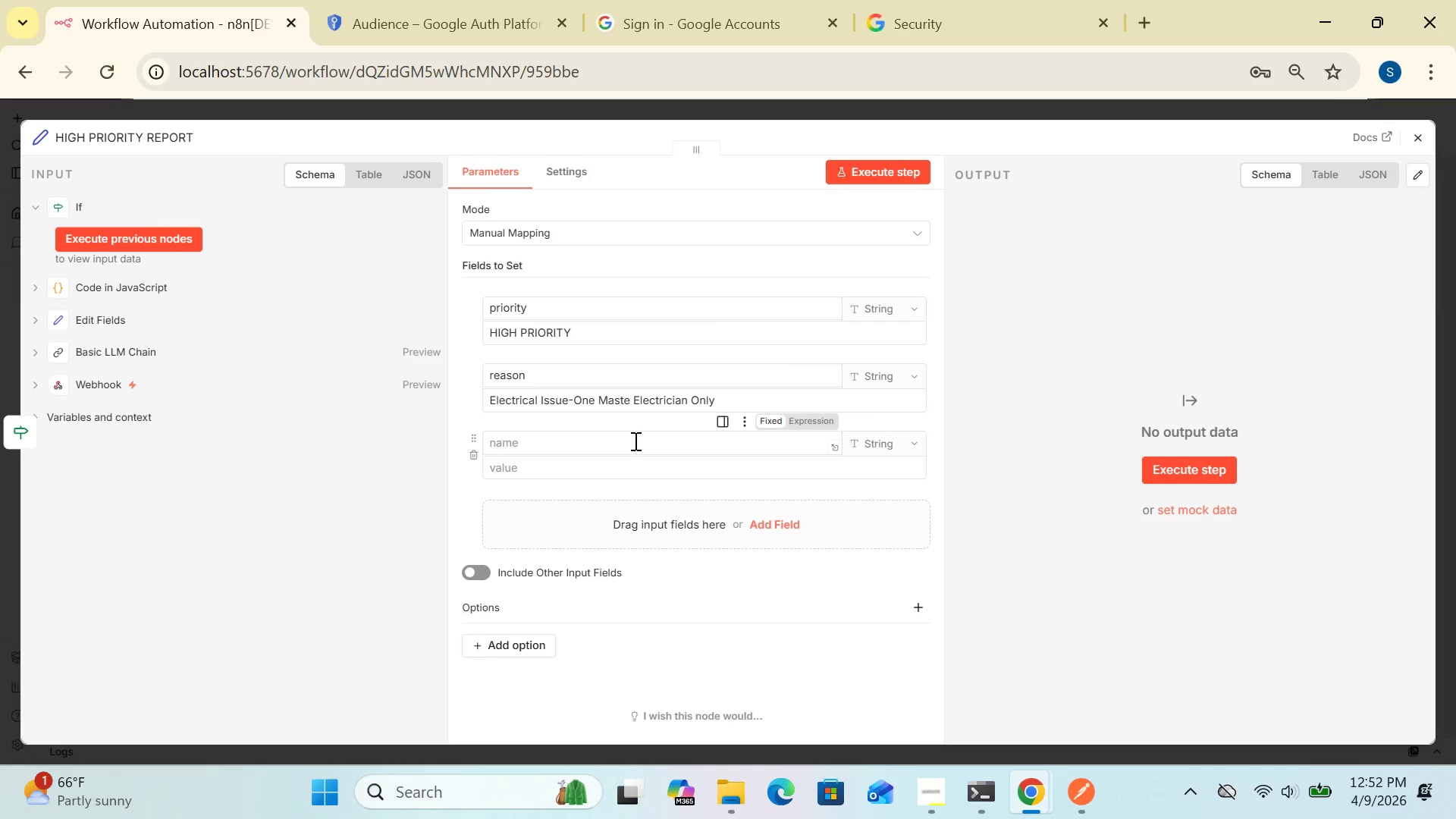 
left_click([634, 441])
 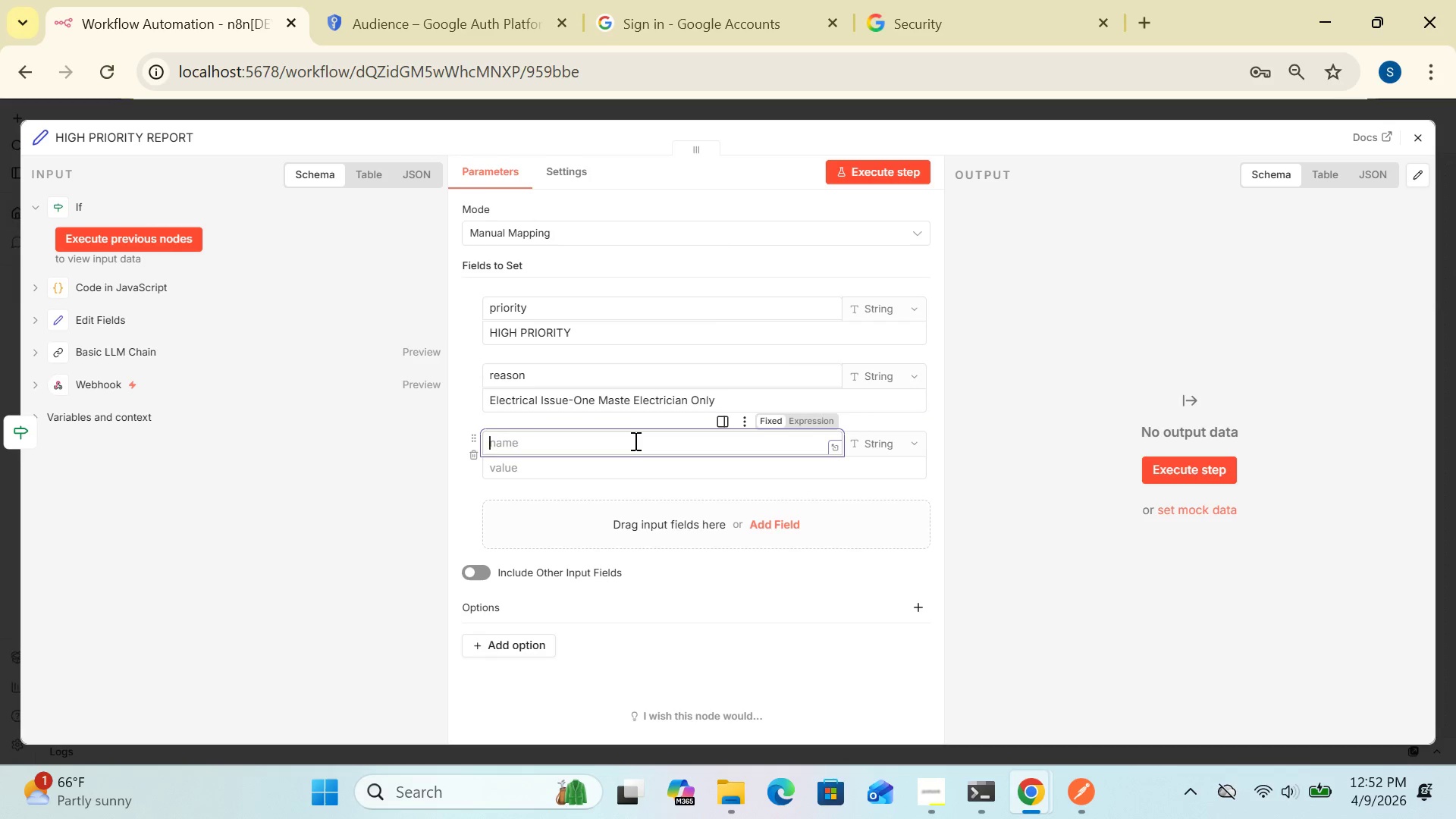 
type(vehicle)
 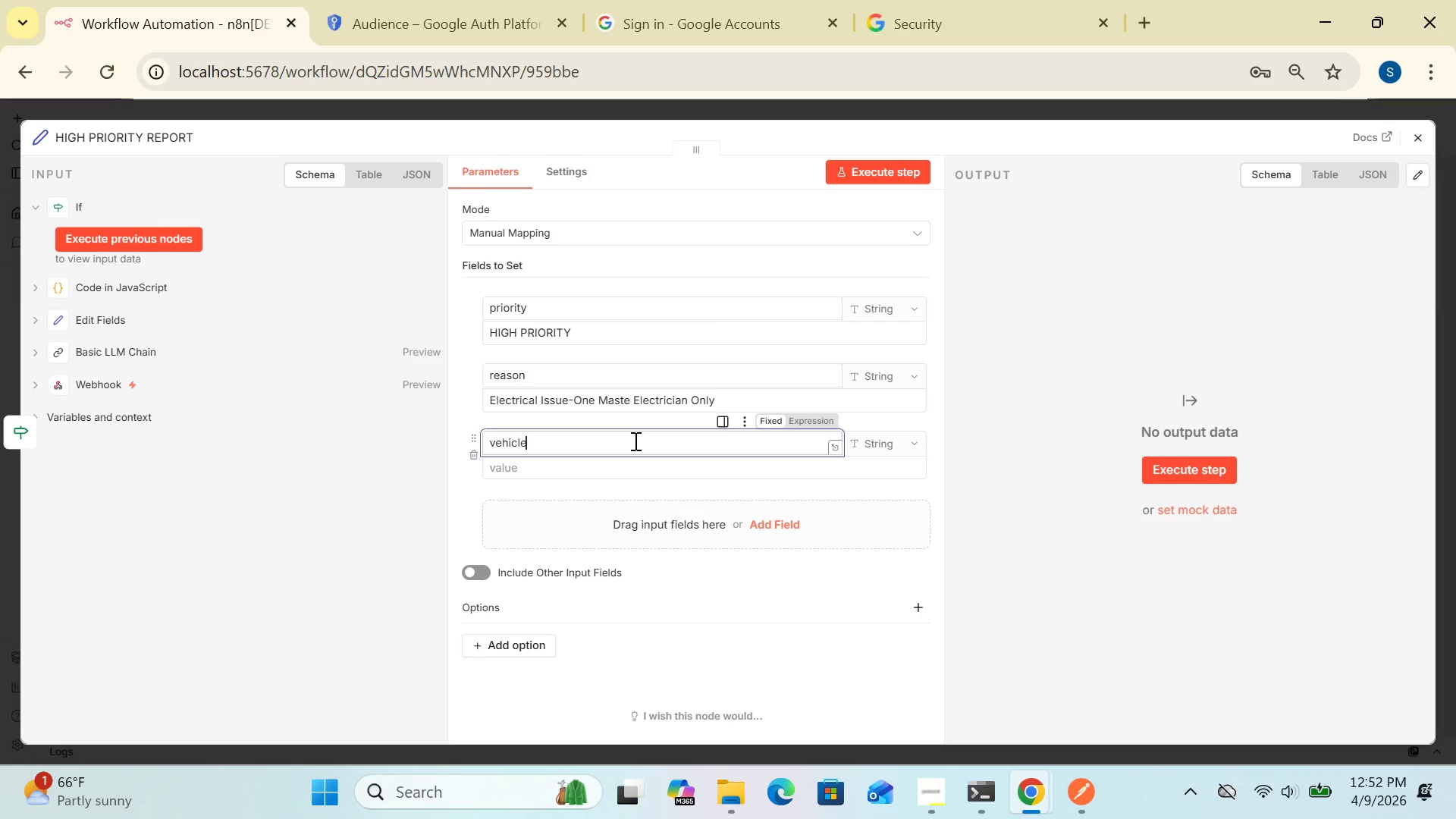 
left_click_drag(start_coordinate=[634, 441], to_coordinate=[655, 471])
 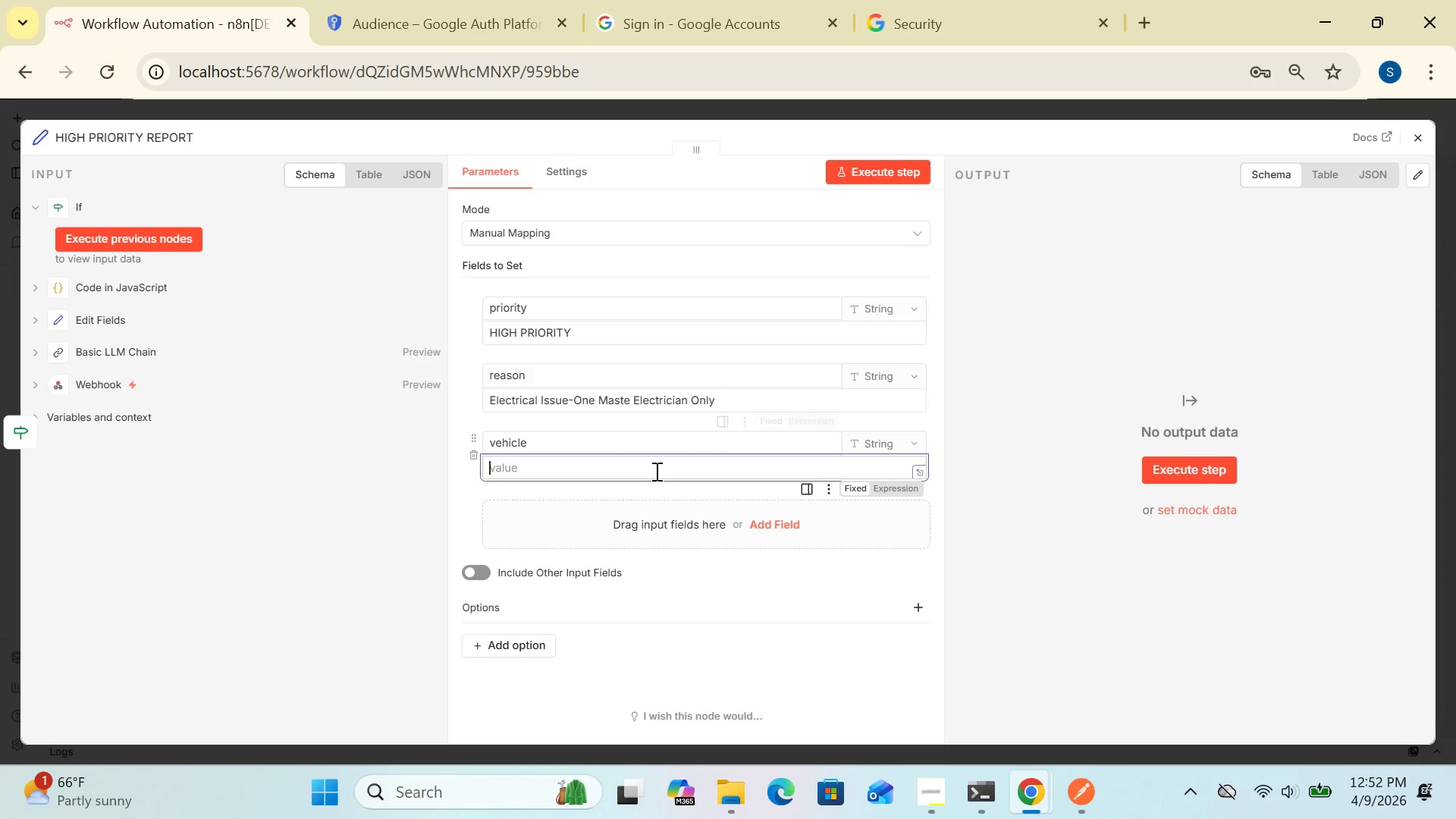 
left_click([655, 471])
 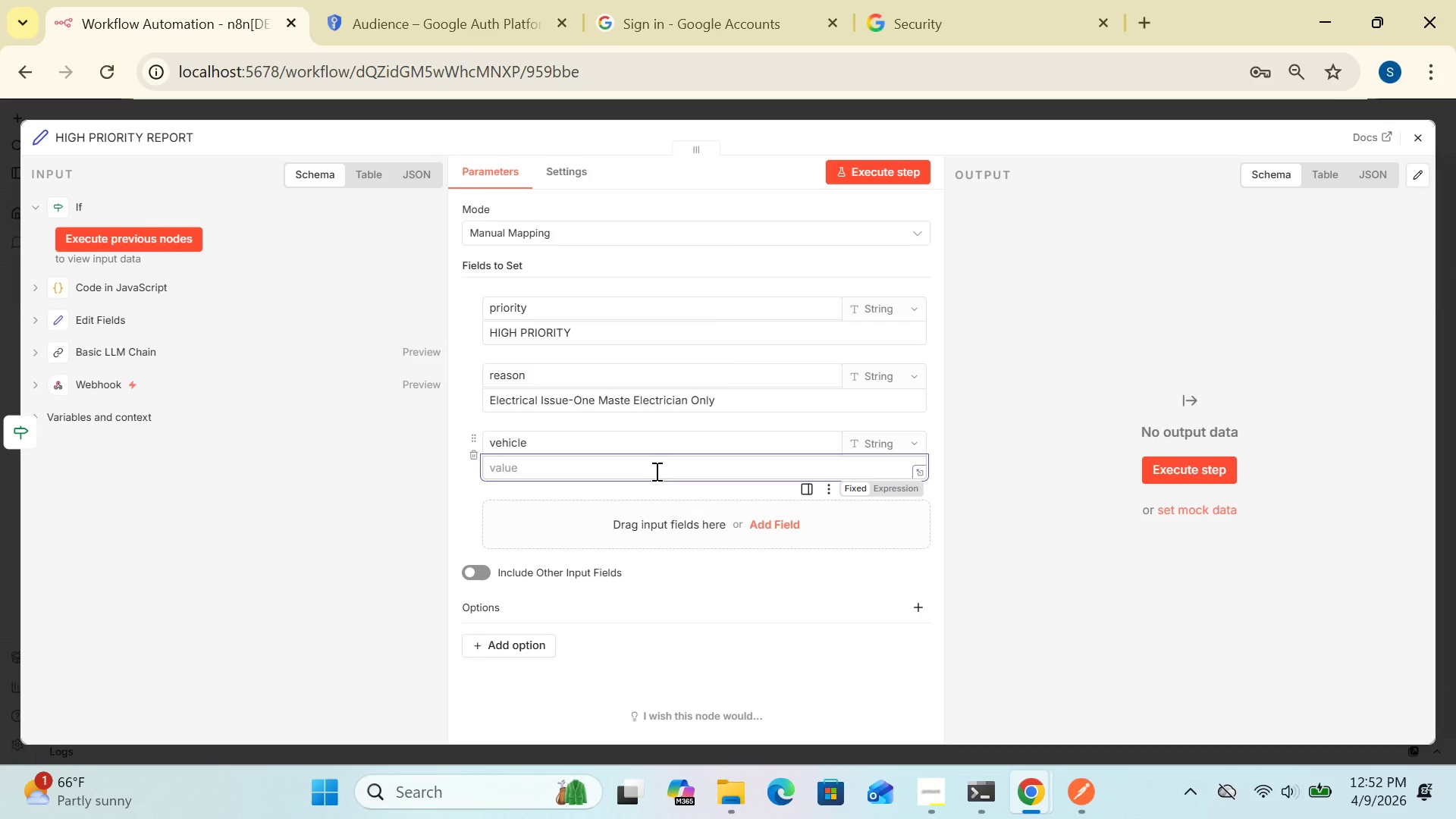 
type({{$json.vehicle}})
key(Backspace)
key(Backspace)
 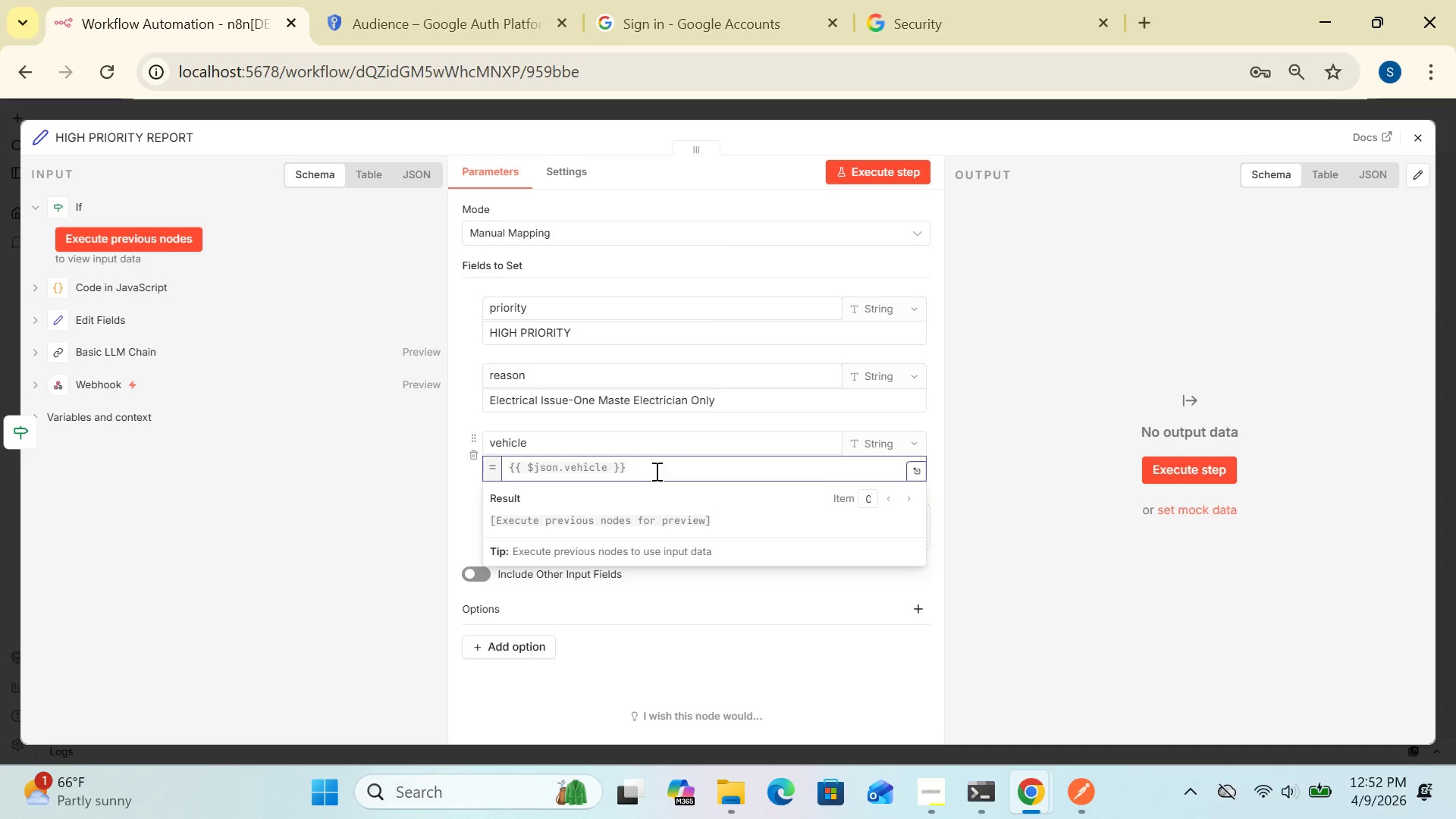 
left_click([940, 582])
 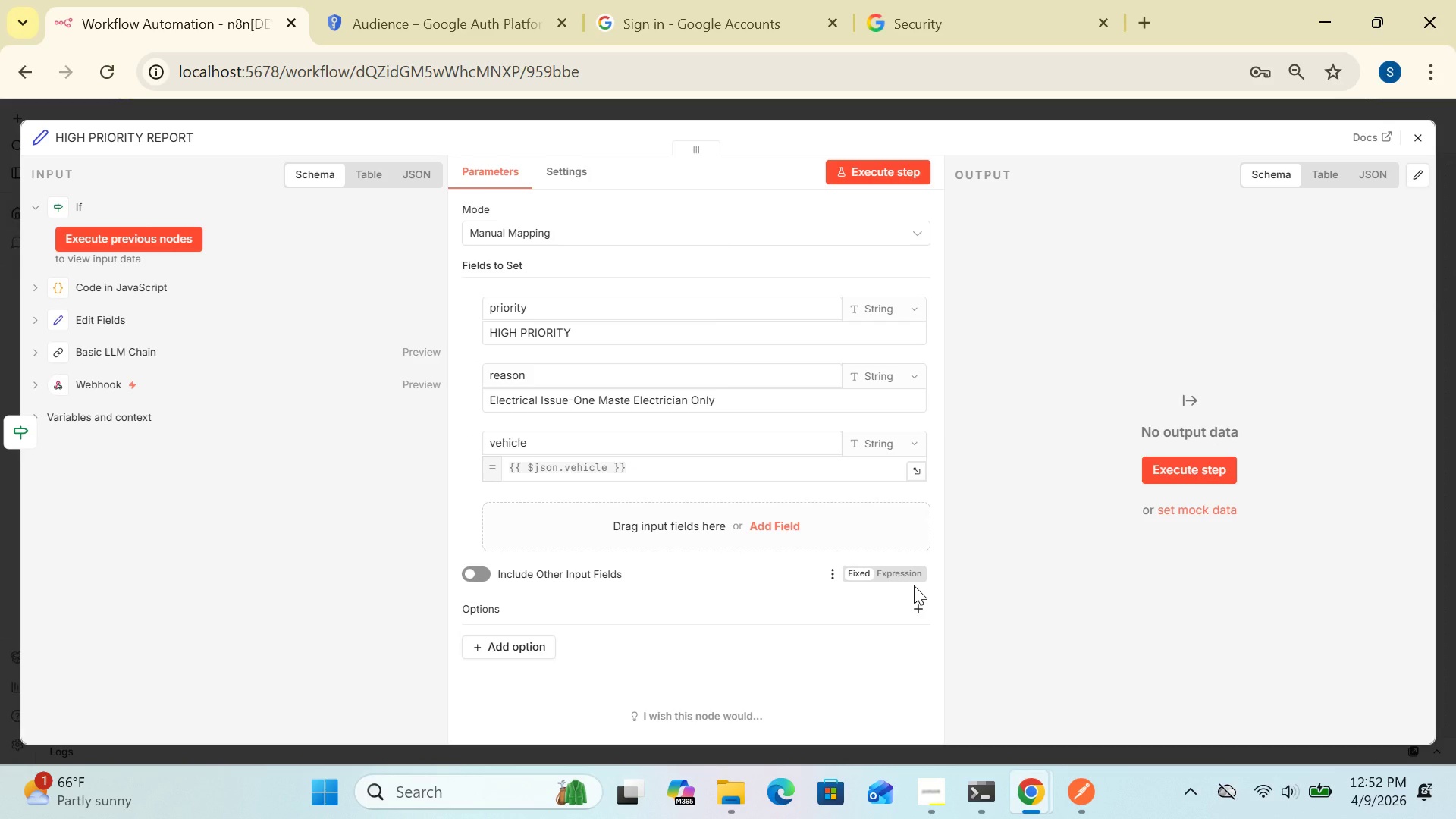 
wait(8.66)
 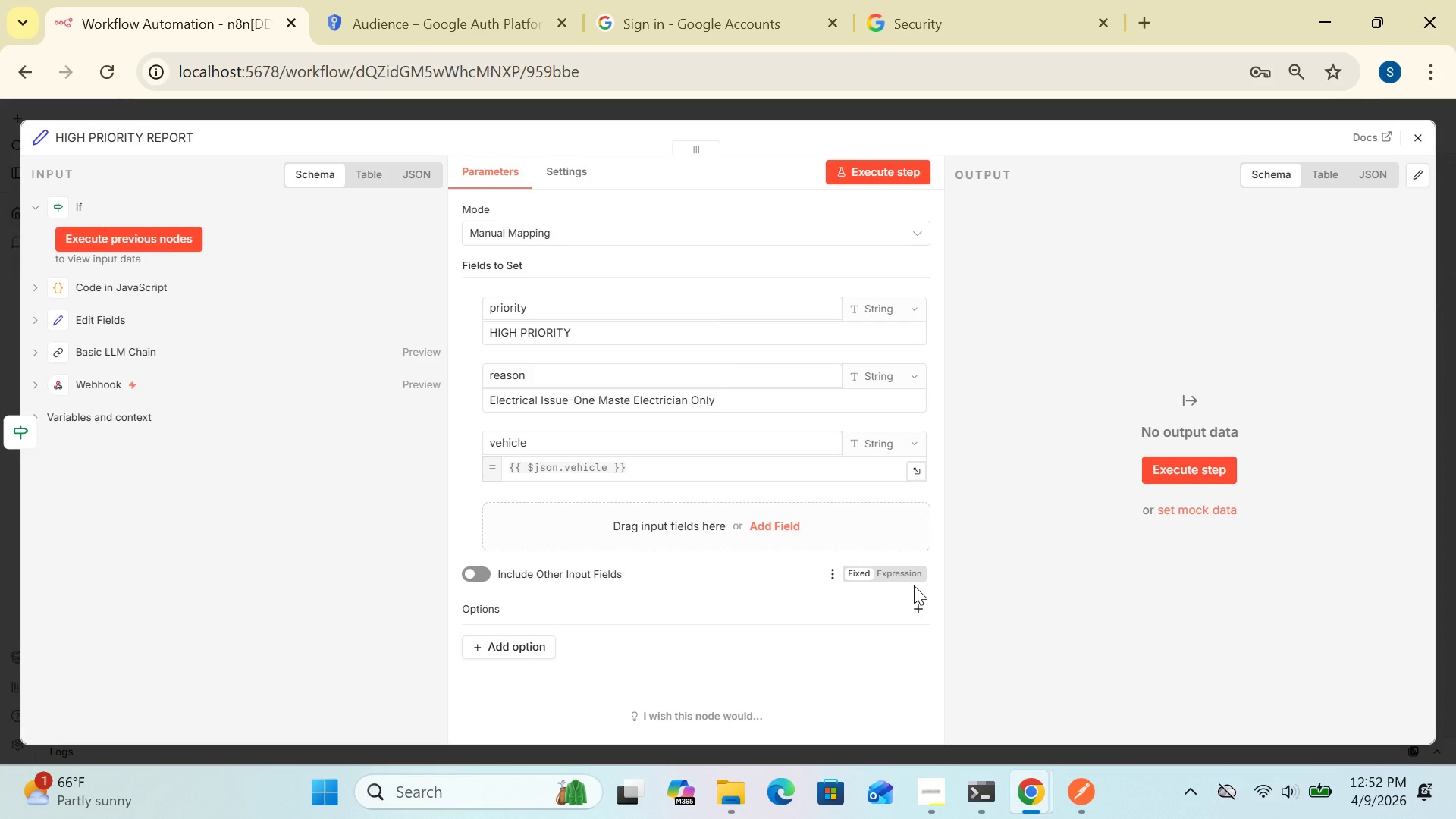 
left_click([784, 529])
 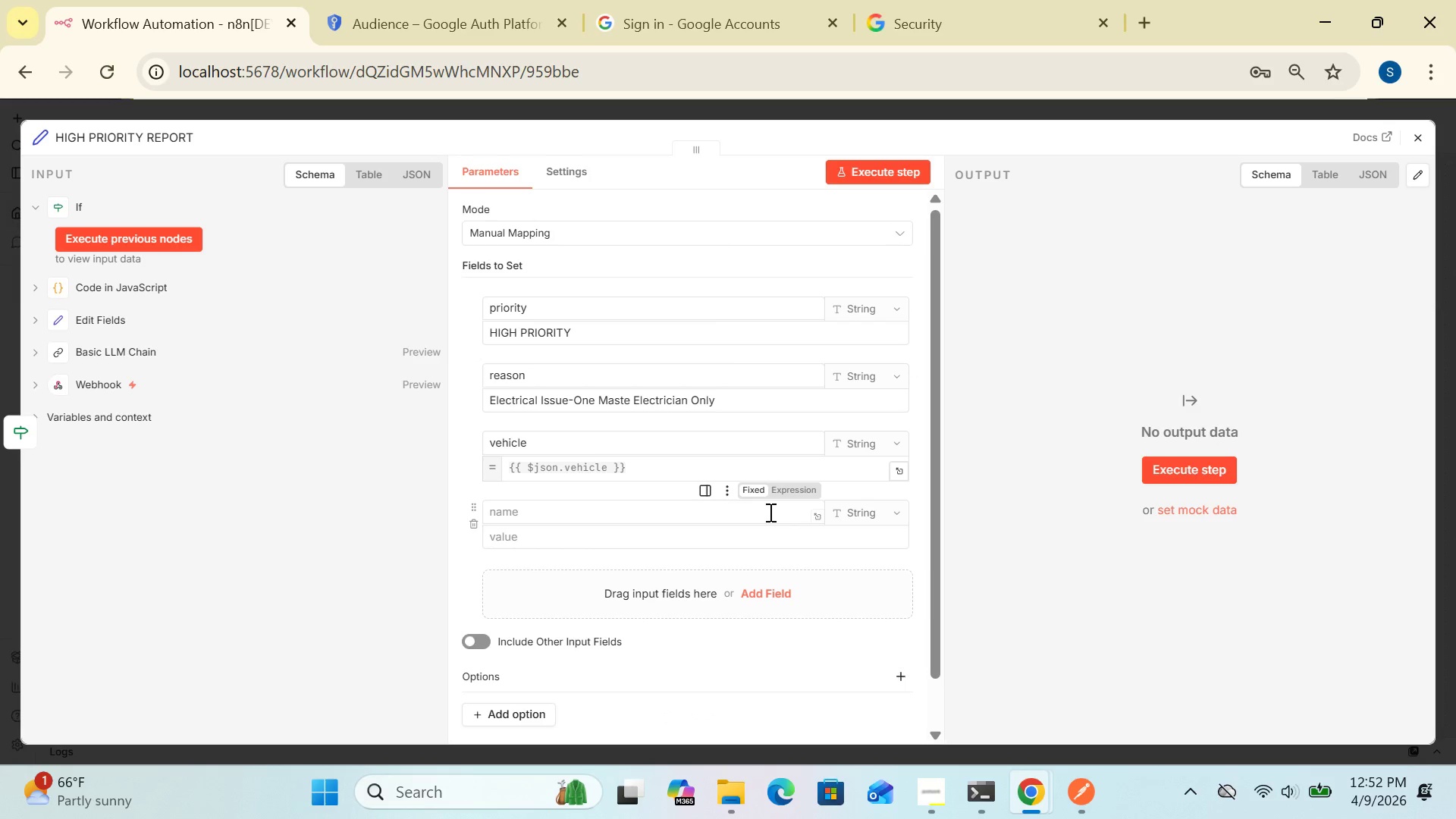 
left_click([769, 512])
 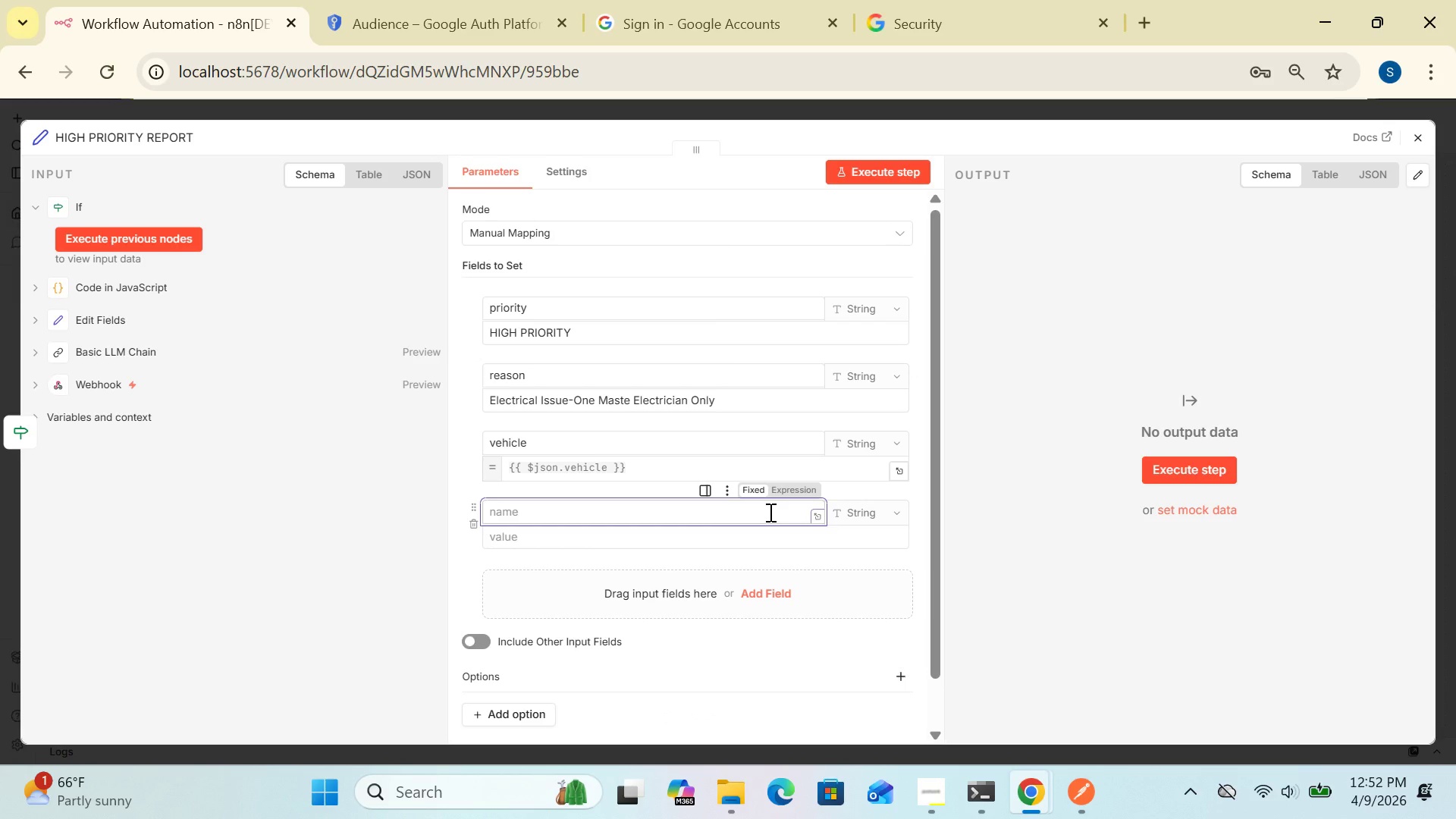 
type(Vin)
 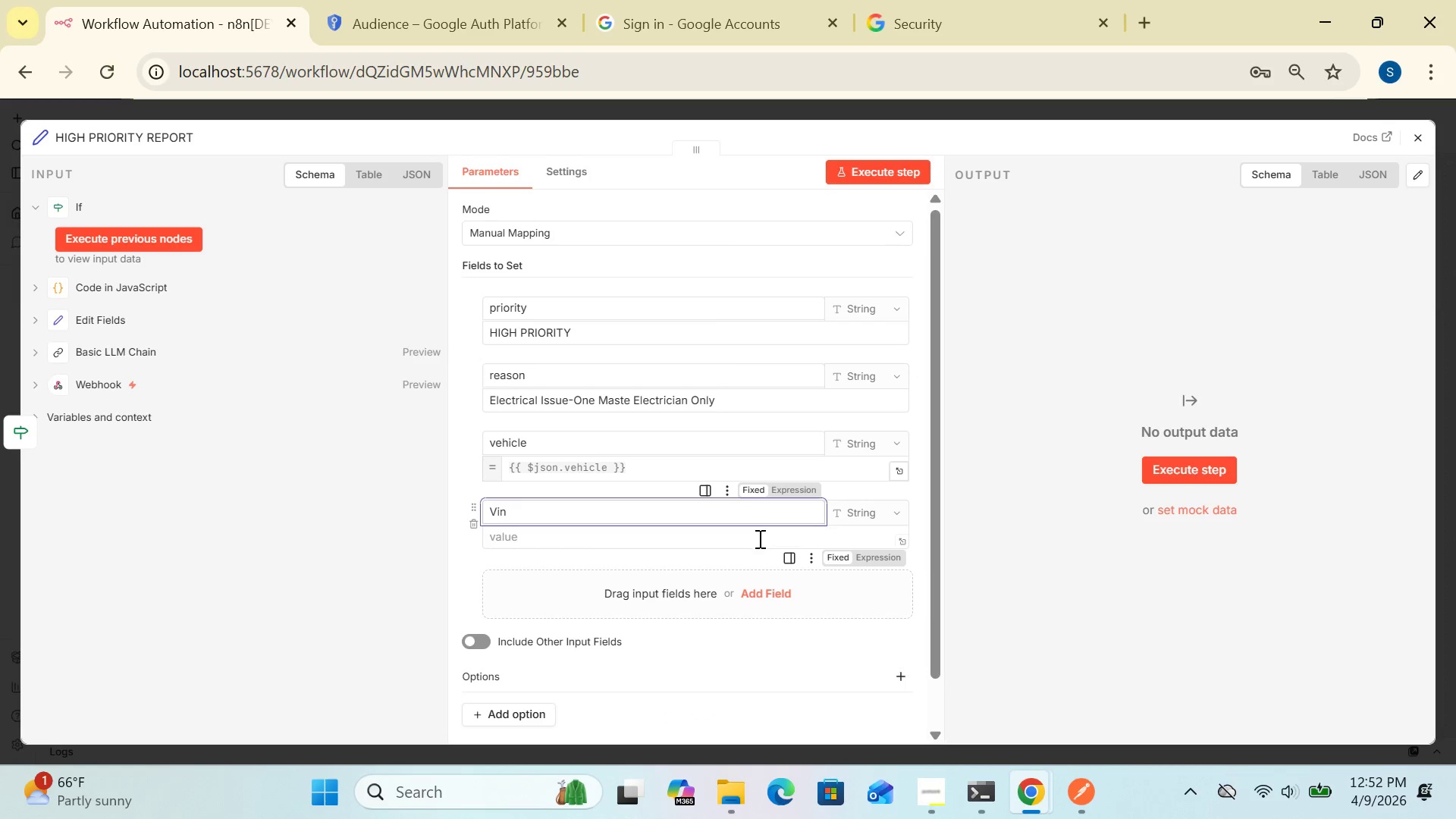 
left_click([758, 540])
 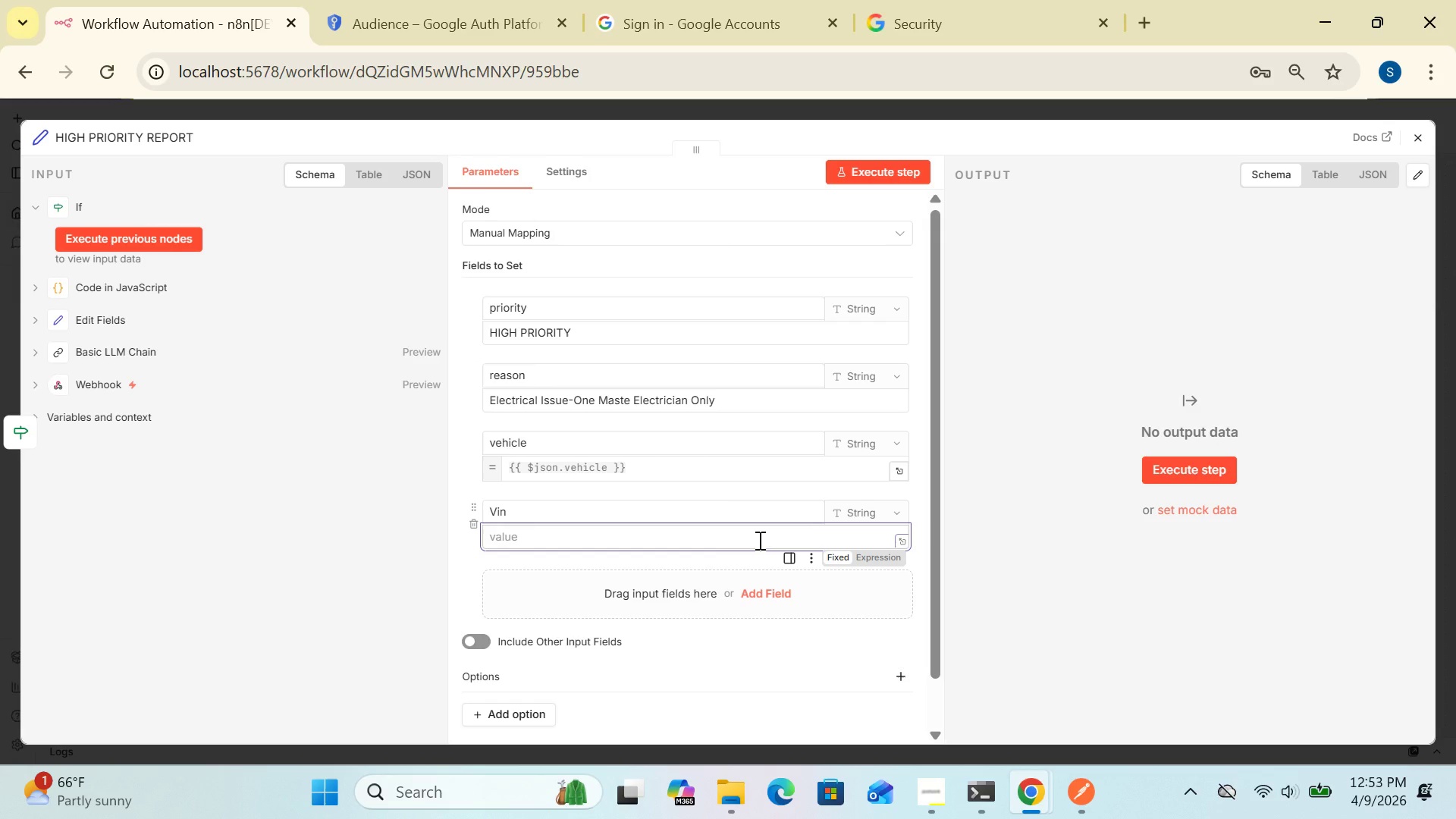 
wait(8.64)
 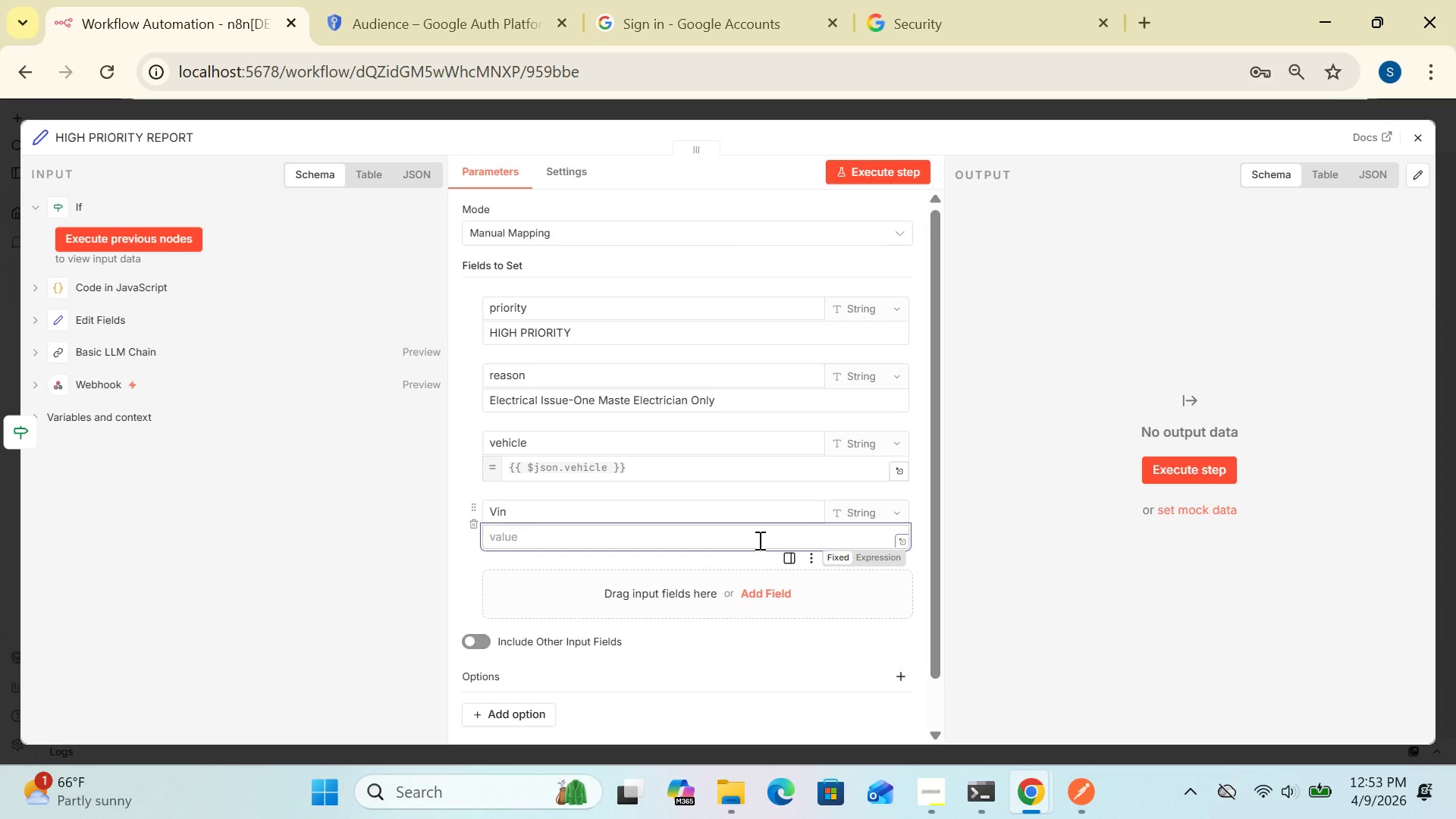 
mouse_move([783, 541])
 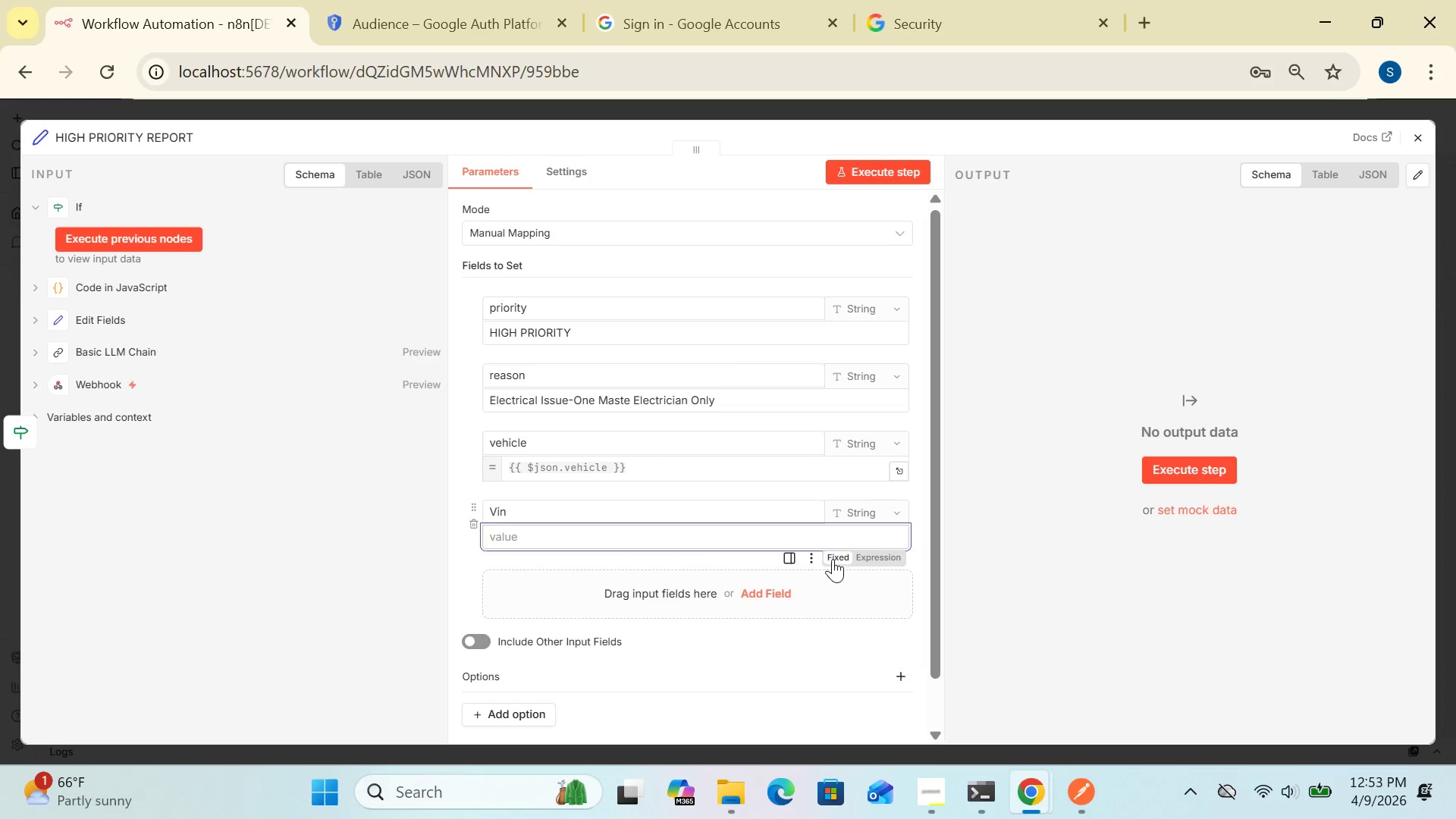 
wait(5.41)
 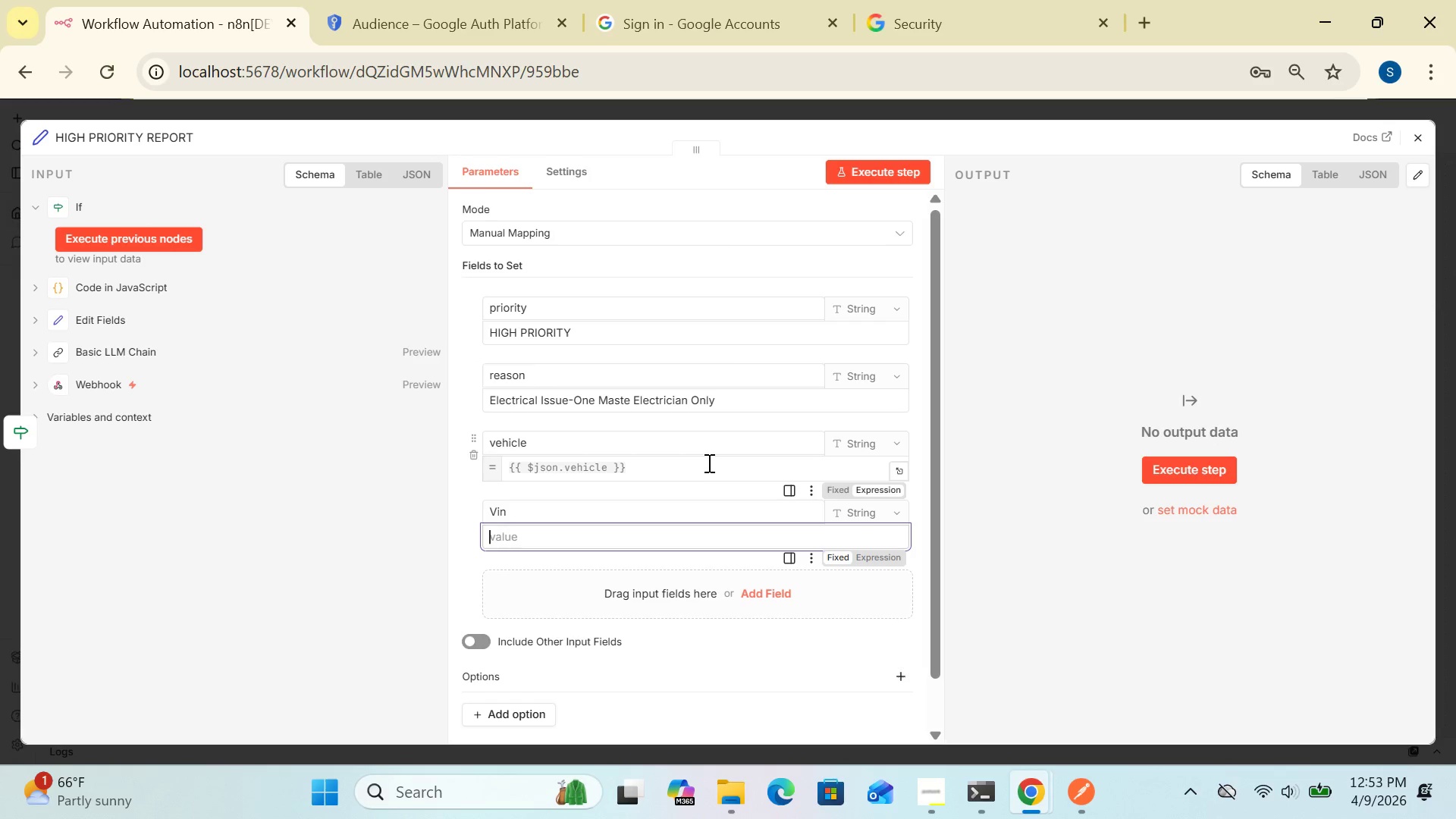 
left_click([870, 559])
 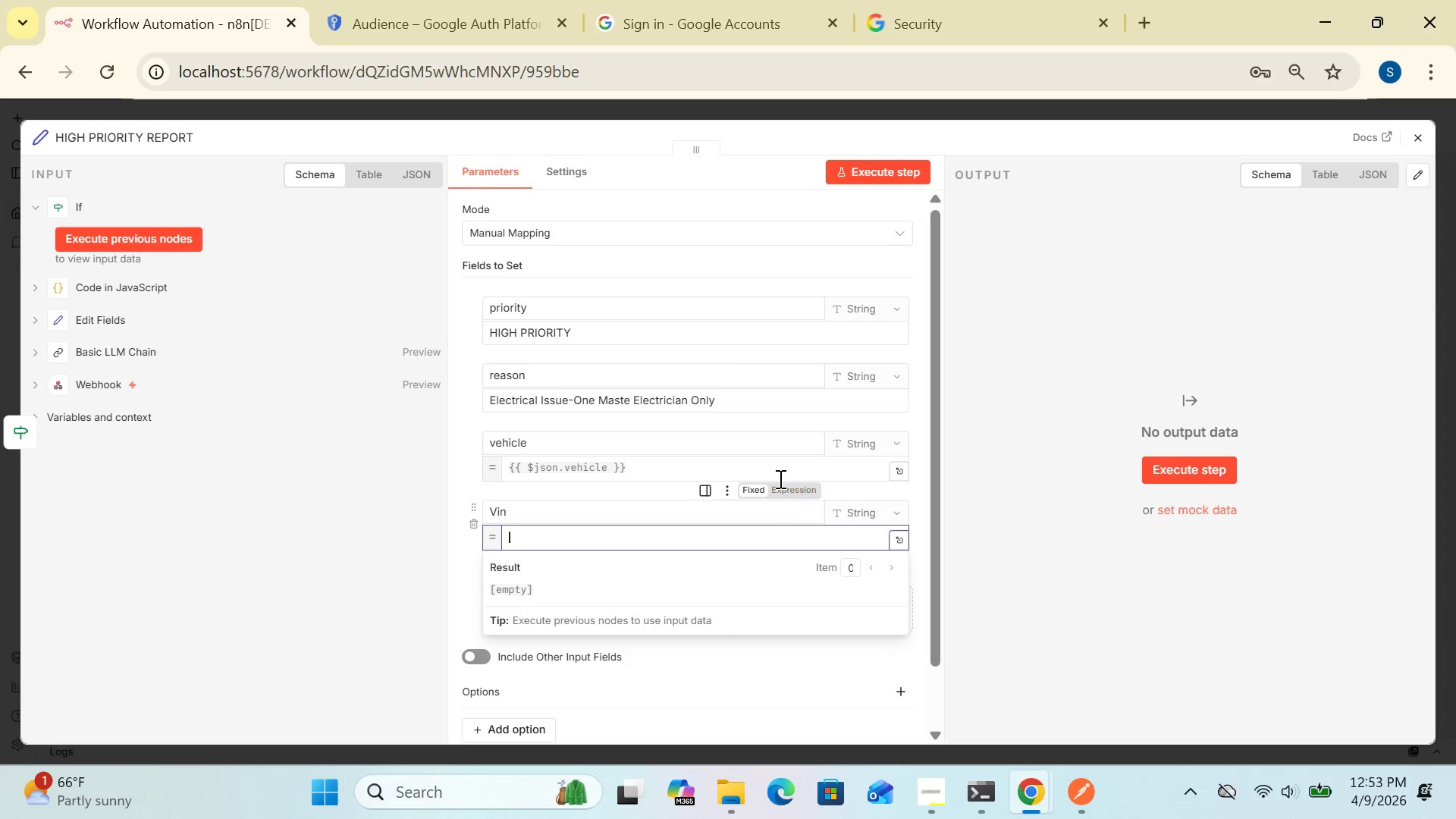 
left_click([777, 472])
 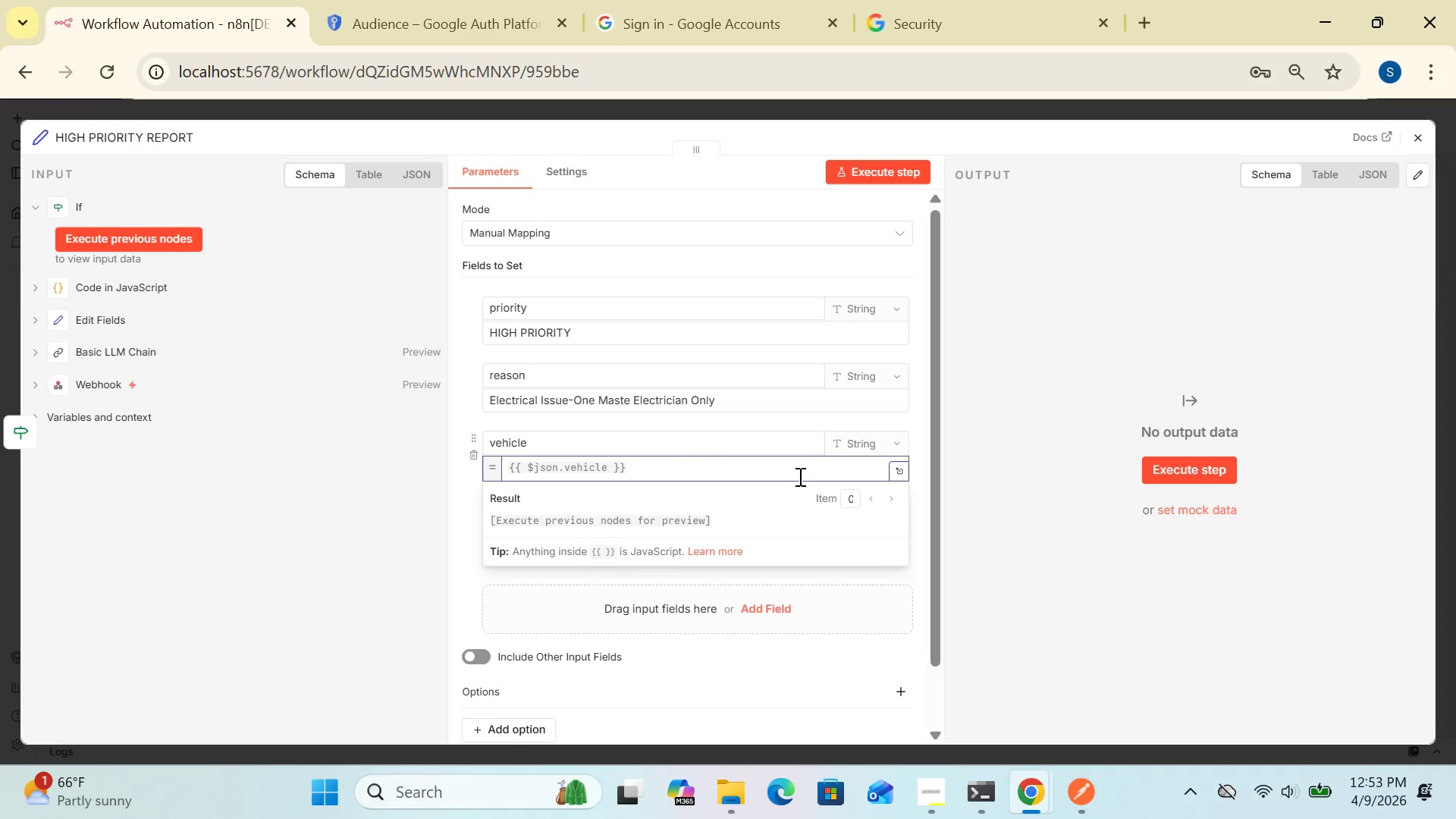 
left_click([776, 475])
 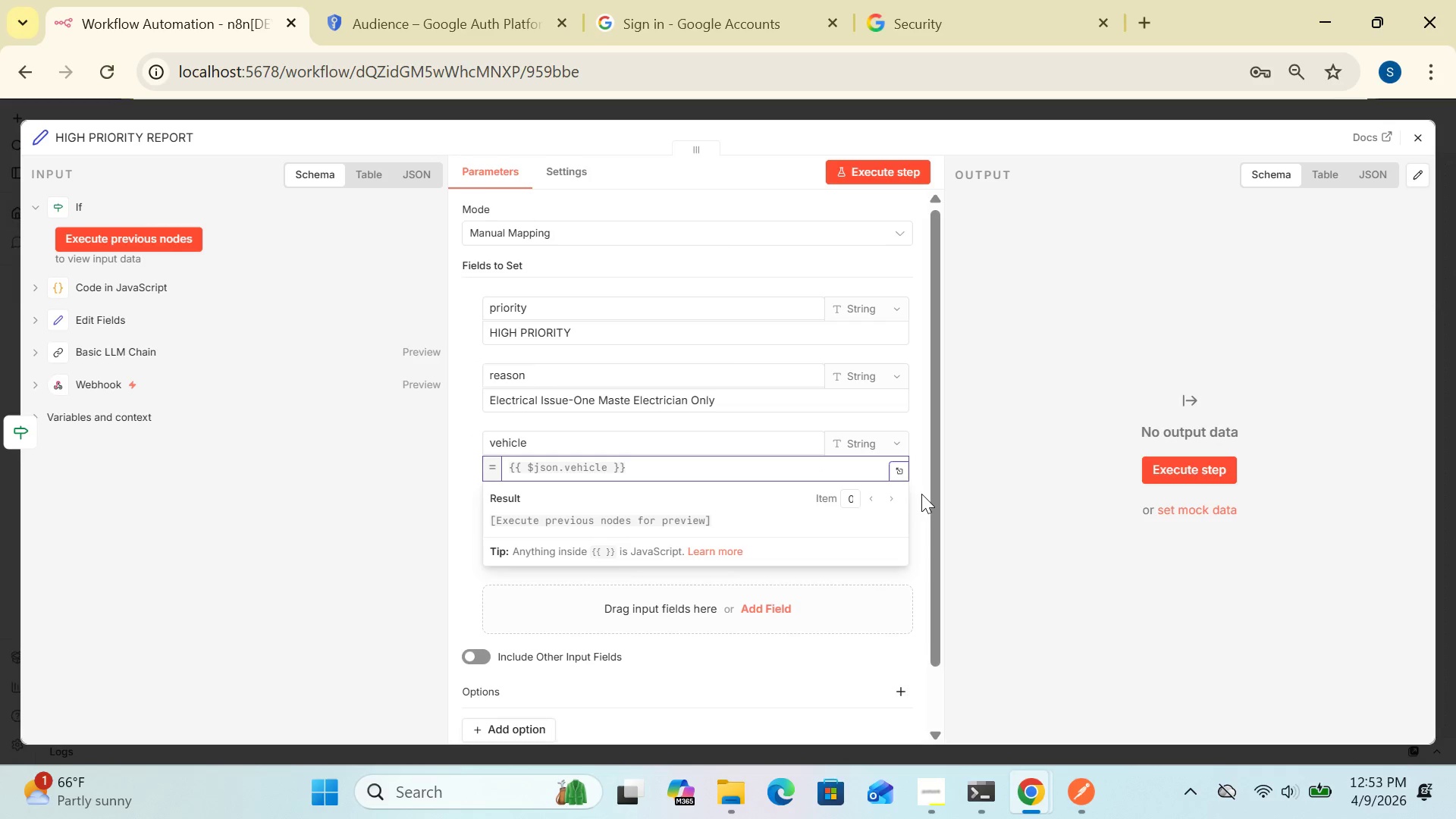 
left_click([921, 494])
 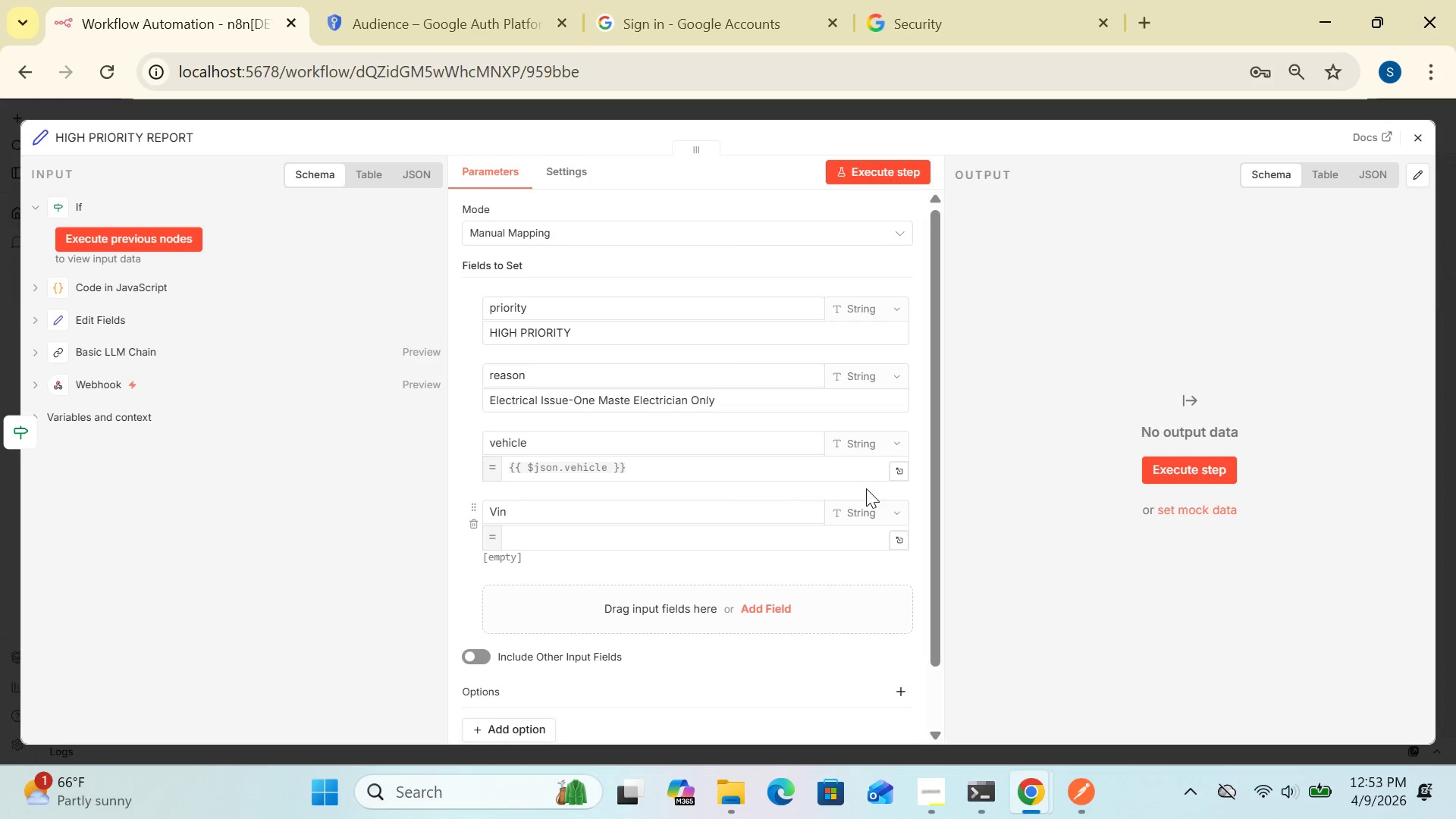 
mouse_move([834, 469])
 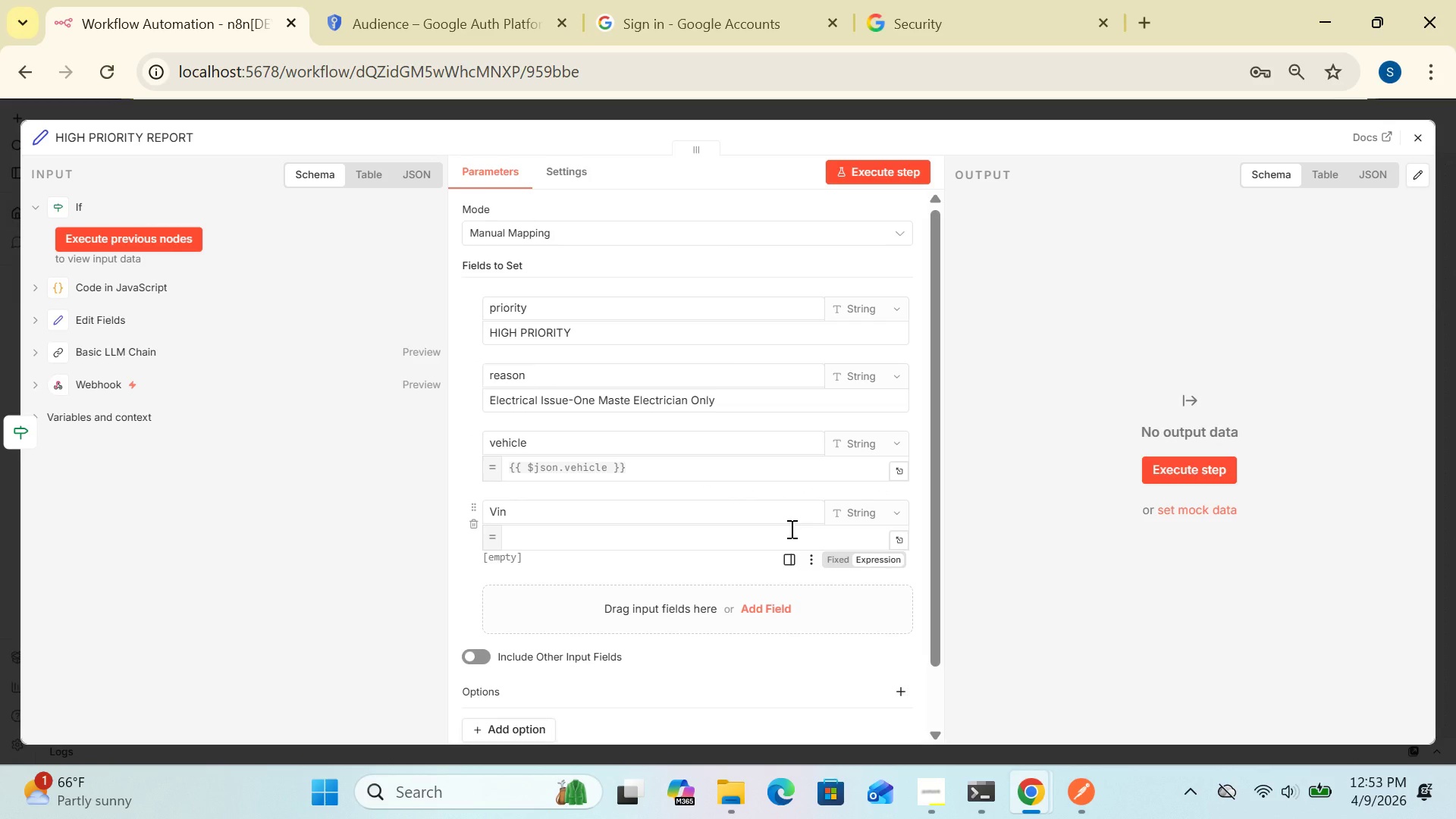 
wait(8.27)
 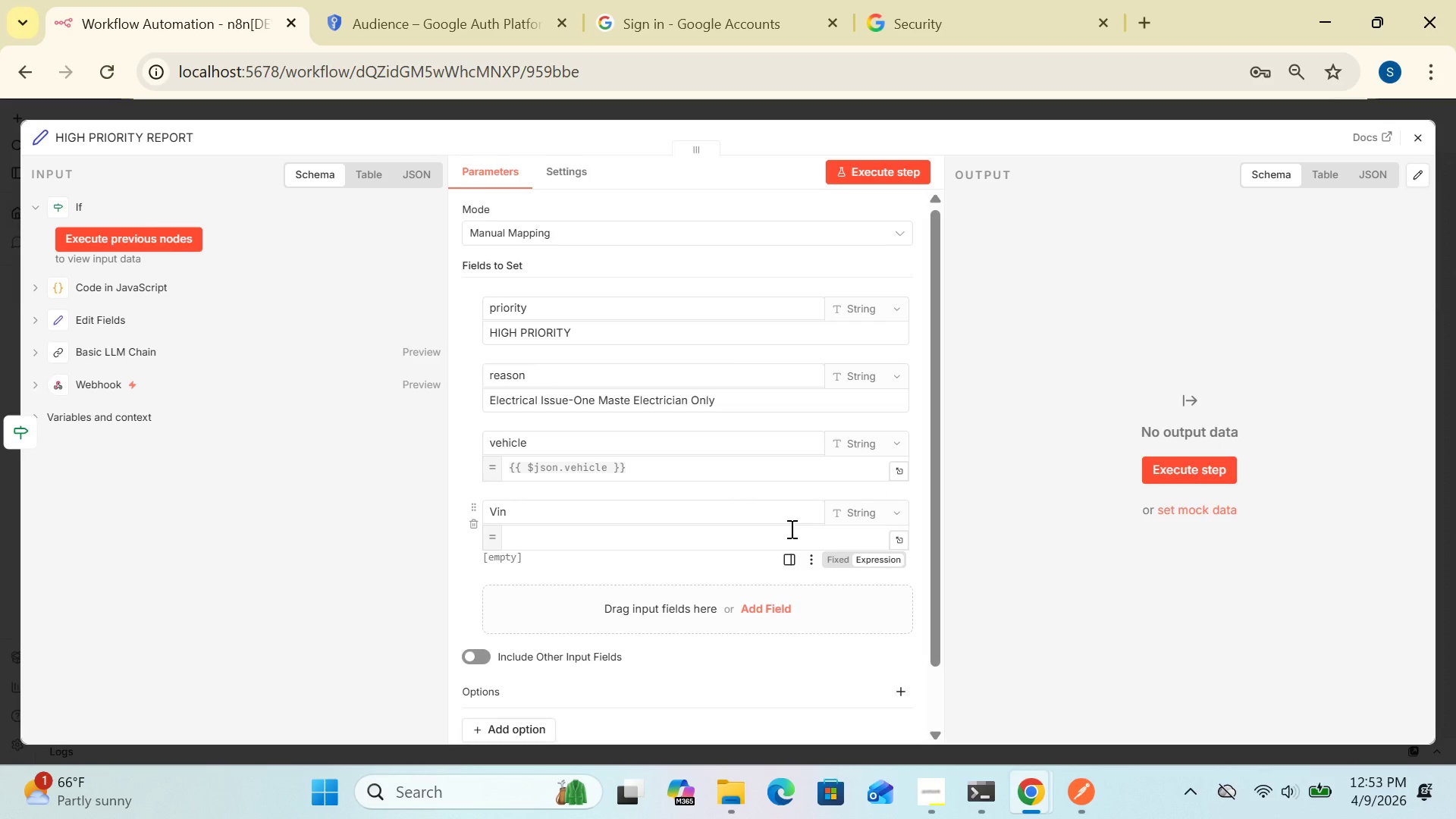 
left_click([693, 544])
 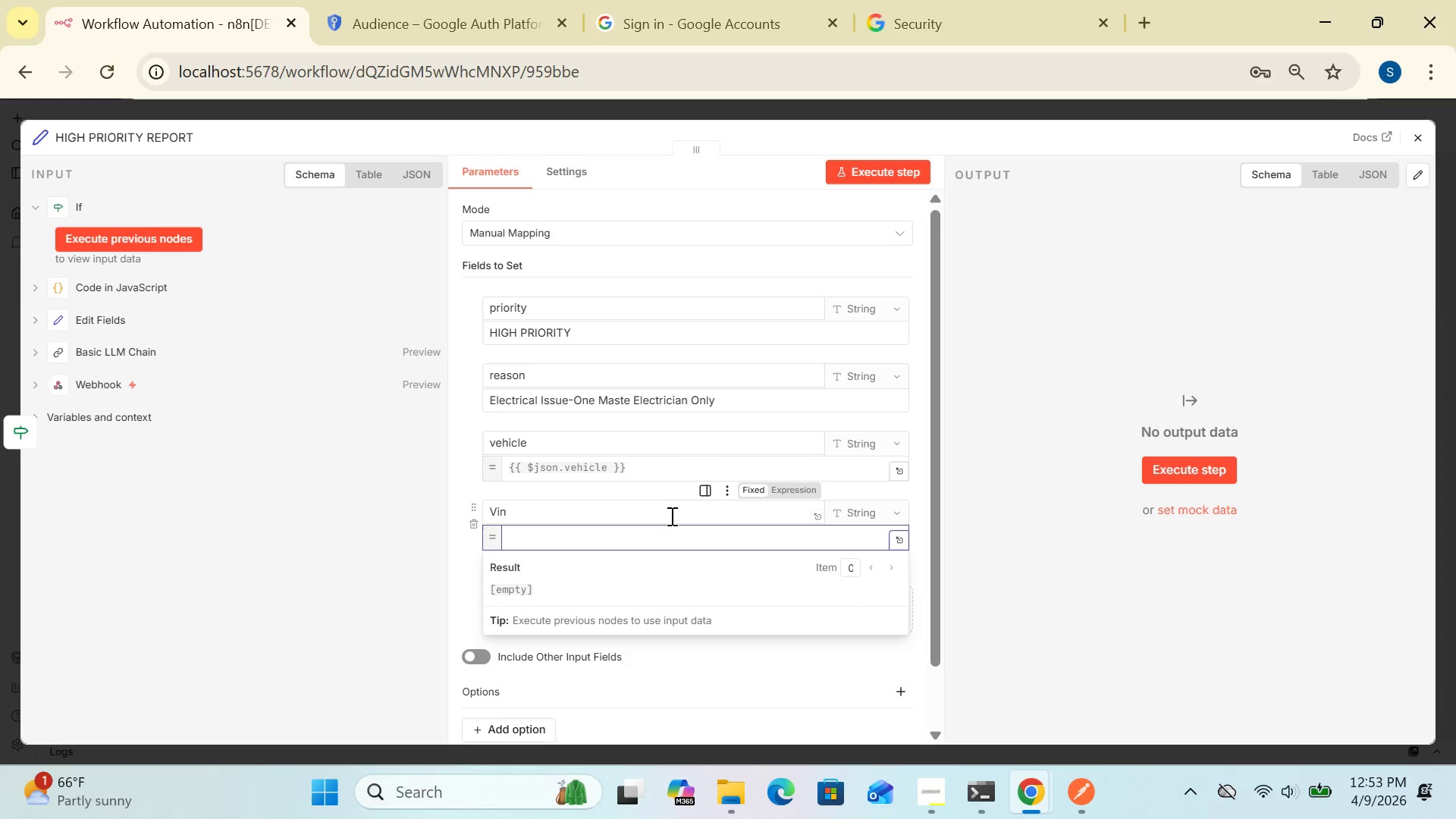 
left_click([668, 514])
 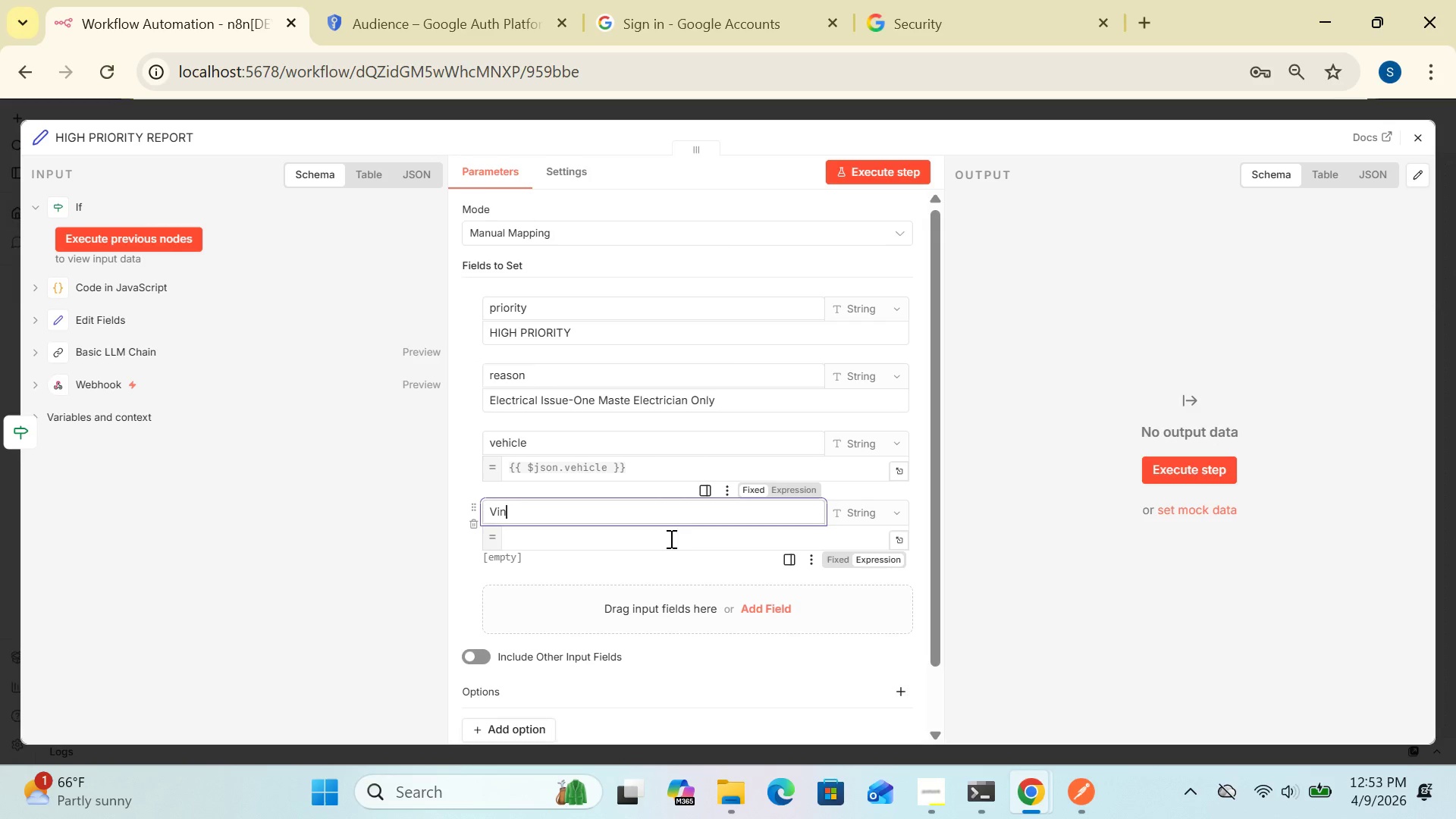 
wait(5.89)
 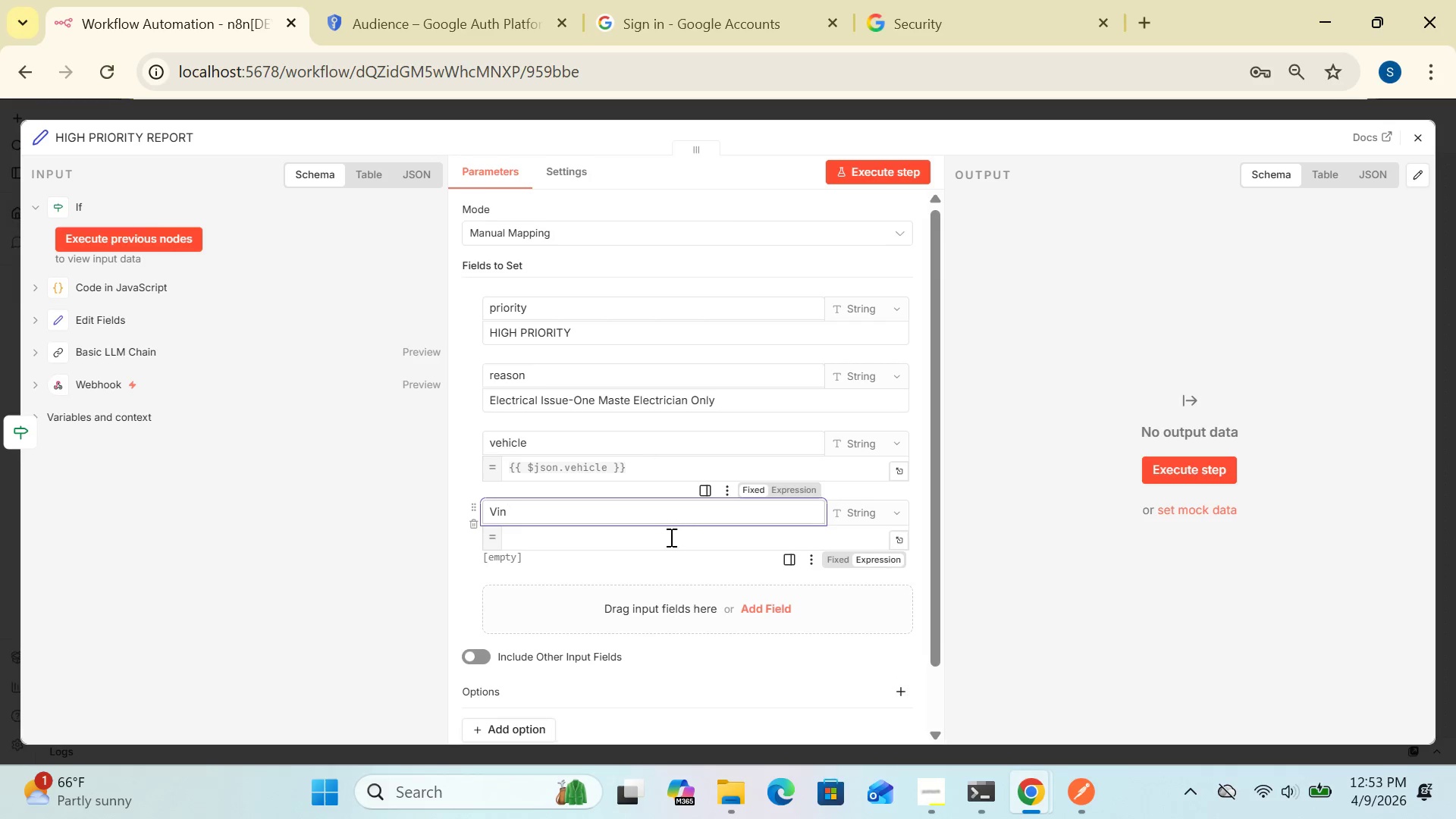 
left_click([664, 538])
 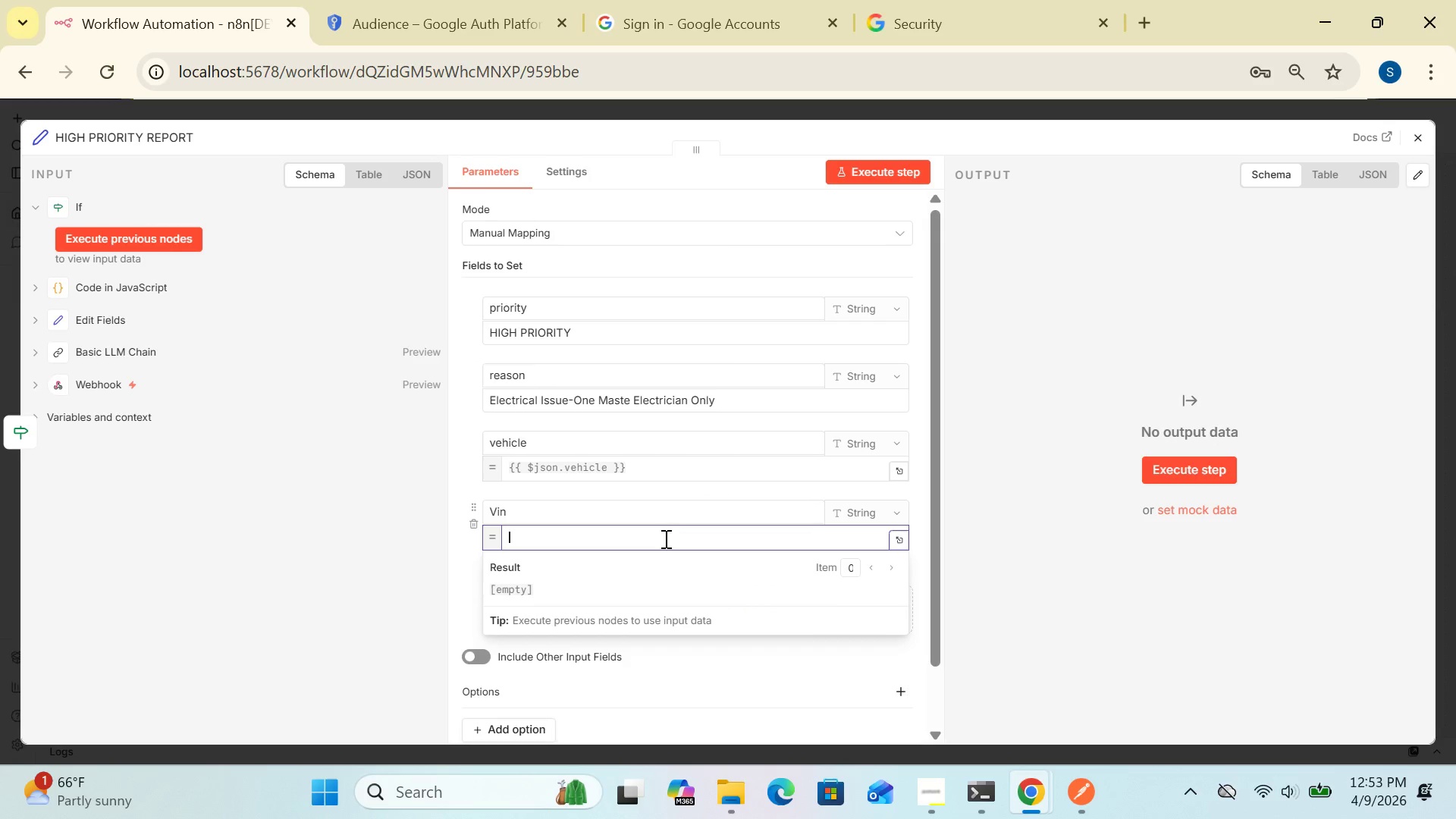 
key(Shift+BracketLeft)
 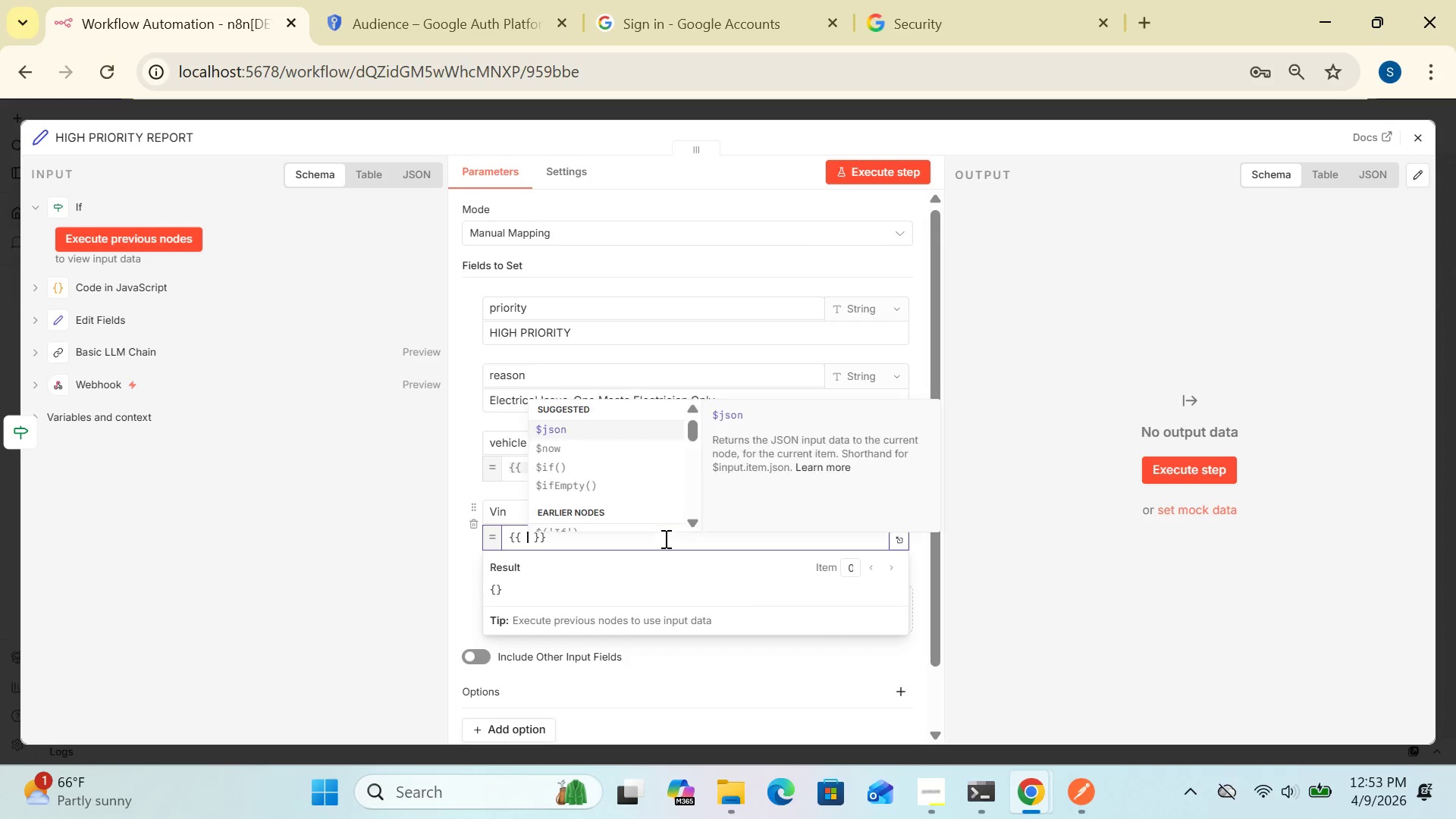 
key(Shift+BracketLeft)
 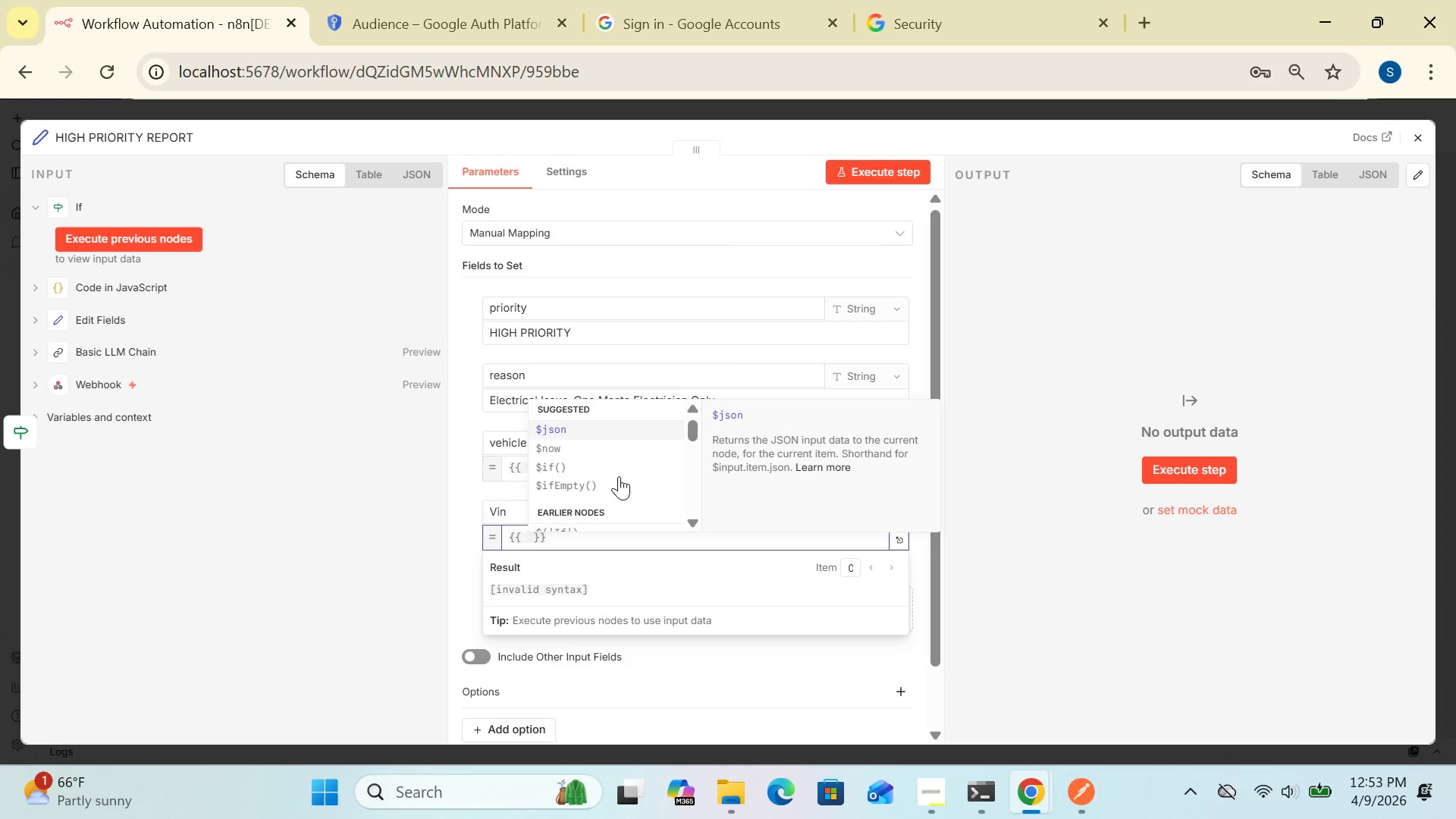 
left_click([611, 419])
 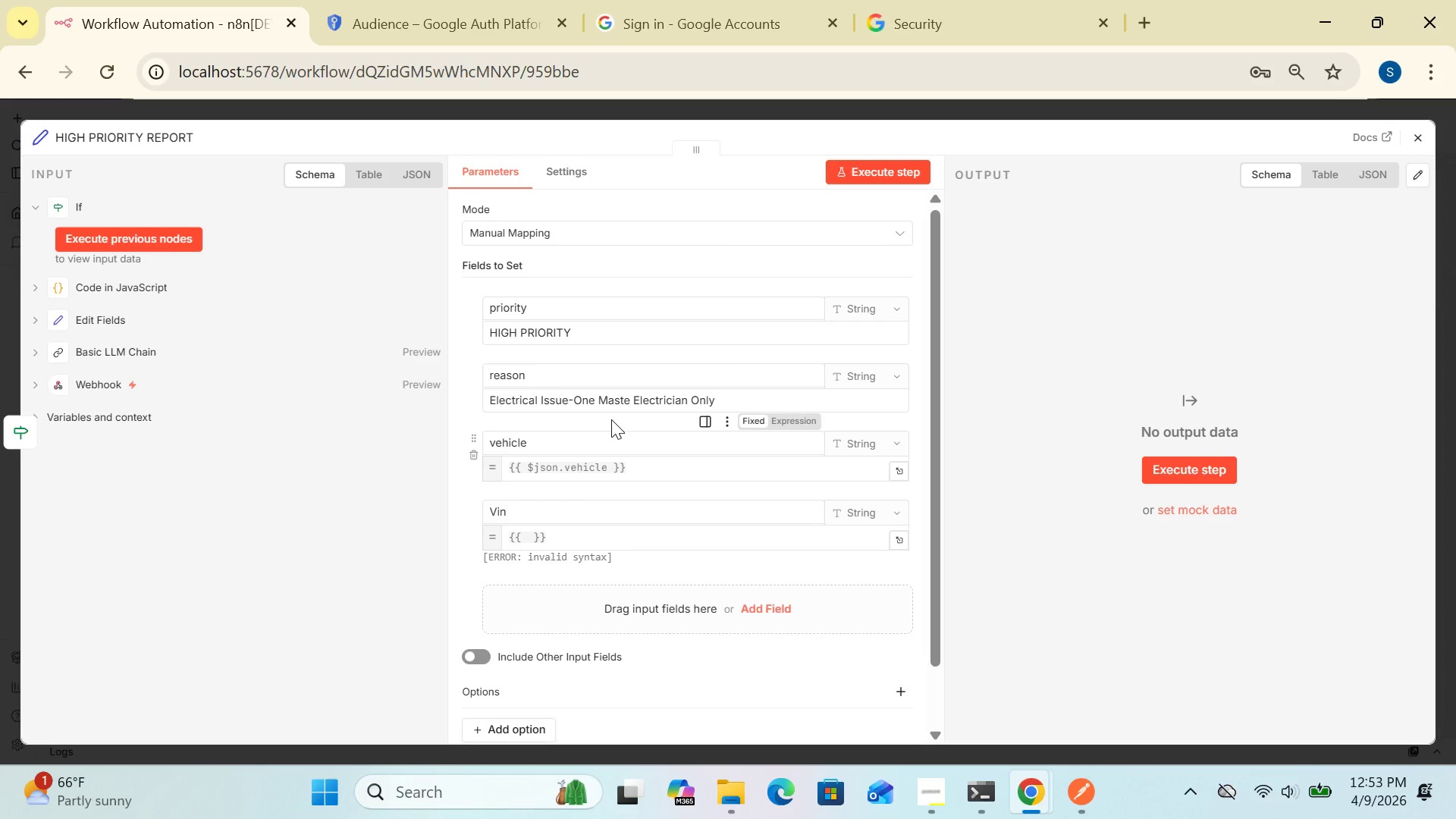 
wait(6.69)
 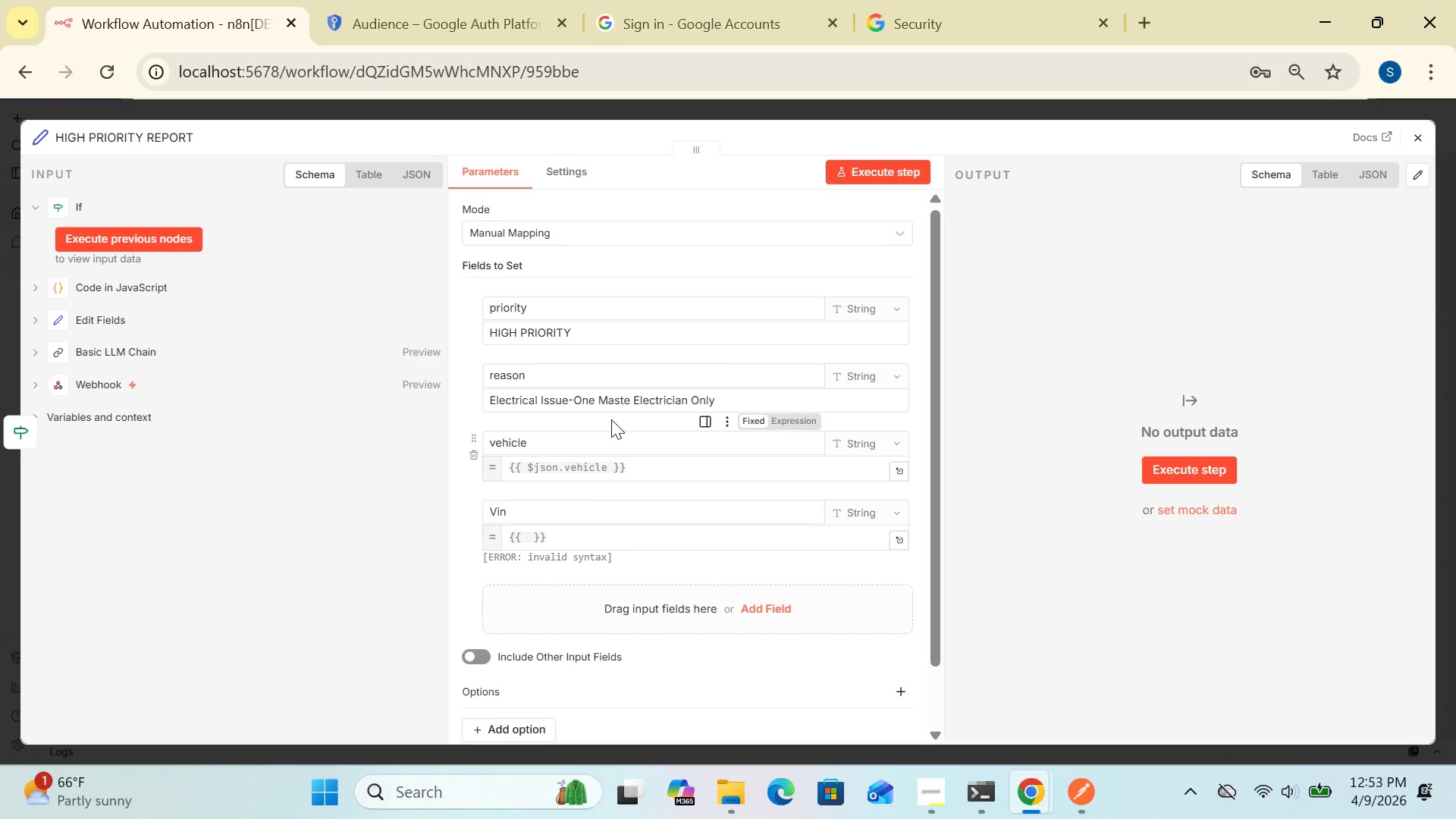 
left_click([526, 536])
 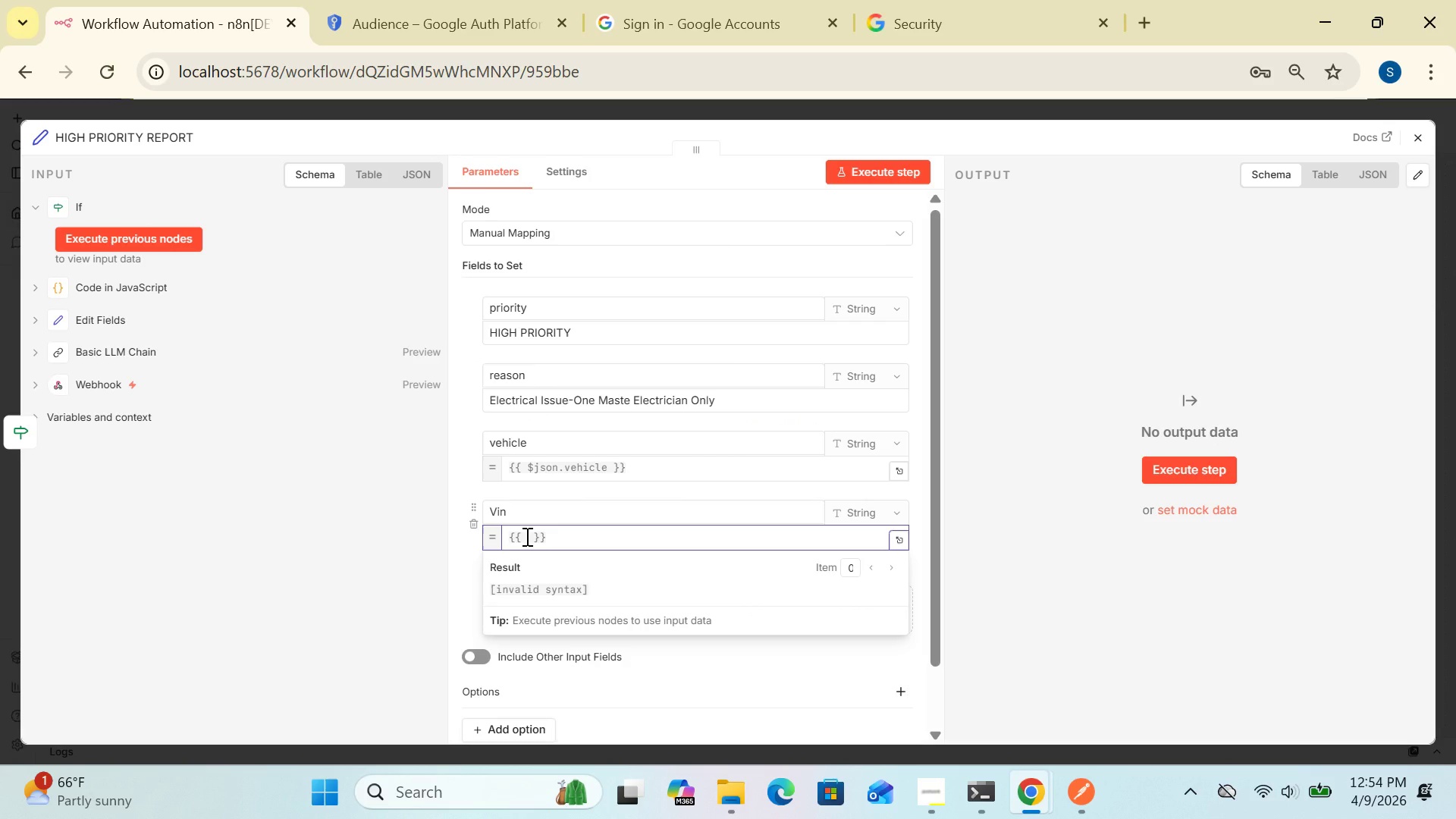 
key(Shift+4)
 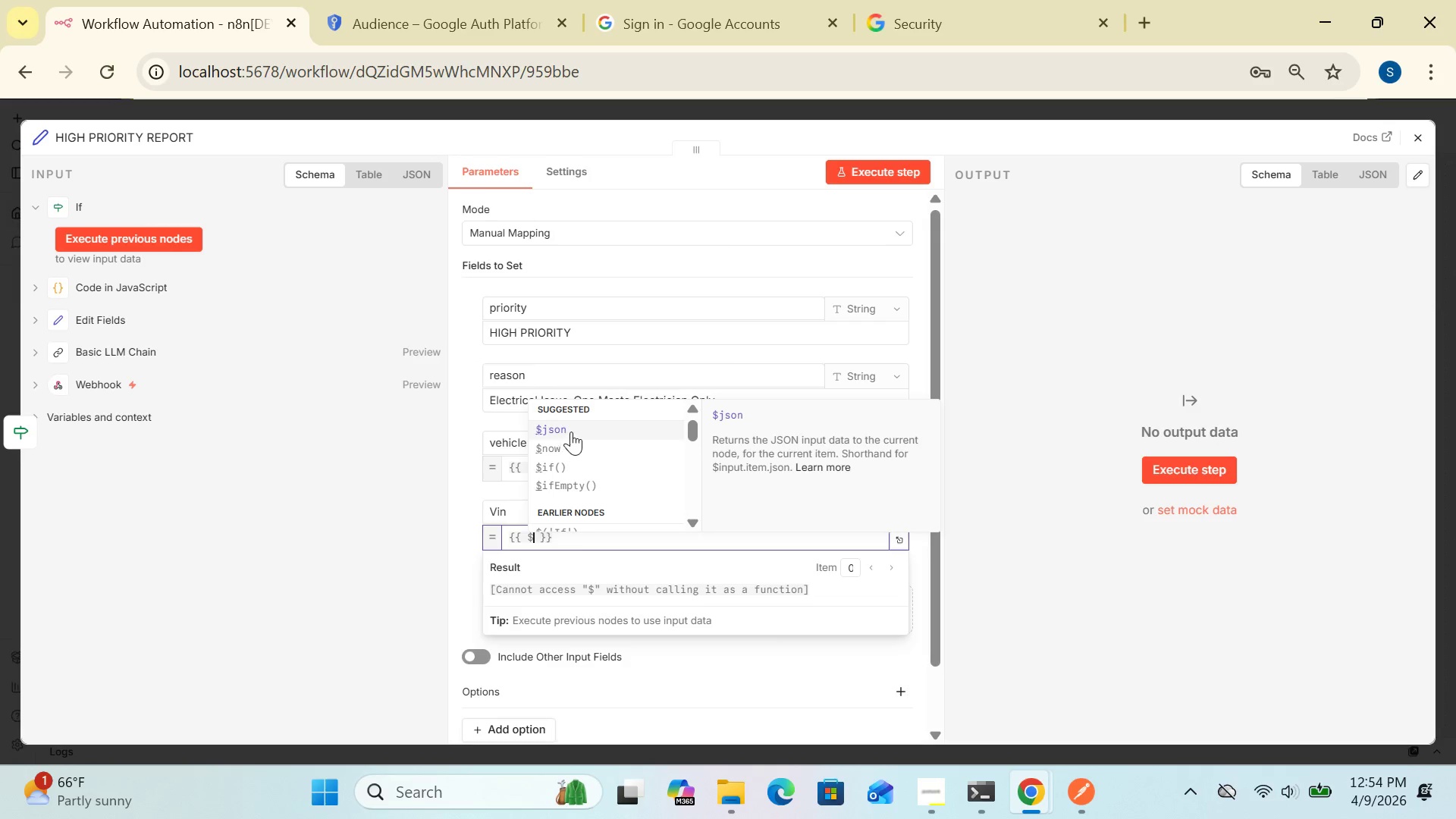 
left_click([573, 426])
 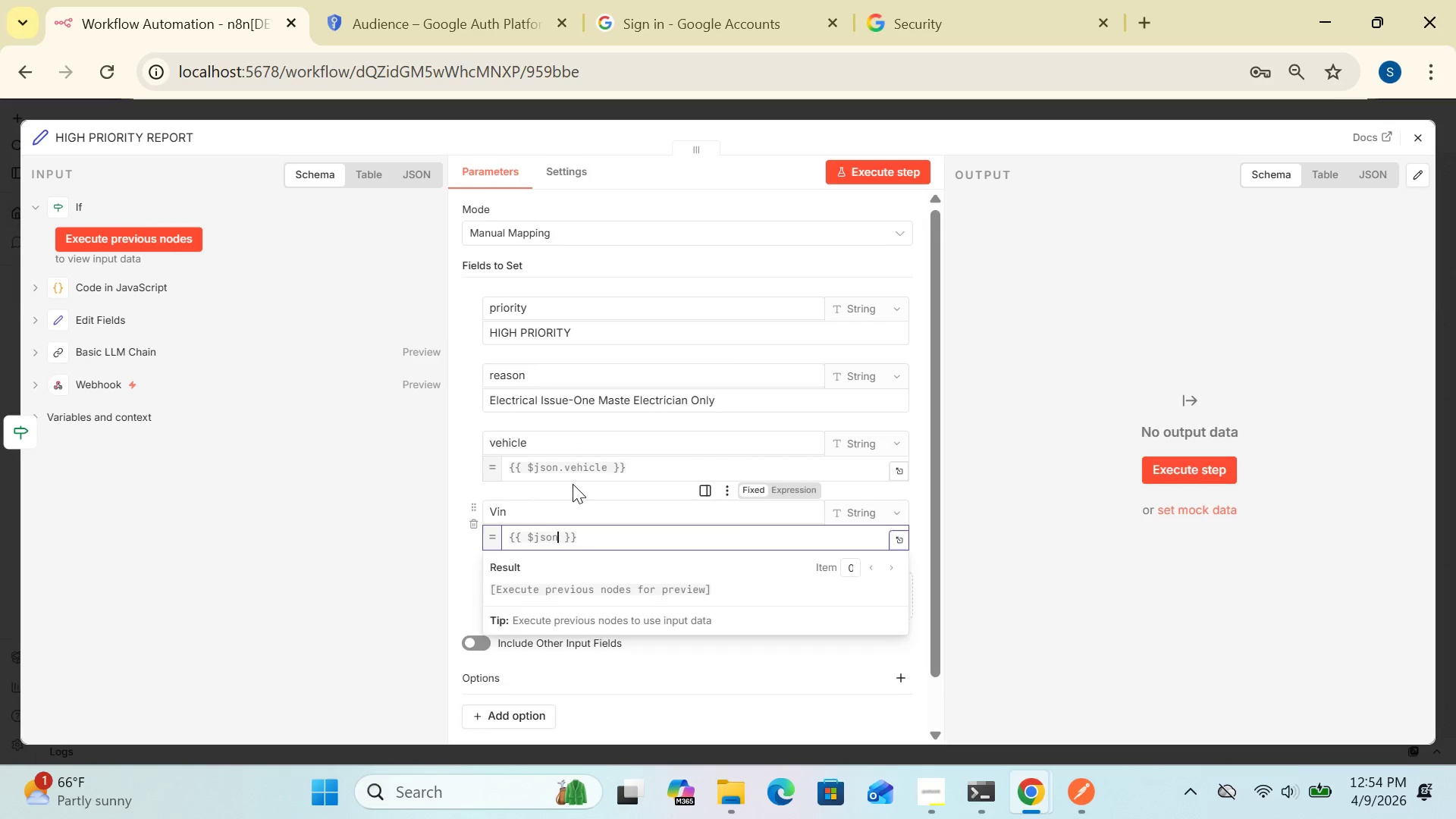 
type(.vin)
 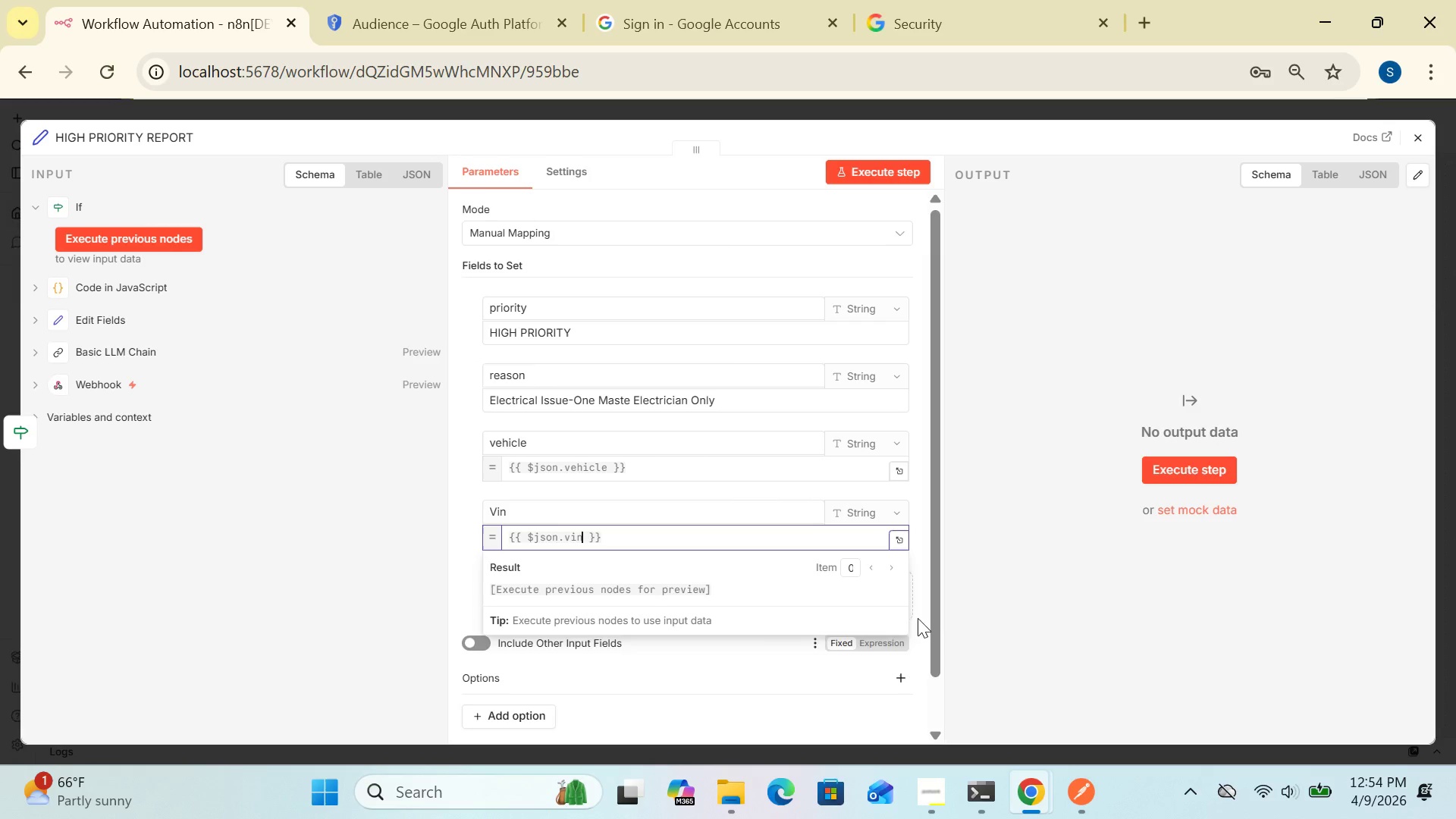 
left_click([924, 615])
 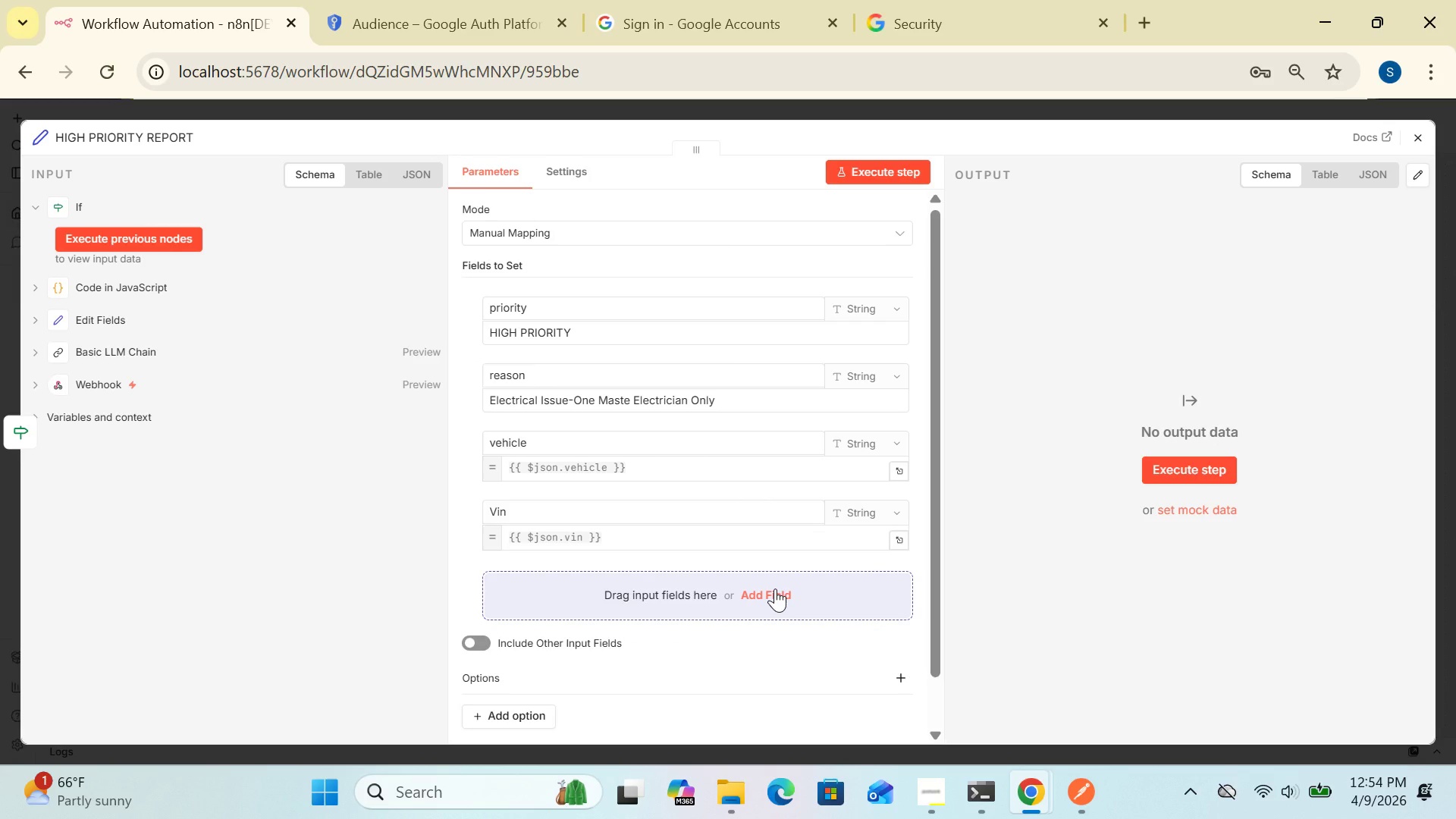 
left_click([775, 588])
 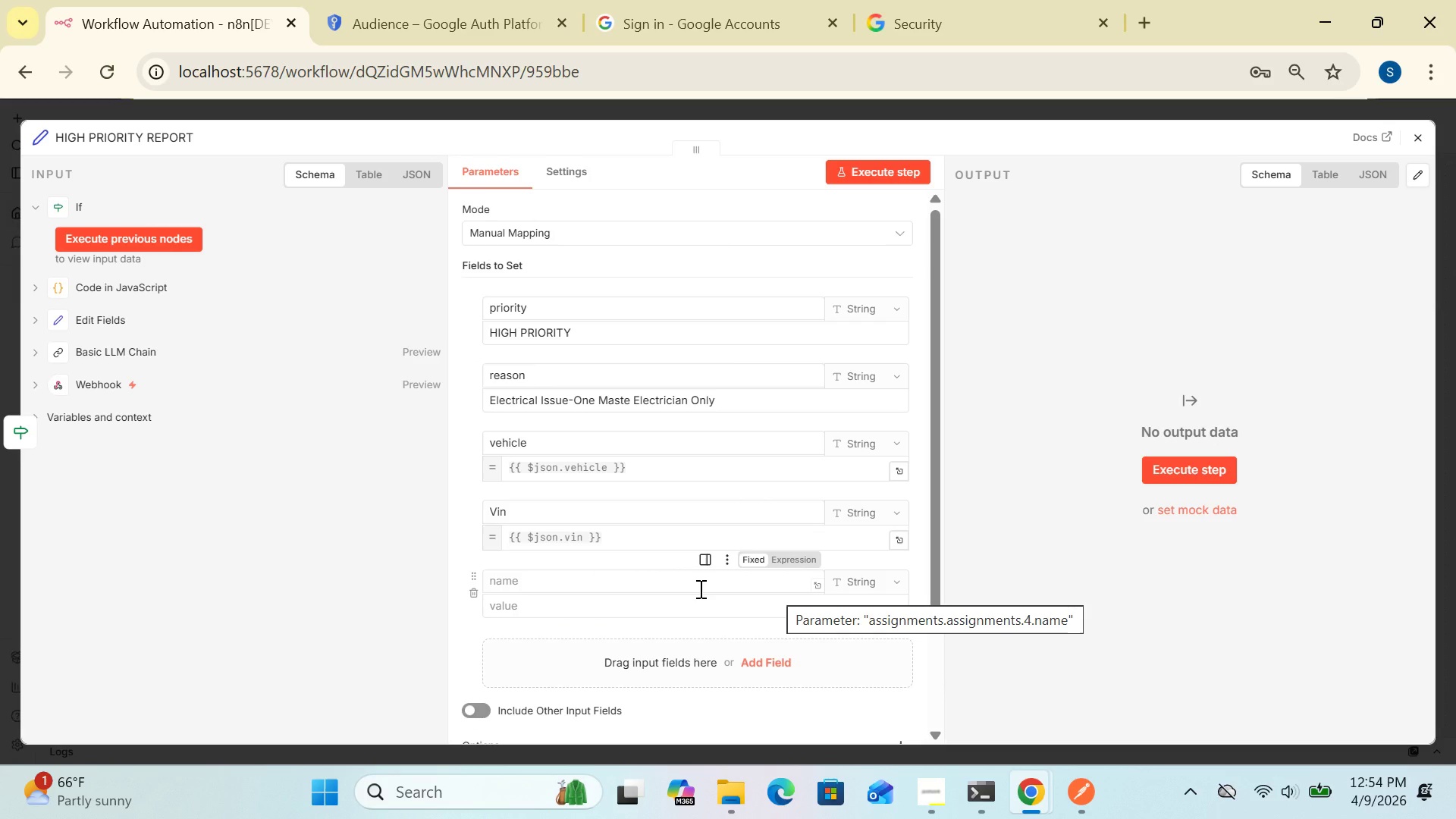 
left_click([699, 588])
 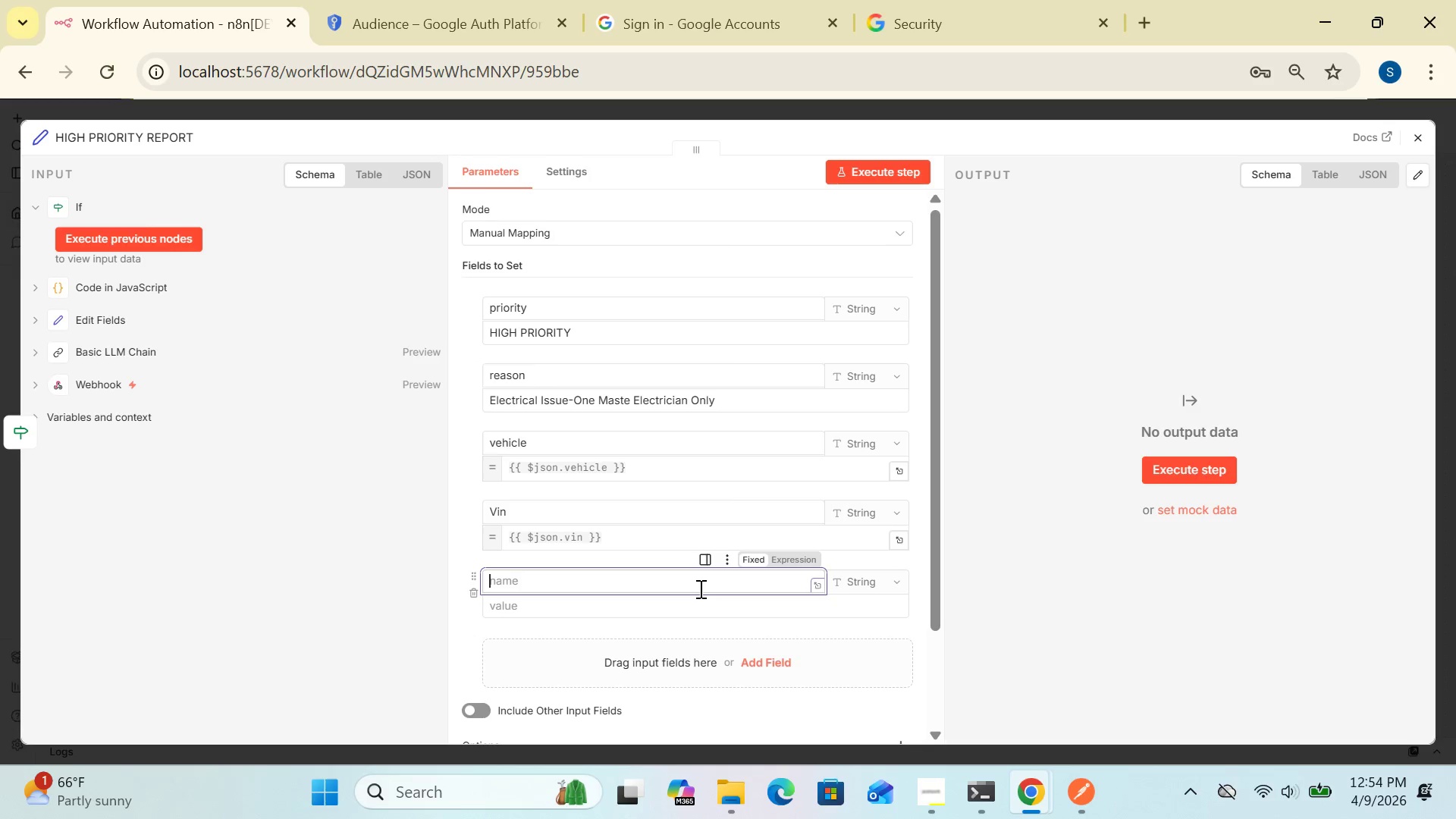 
type(category)
 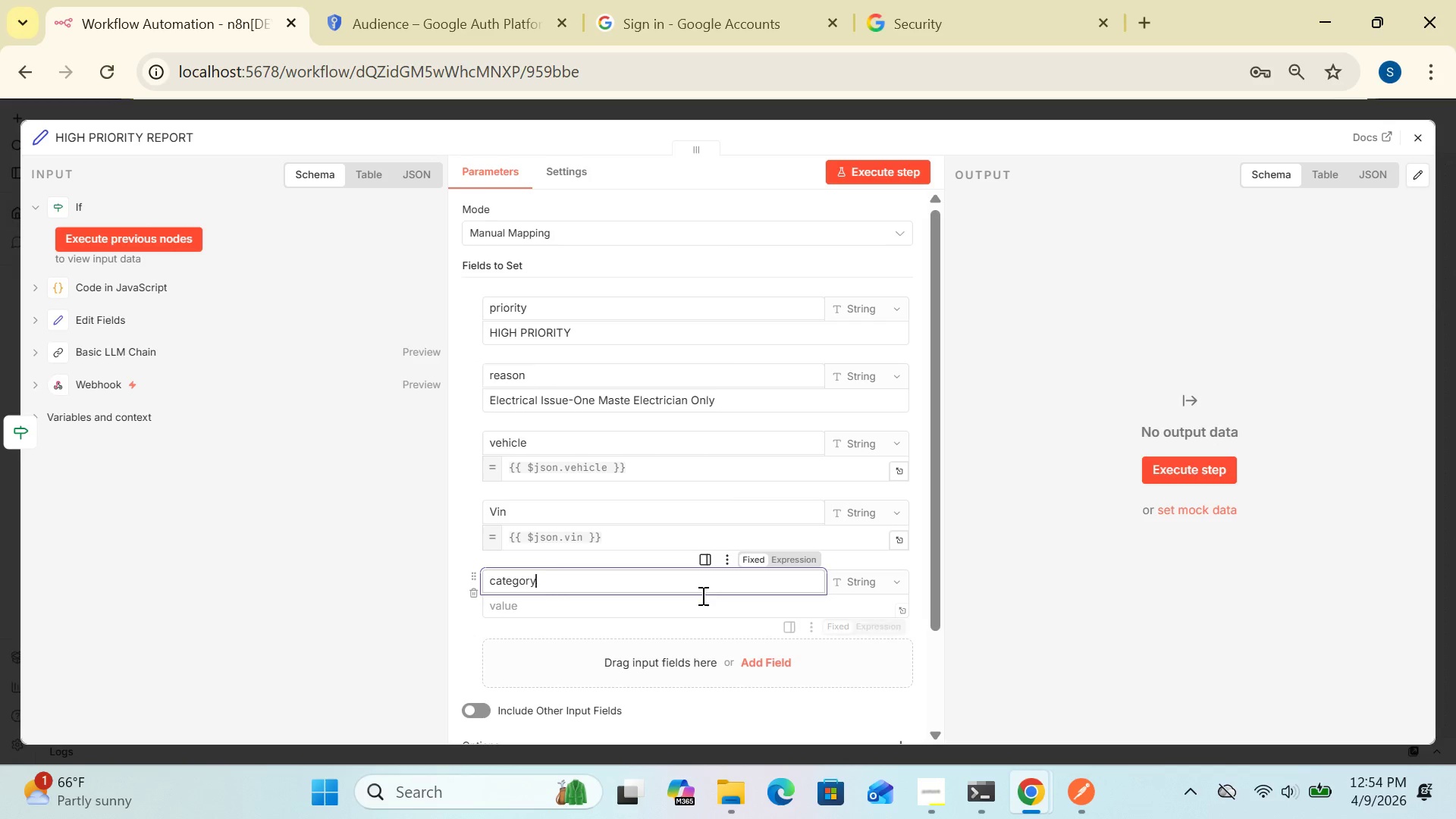 
left_click([698, 606])
 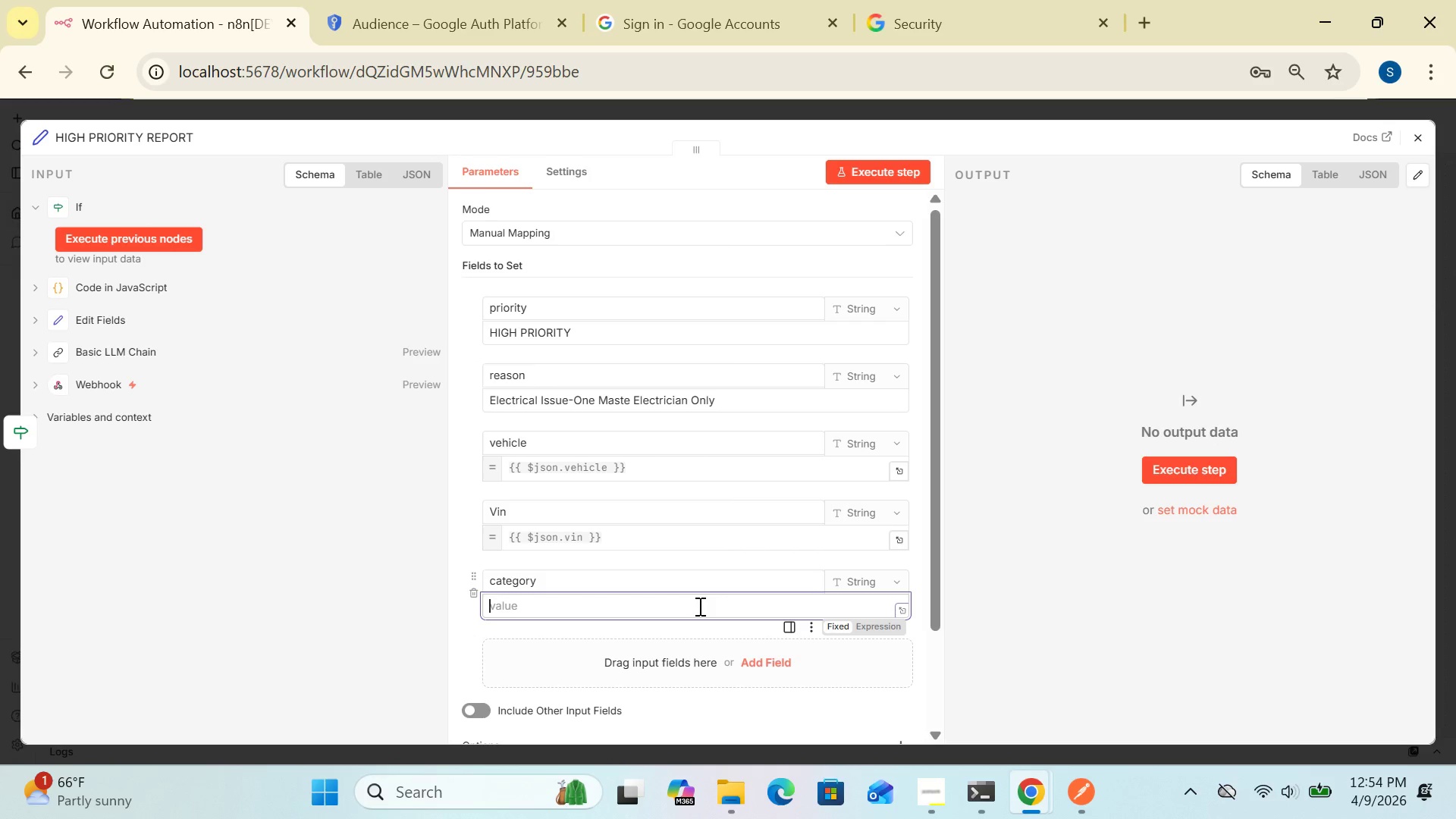 
key(Shift+BracketLeft)
 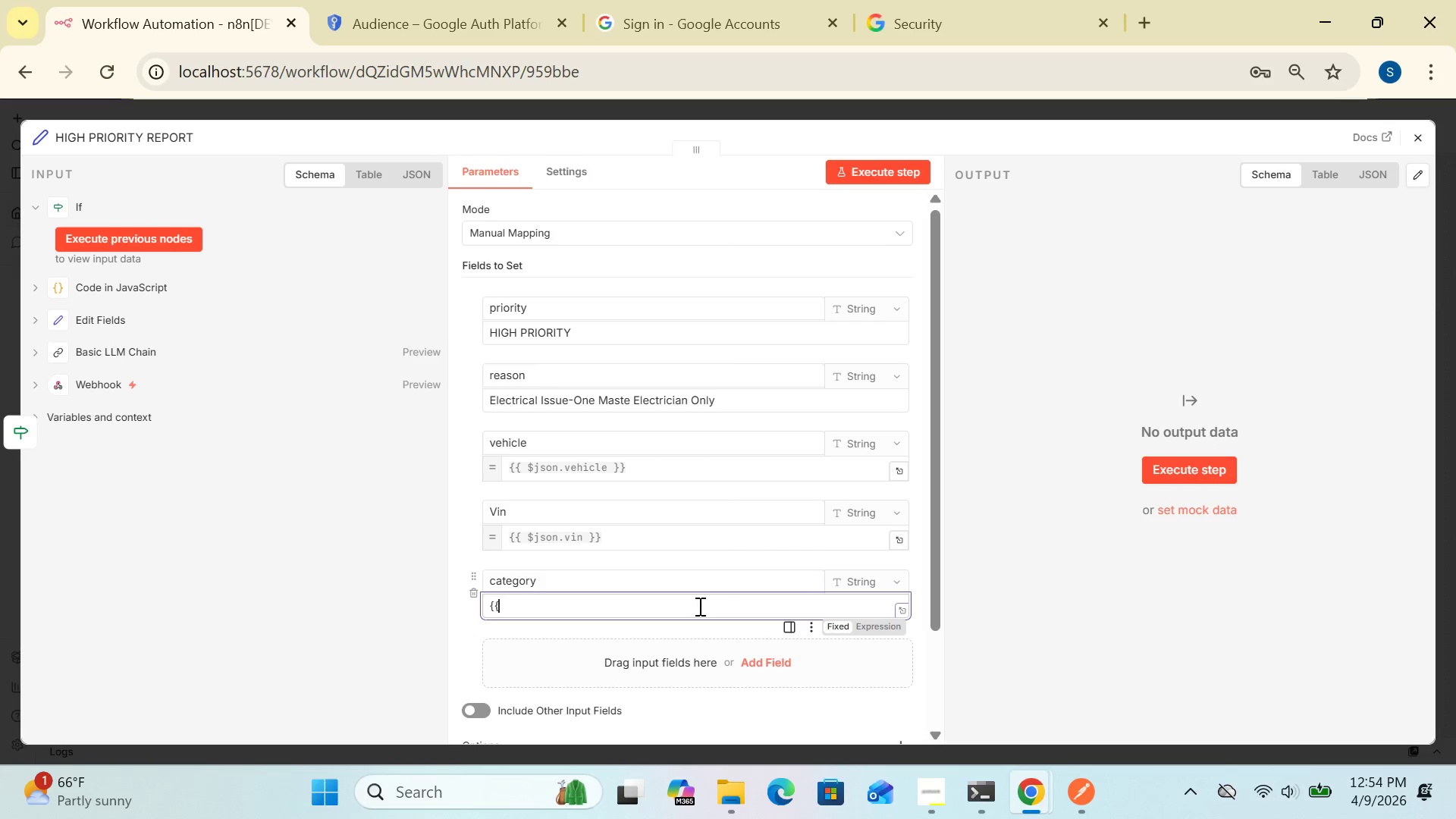 
key(Shift+BracketLeft)
 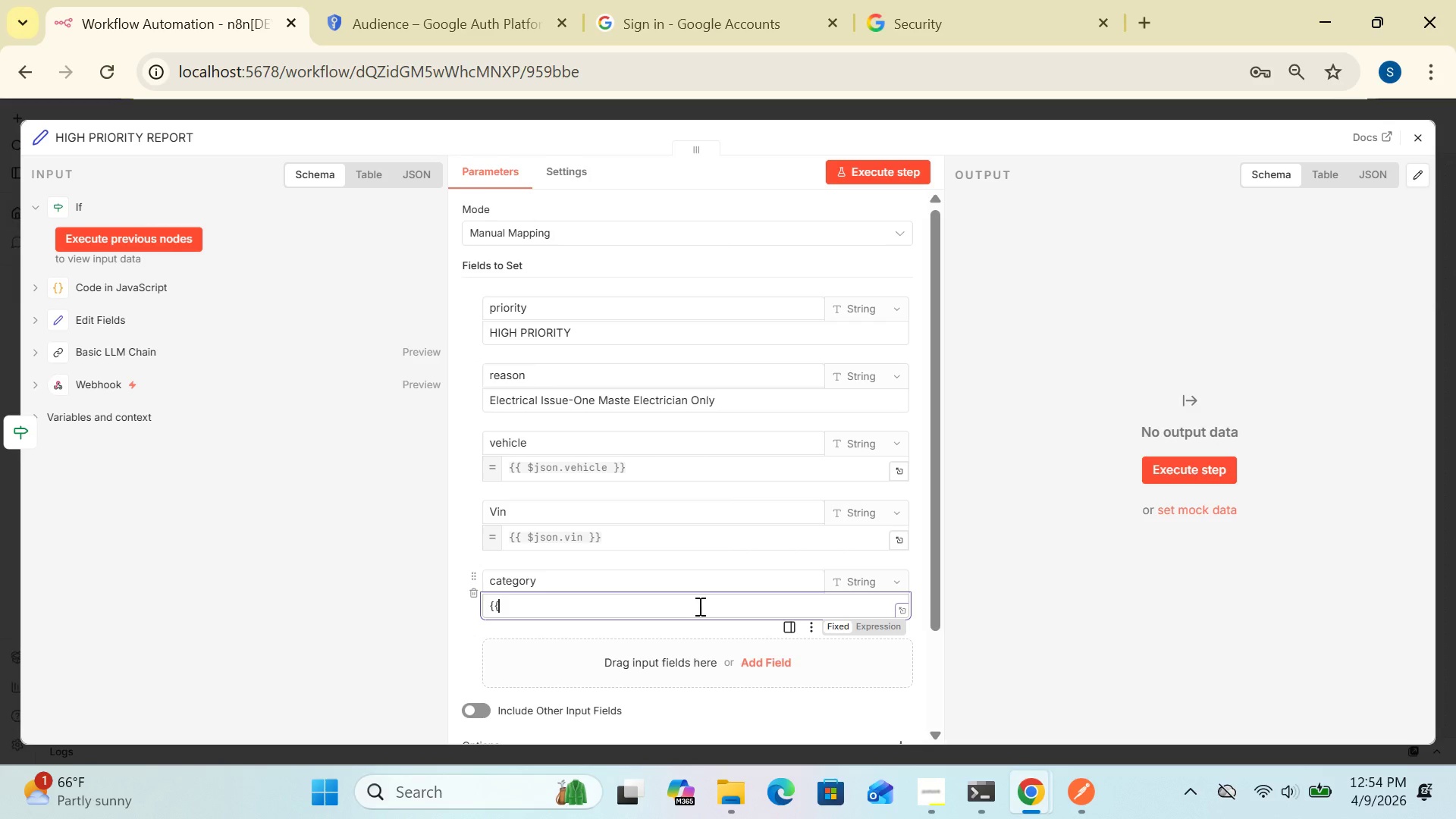 
key(Shift+4)
 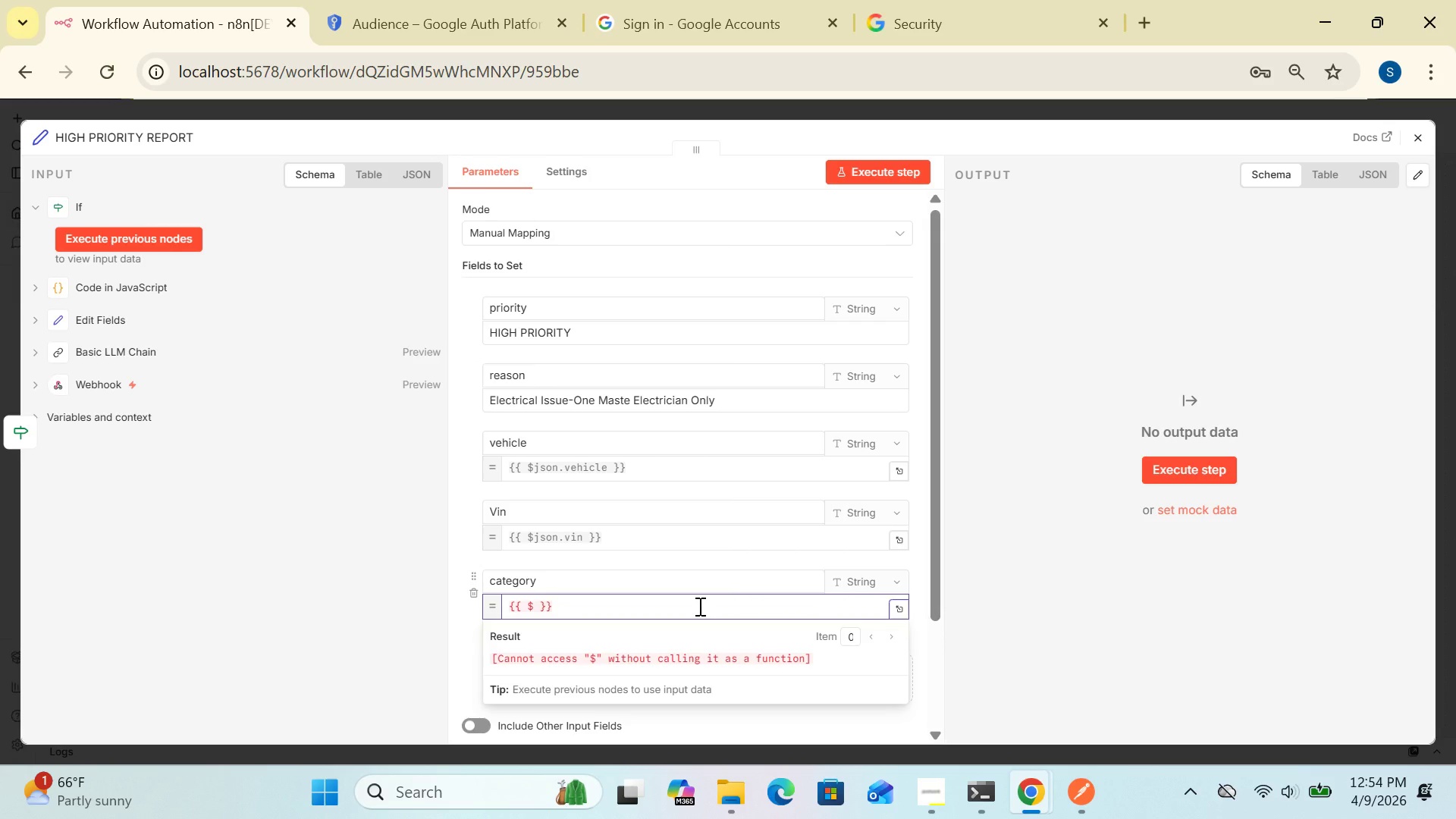 
key(J)
 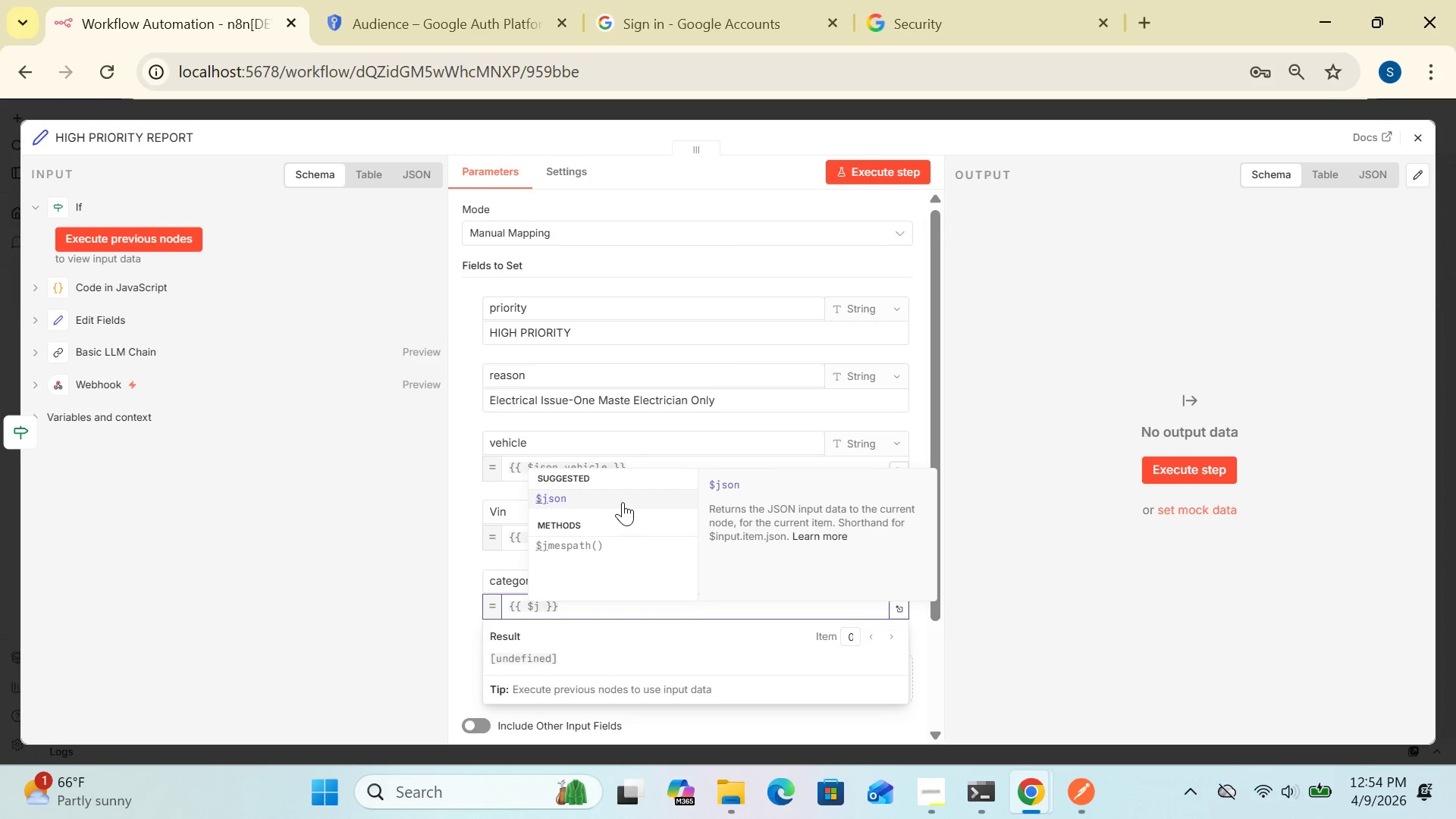 
left_click([623, 502])
 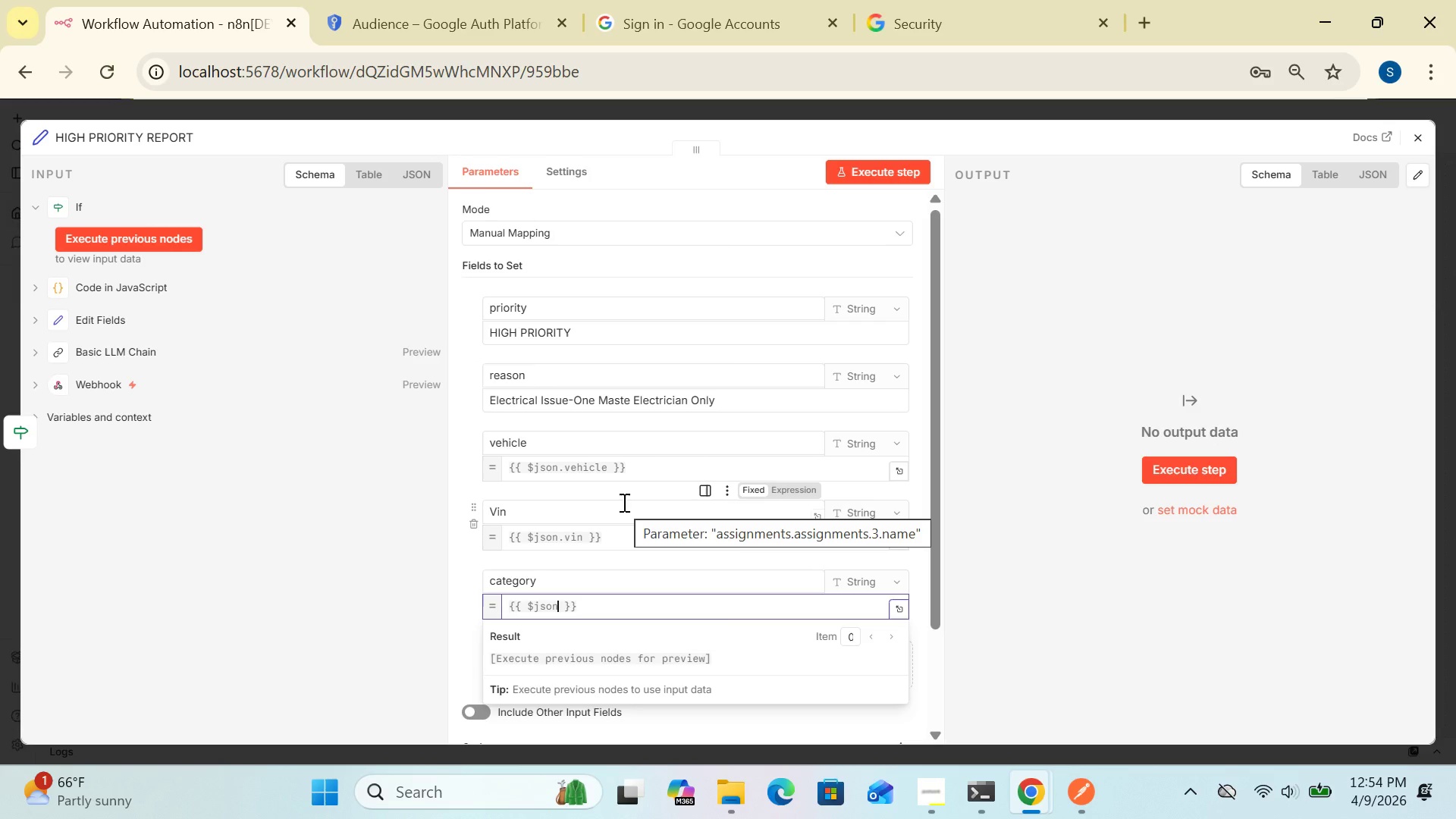 
type(.category)
 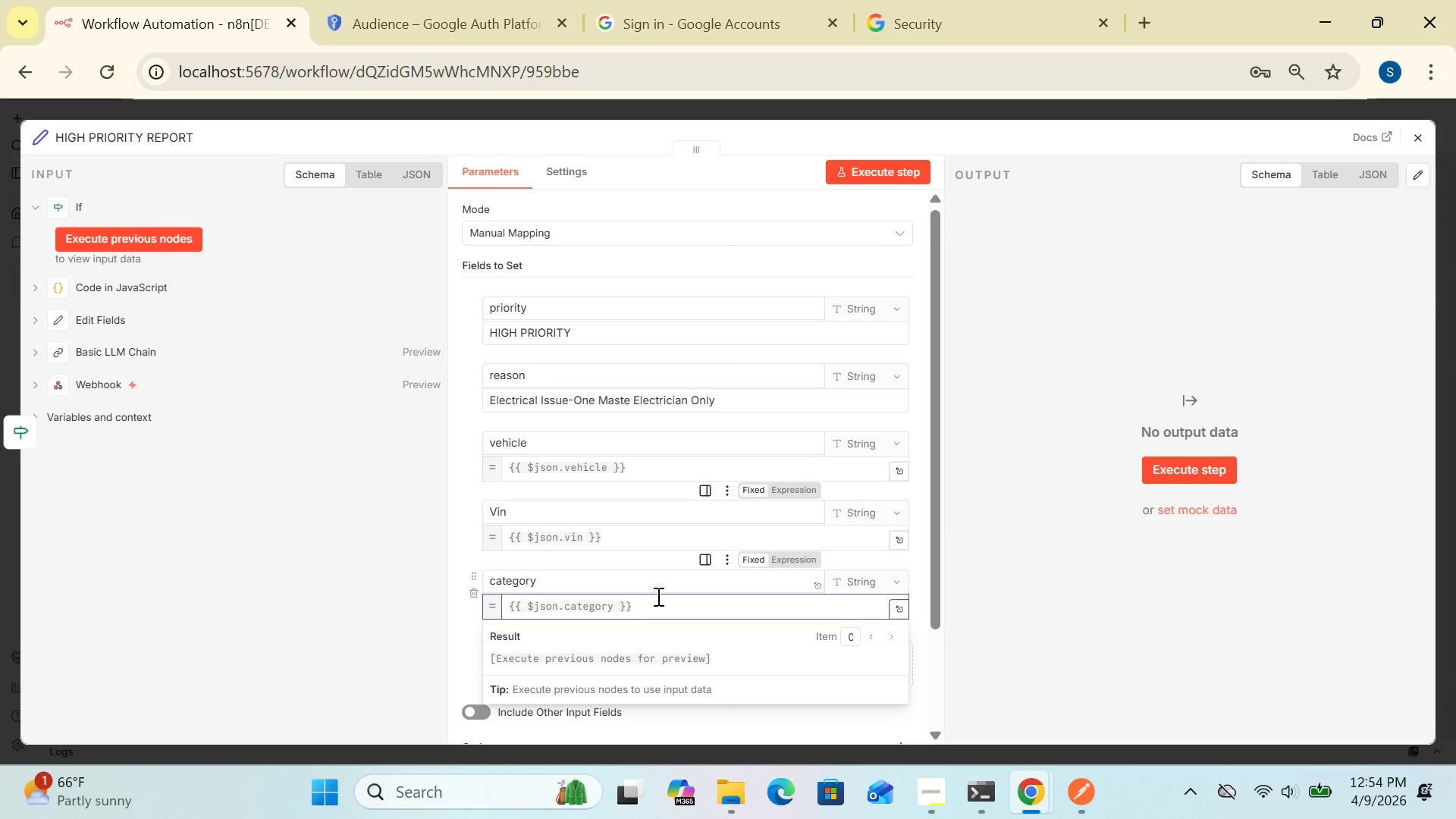 
left_click([661, 611])
 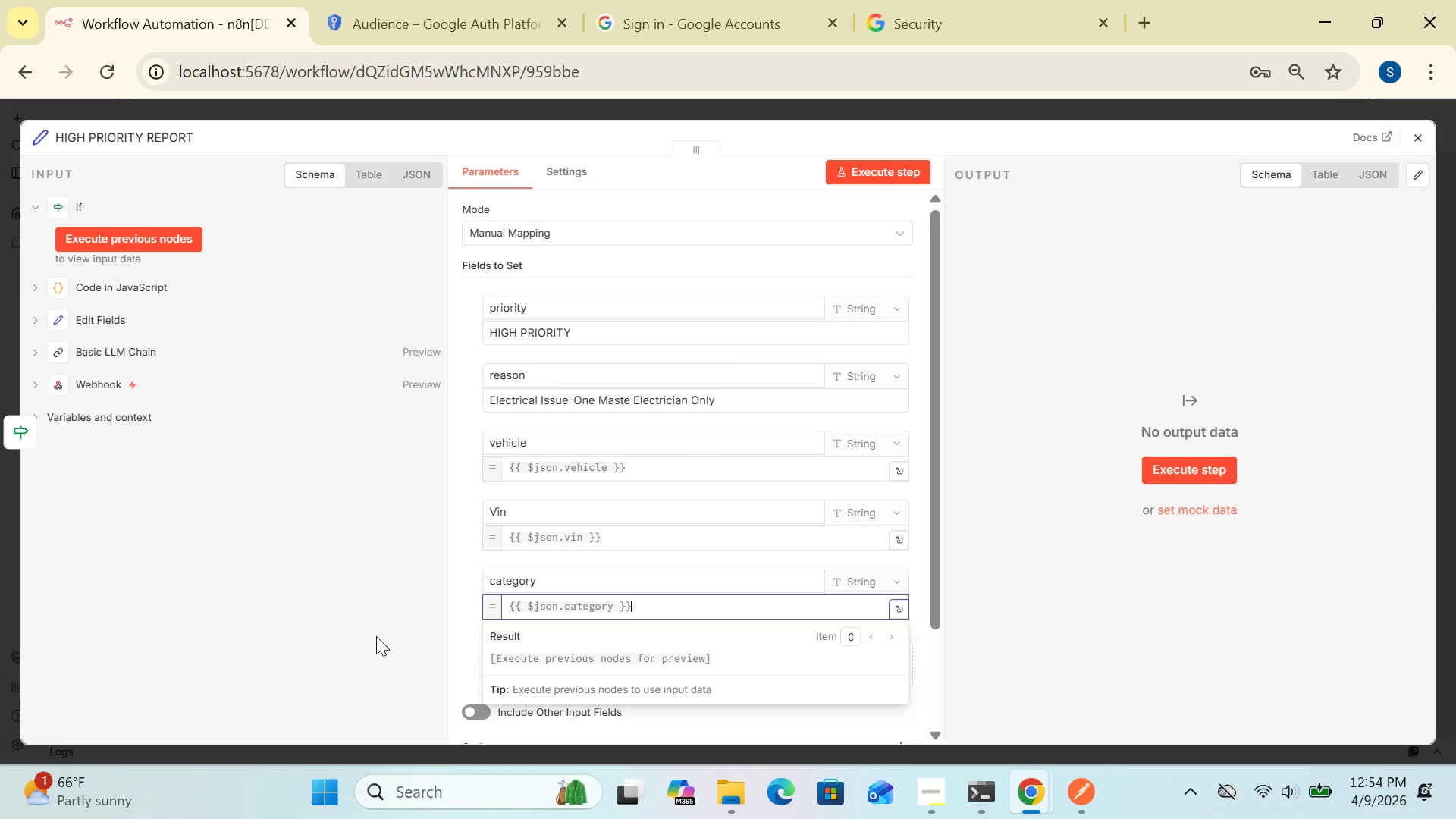 
left_click([376, 636])
 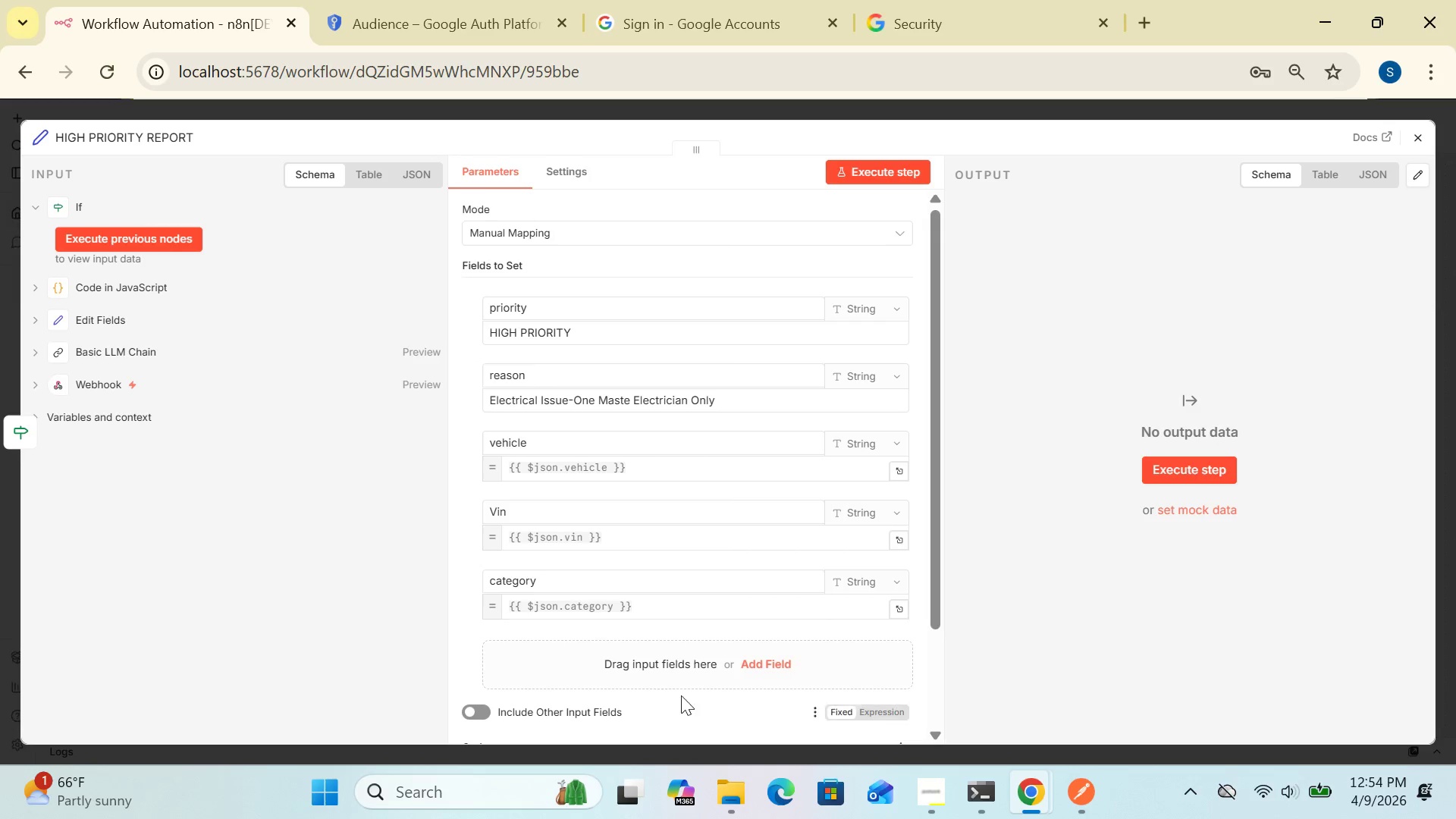 
left_click([764, 654])
 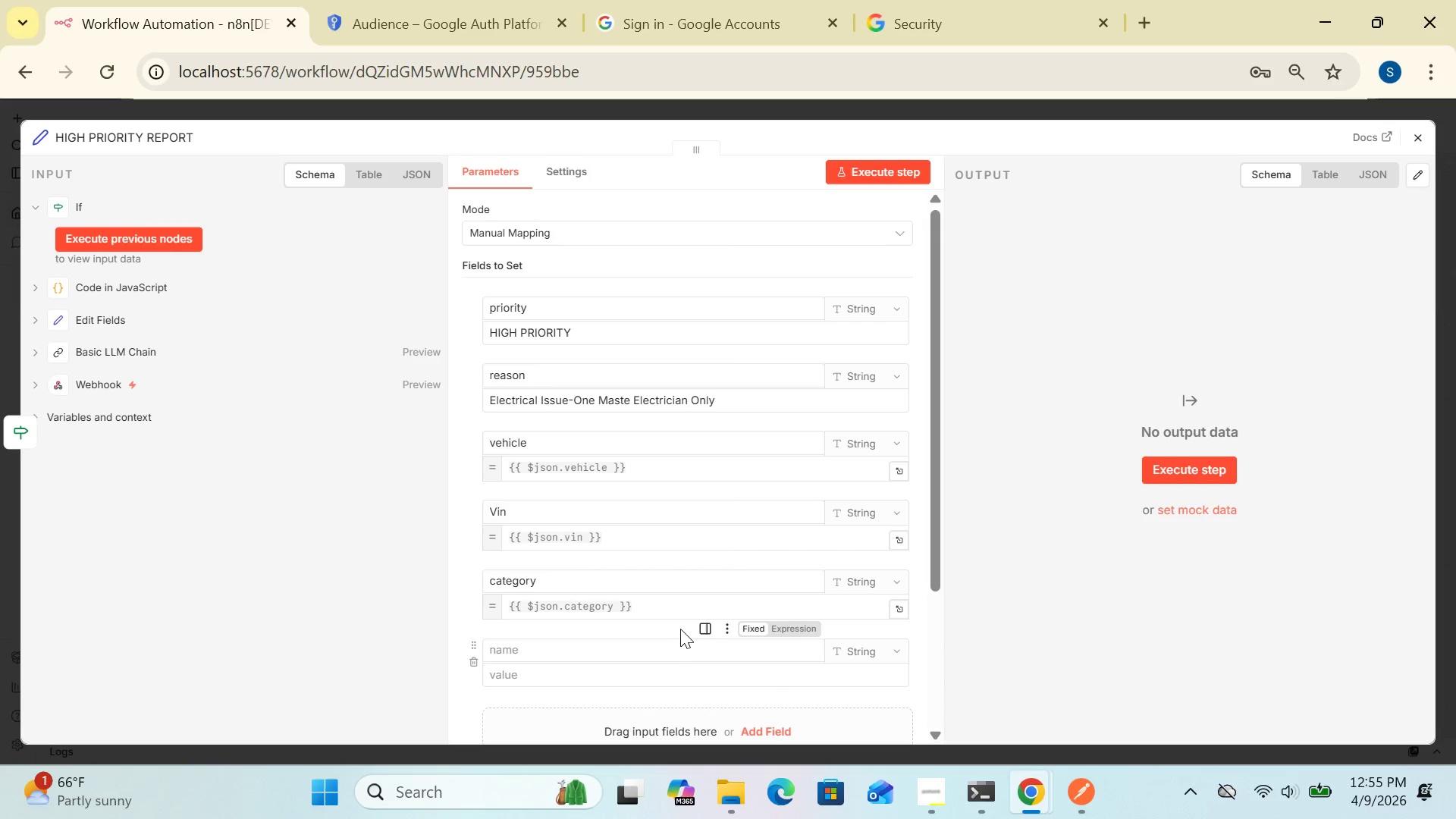 
left_click([662, 645])
 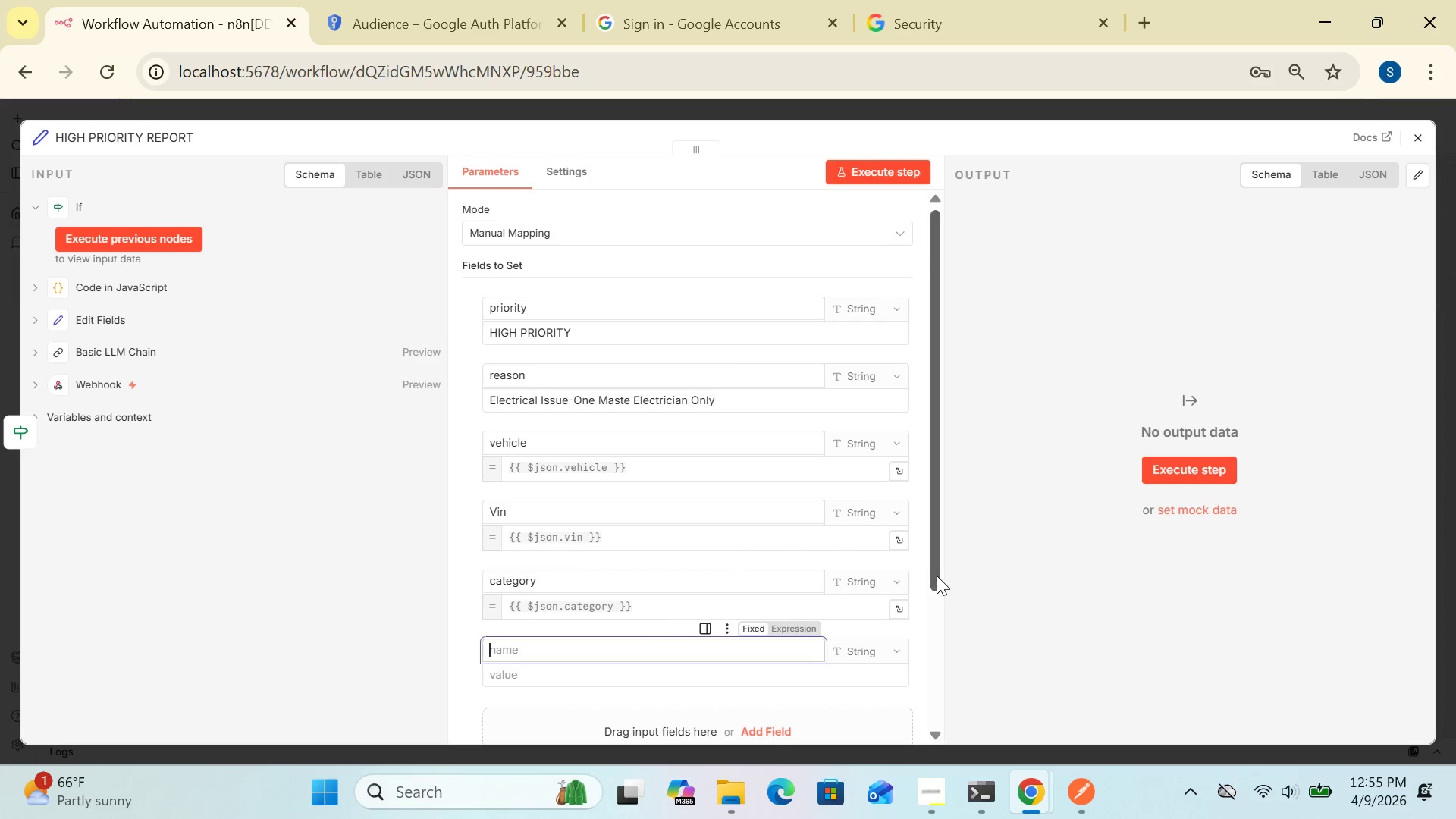 
left_click_drag(start_coordinate=[937, 576], to_coordinate=[950, 635])
 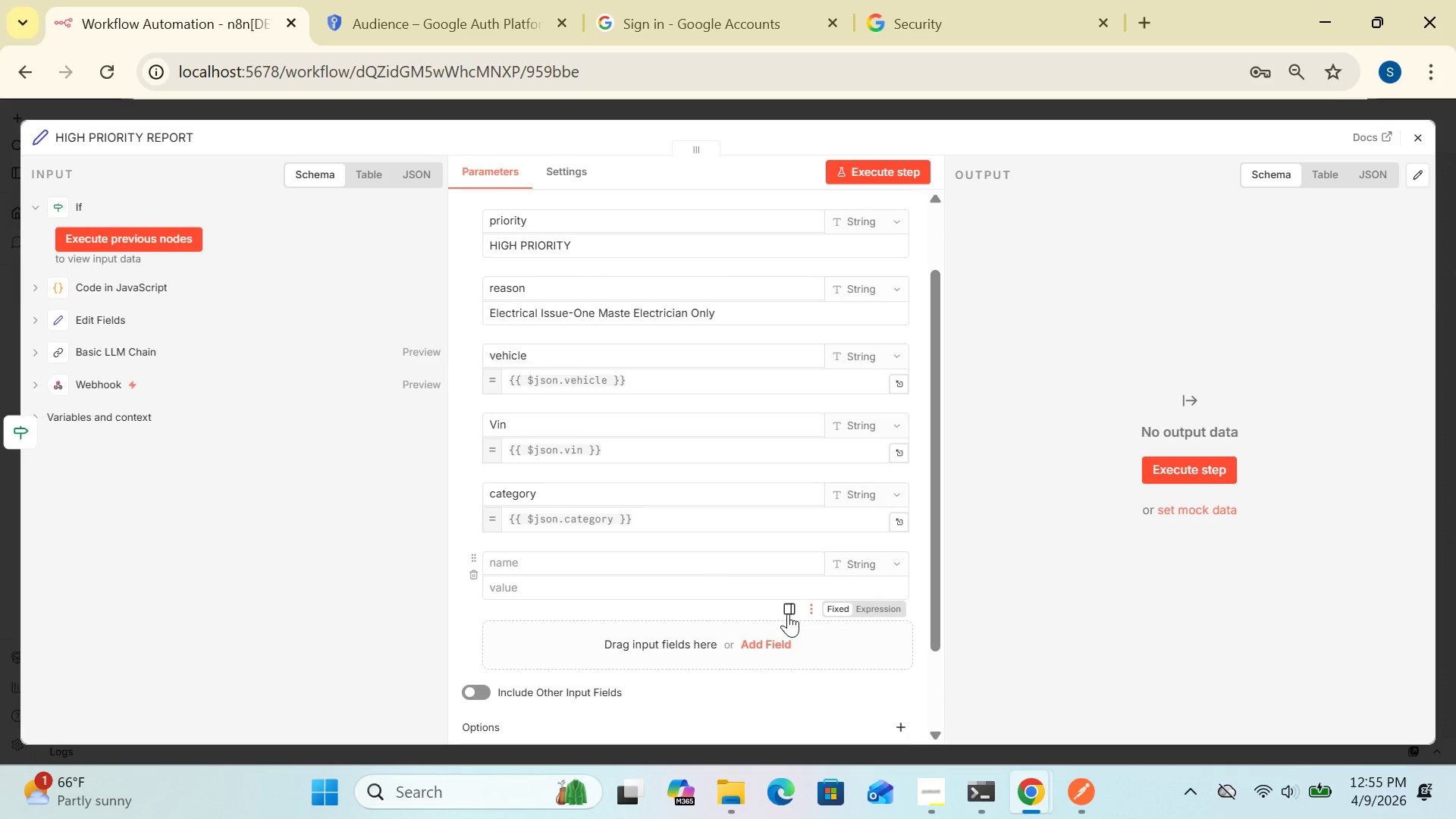 
mouse_move([712, 557])
 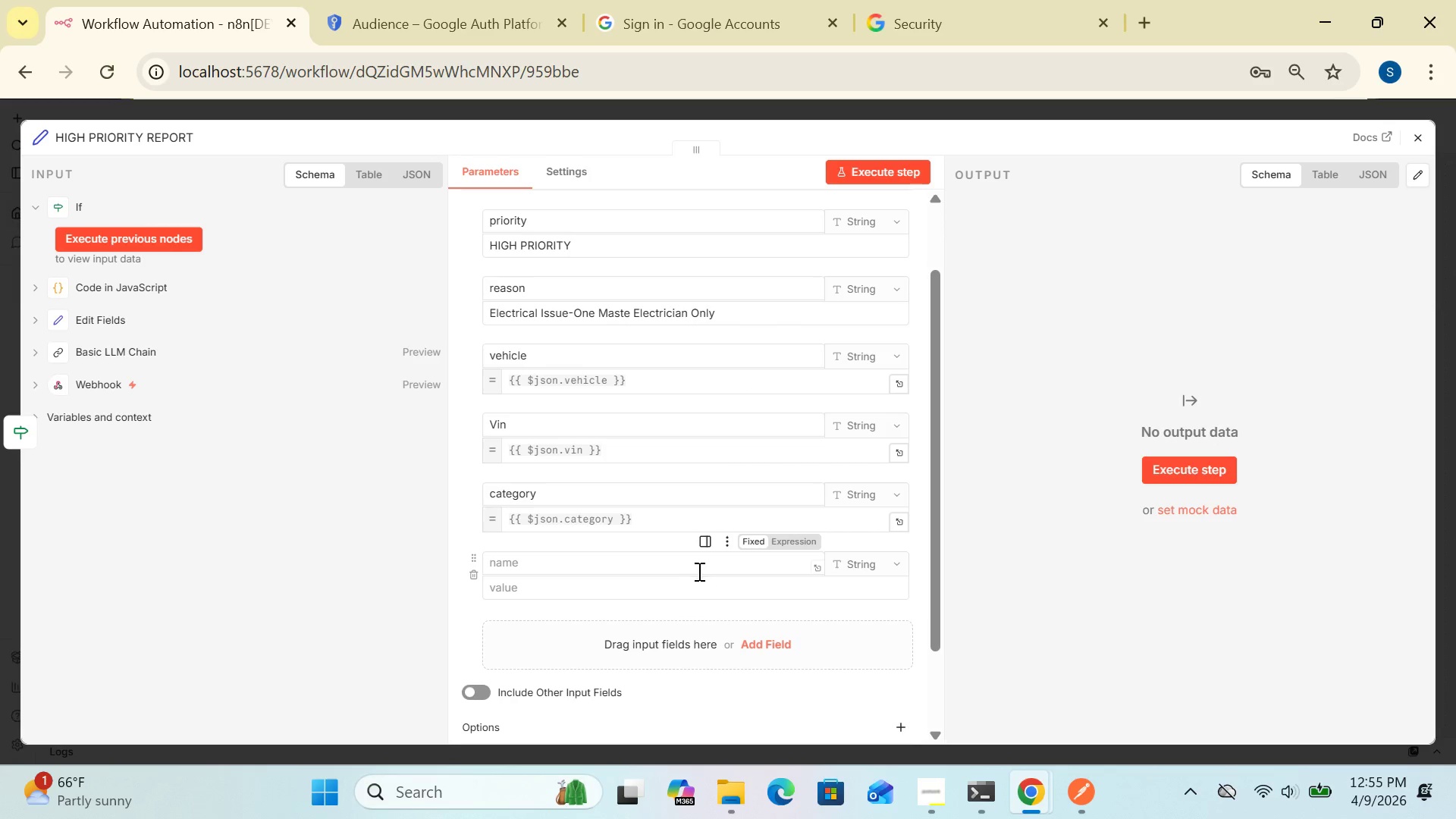 
left_click([698, 571])
 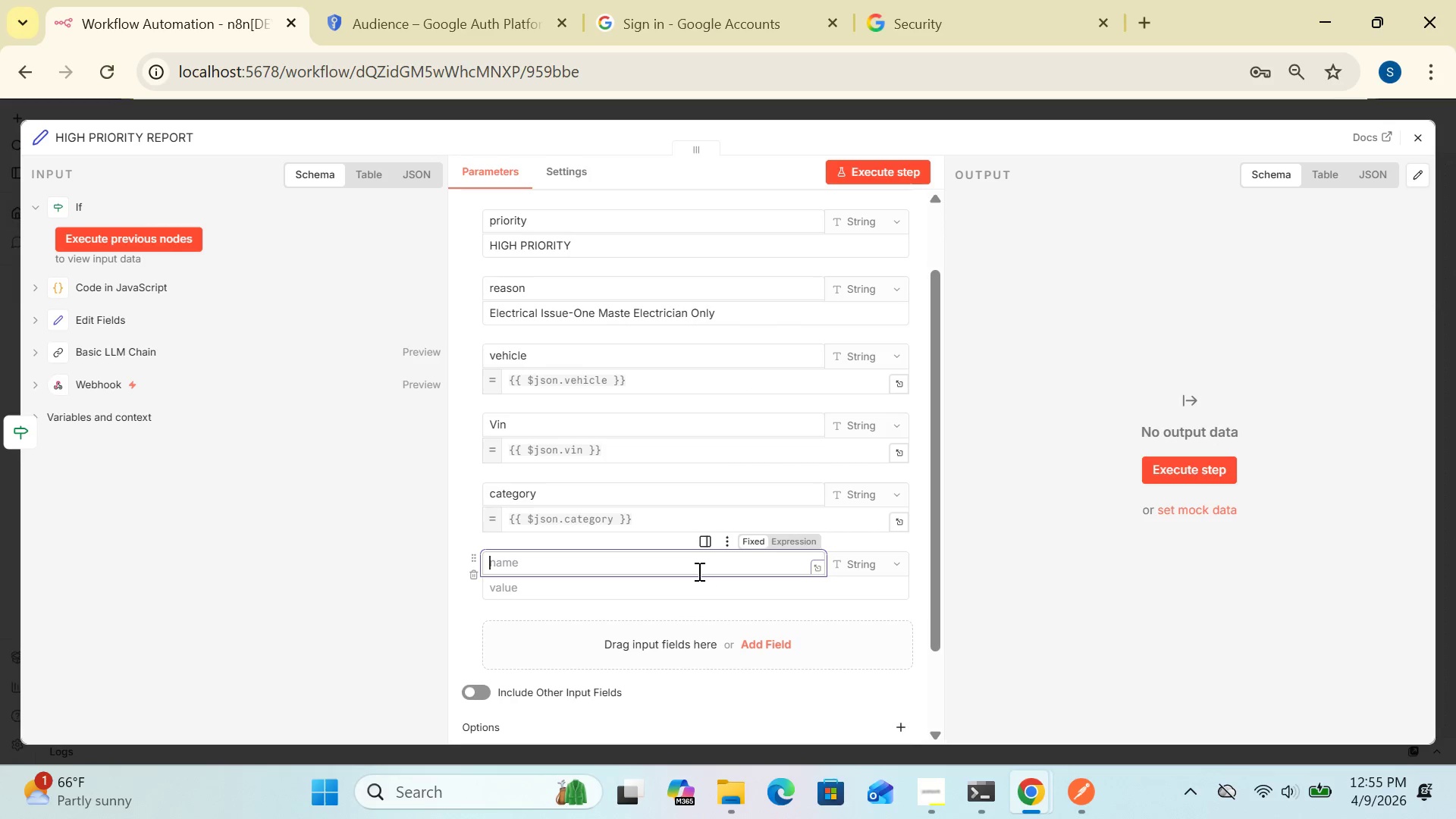 
type(part_needed)
 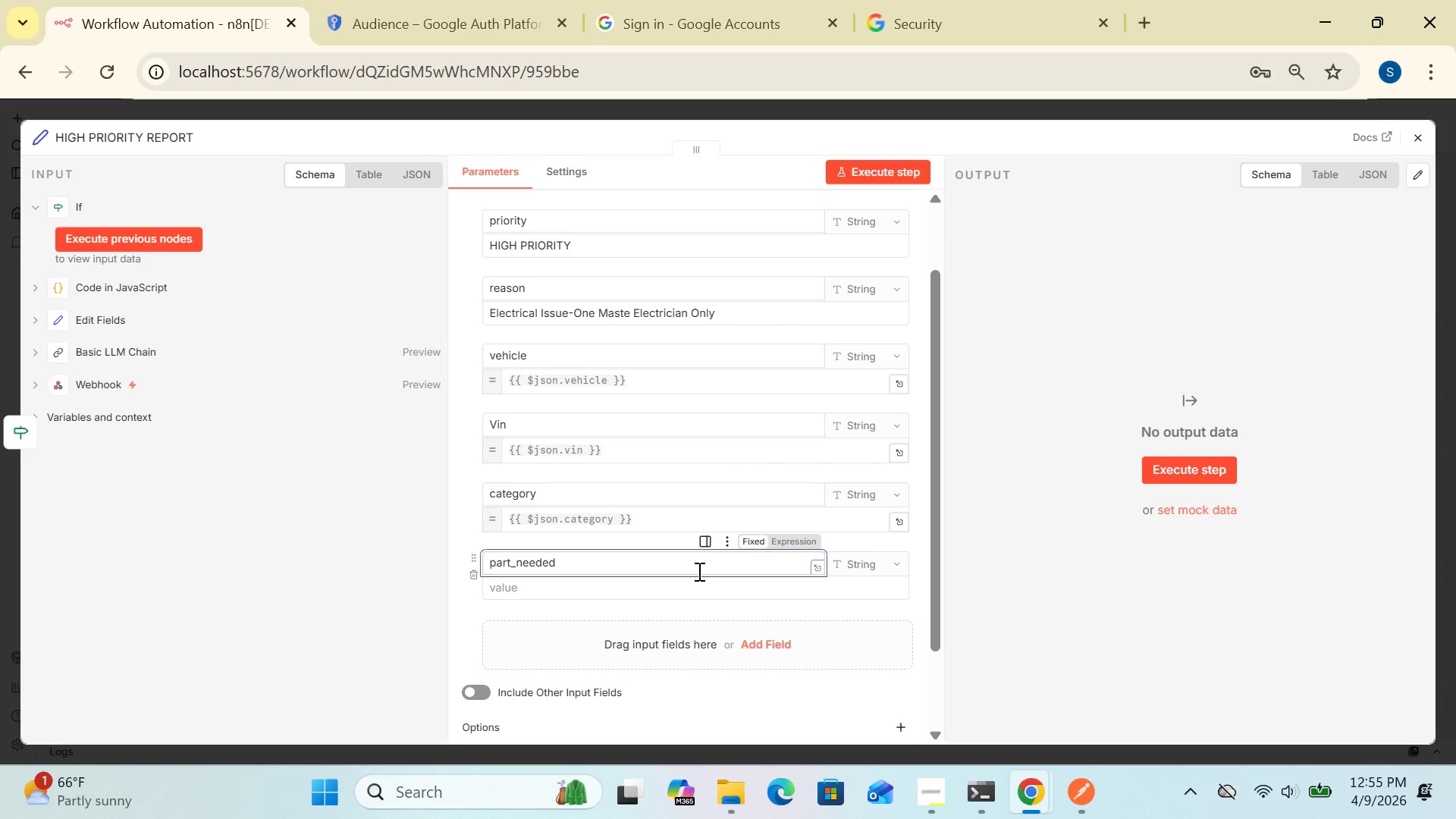 
left_click([686, 596])
 